 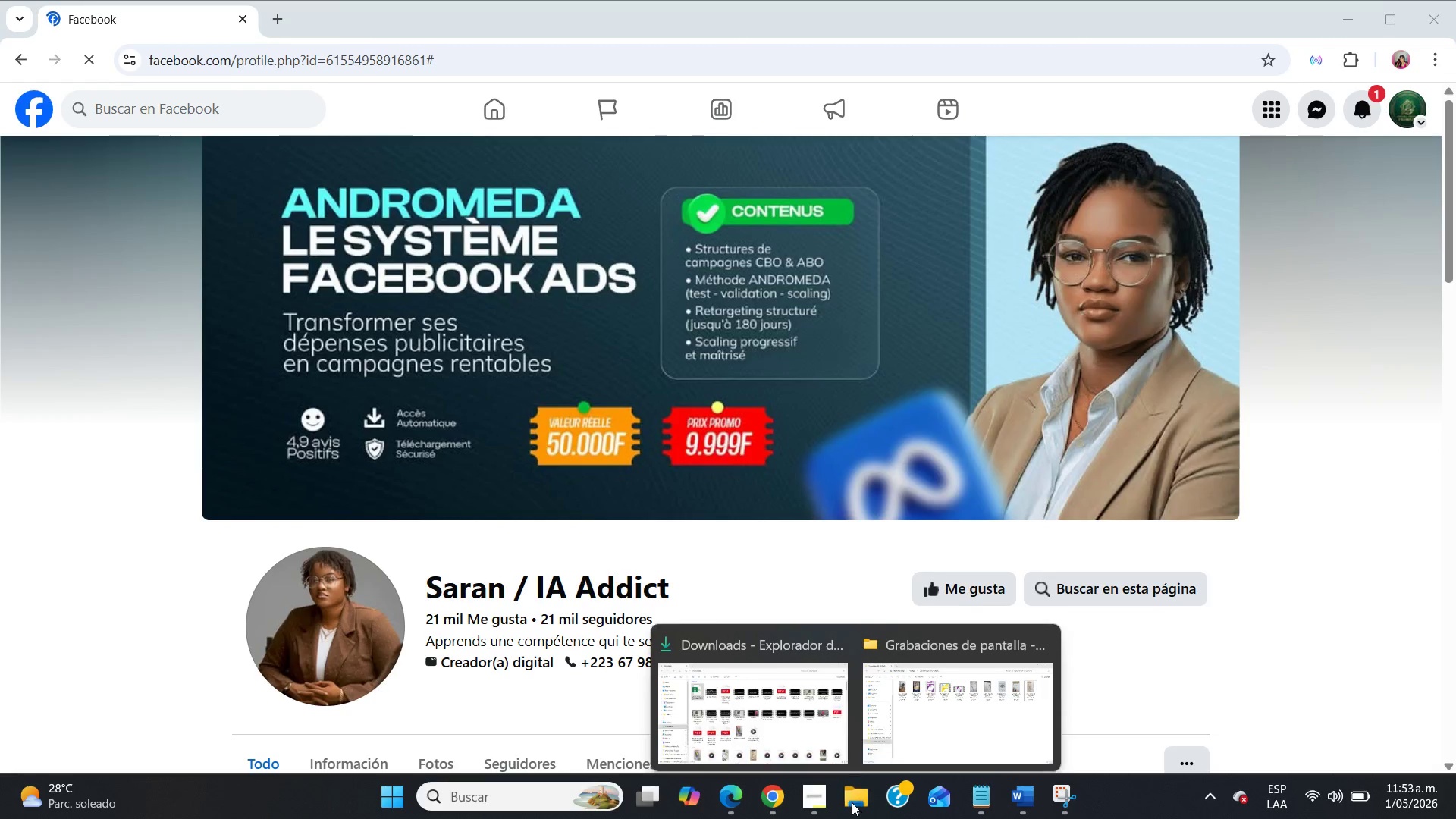 
left_click([800, 726])
 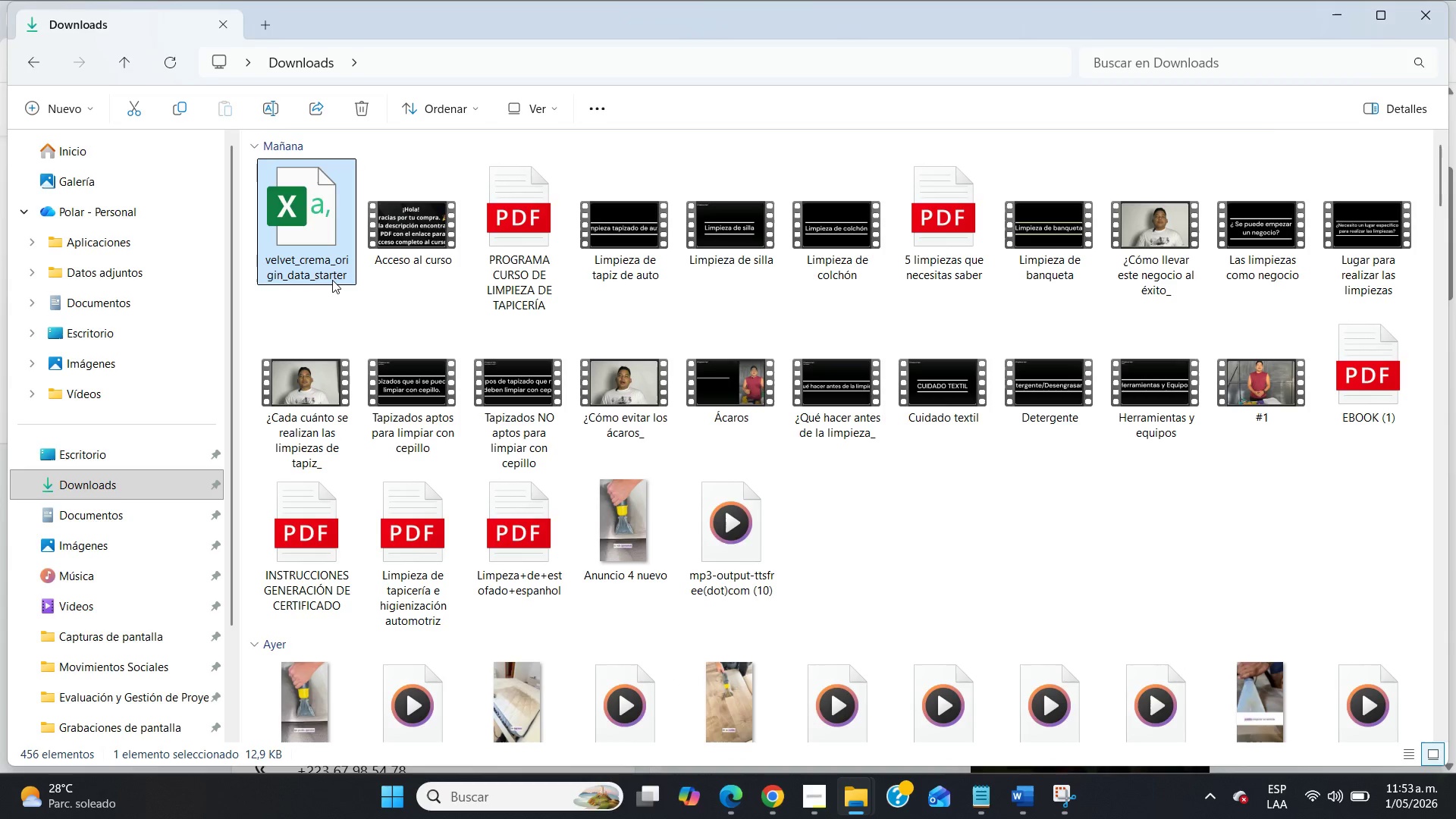 
double_click([332, 280])
 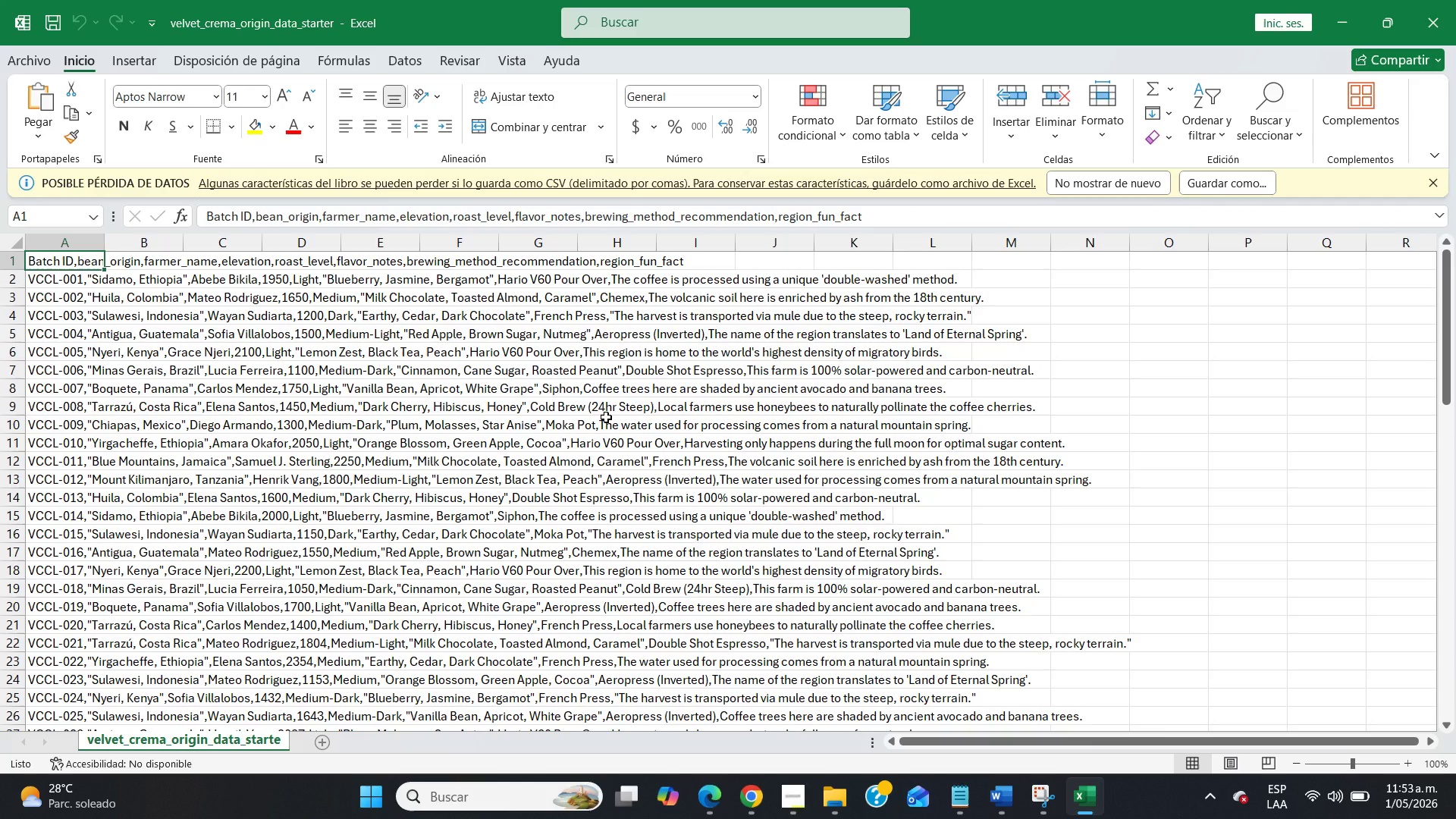 
wait(18.59)
 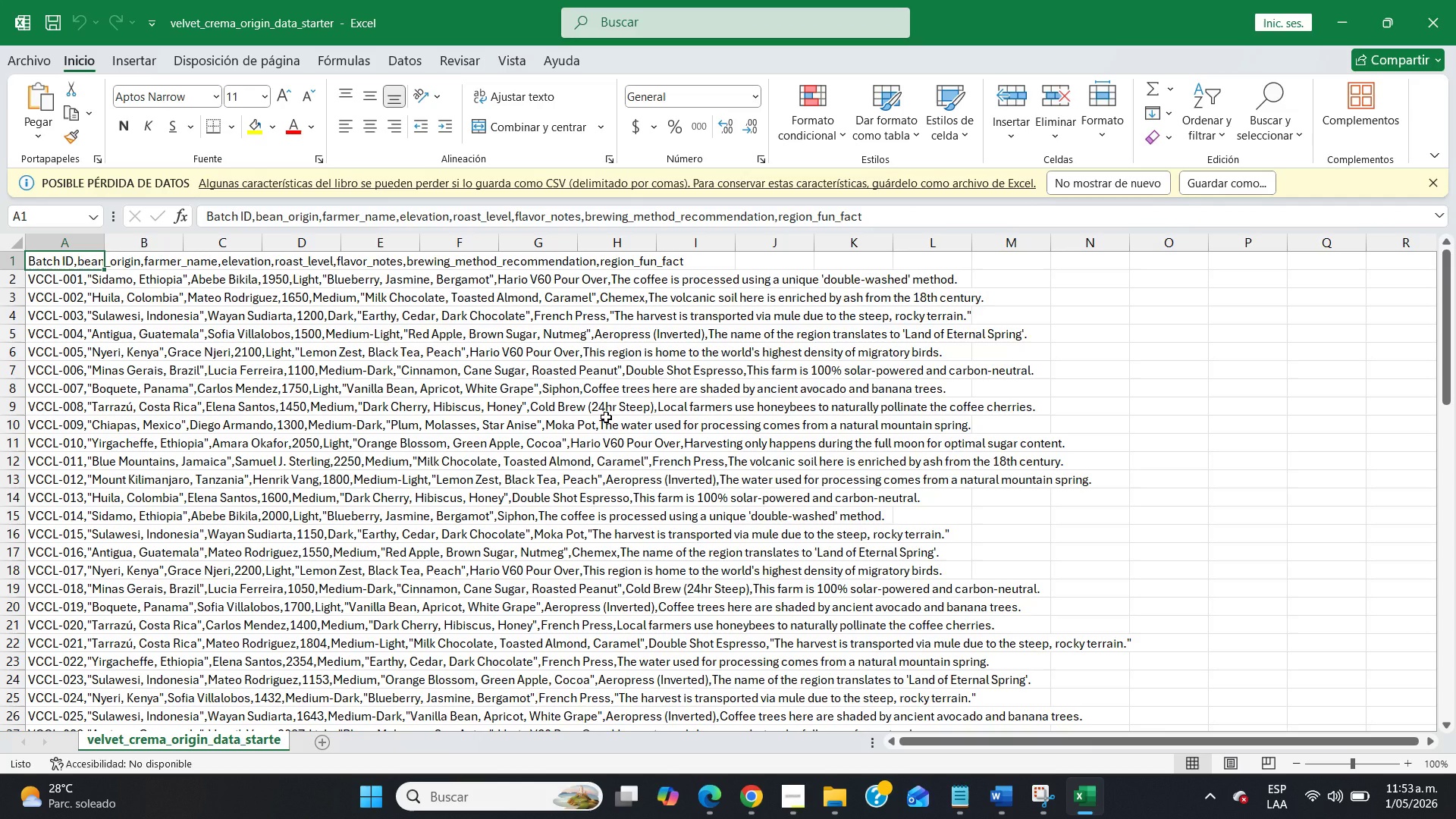 
double_click([402, 67])
 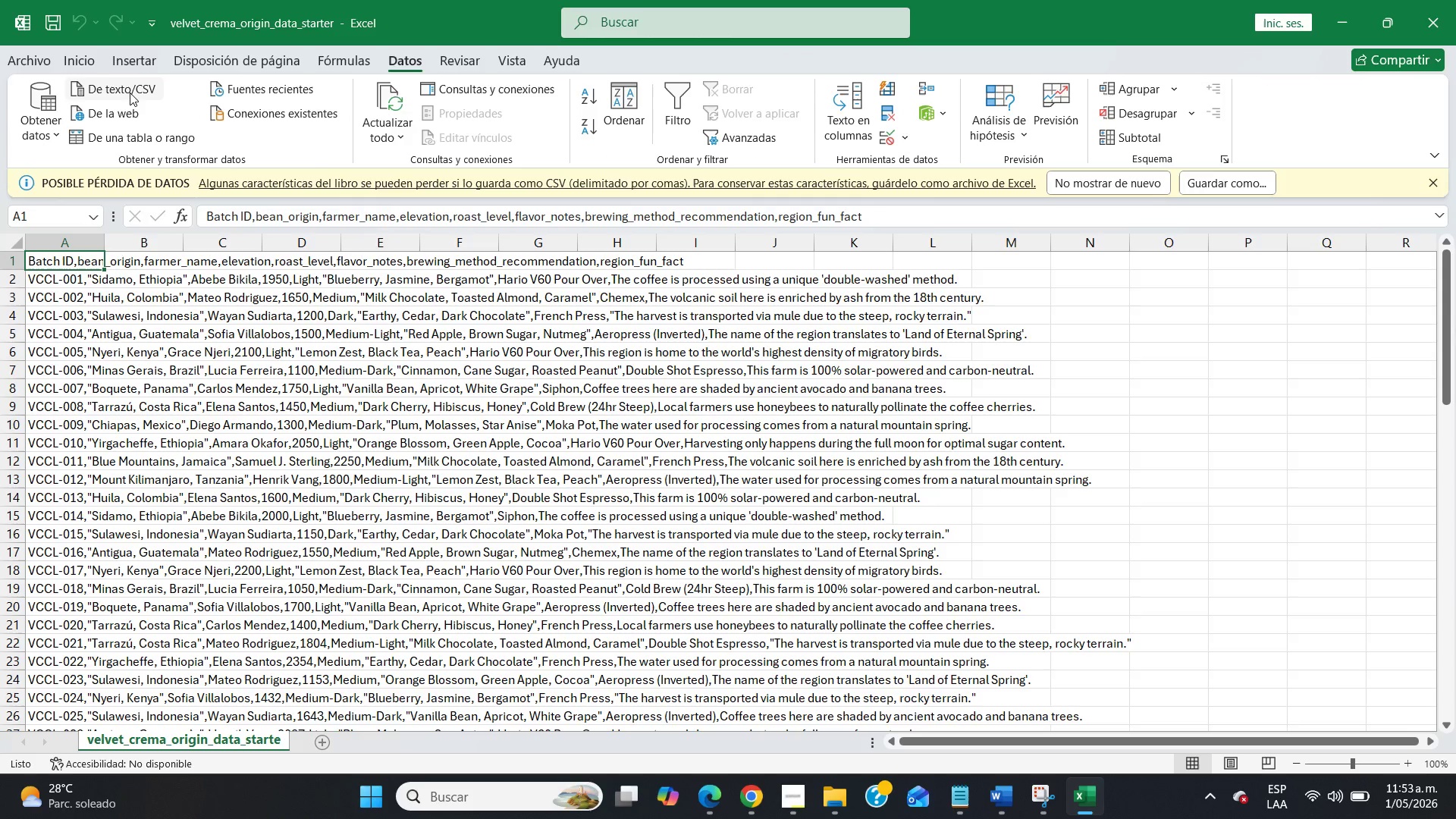 
left_click([127, 91])
 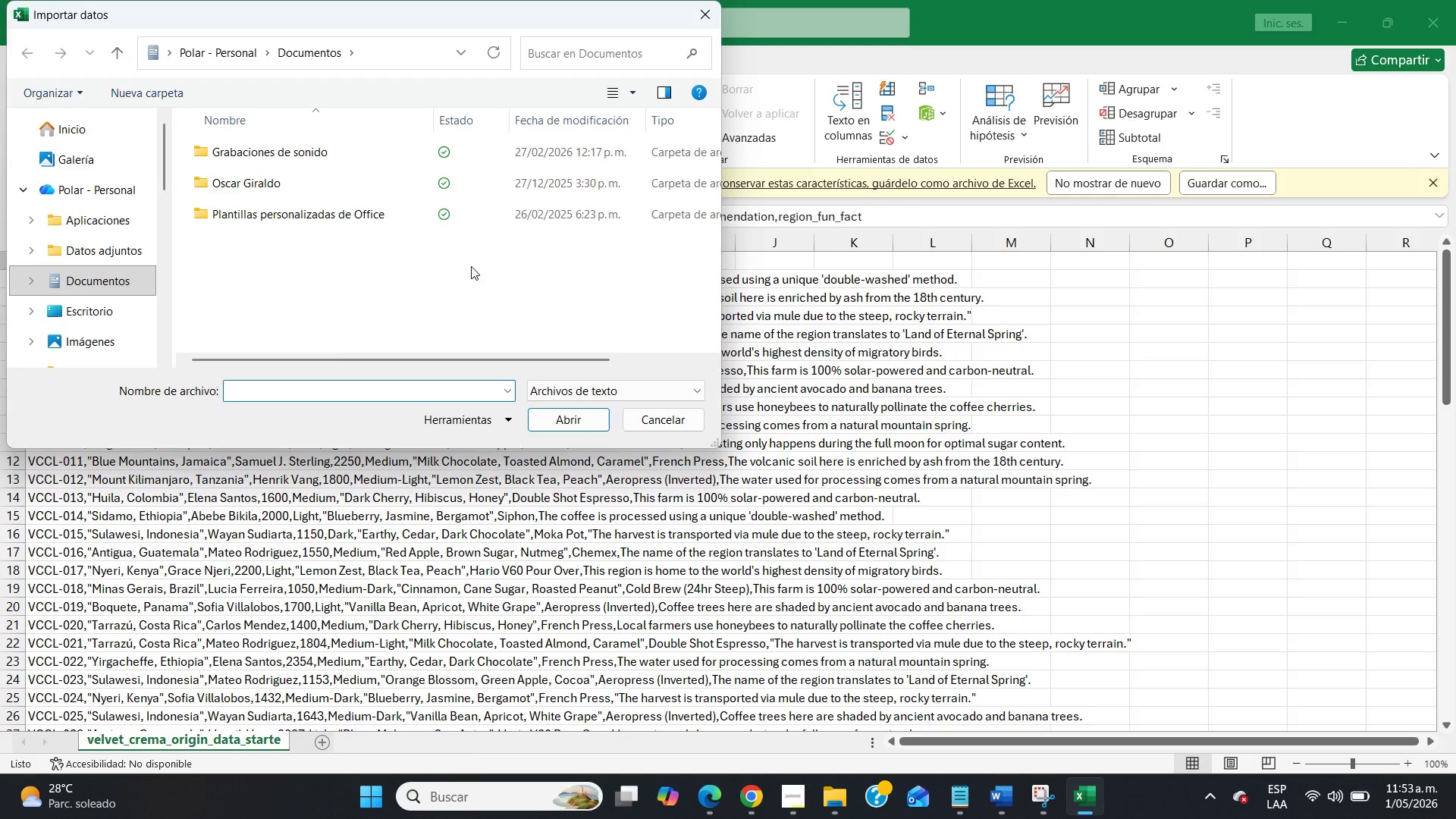 
wait(7.52)
 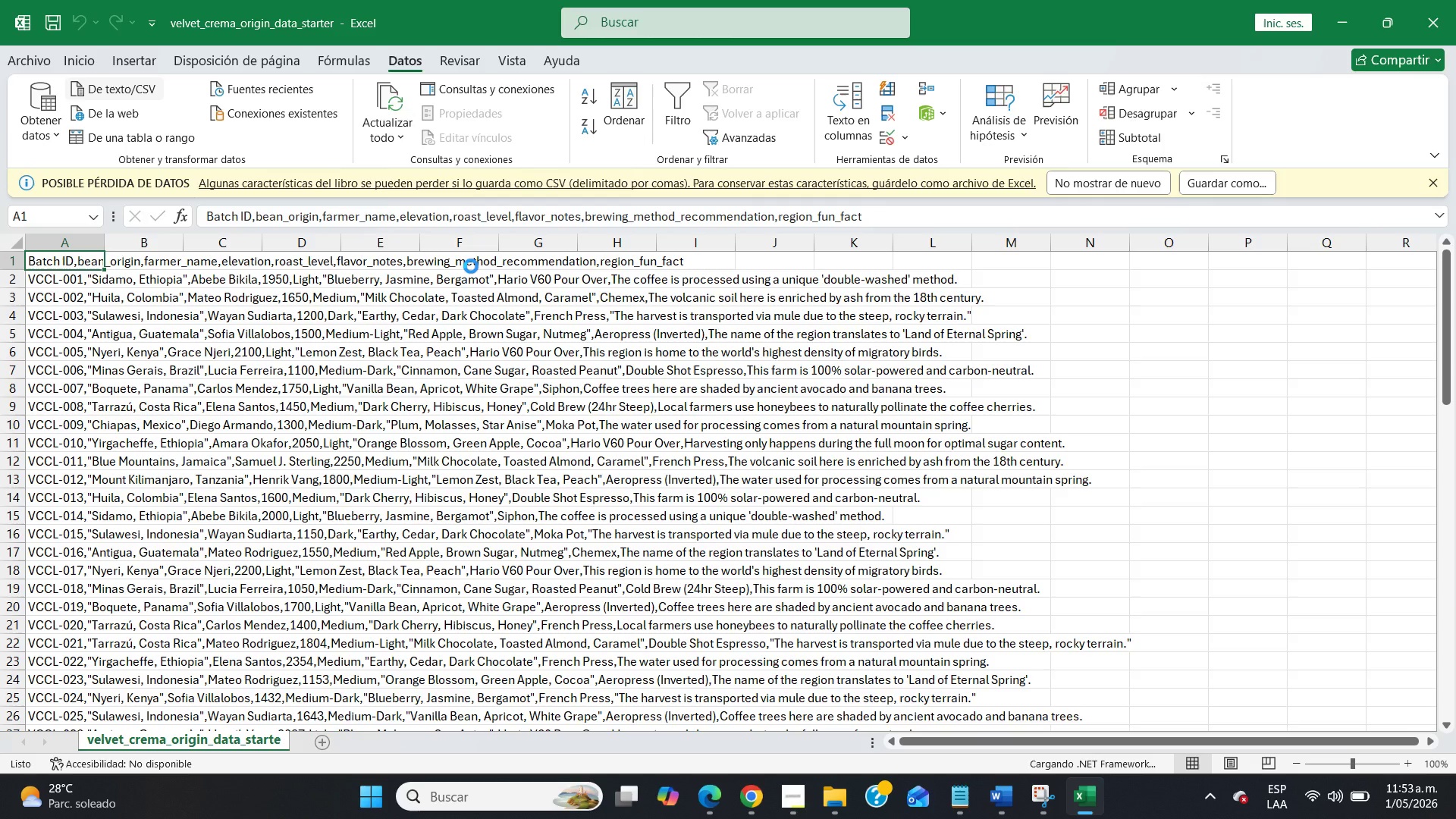 
scroll: coordinate [129, 264], scroll_direction: down, amount: 2.0
 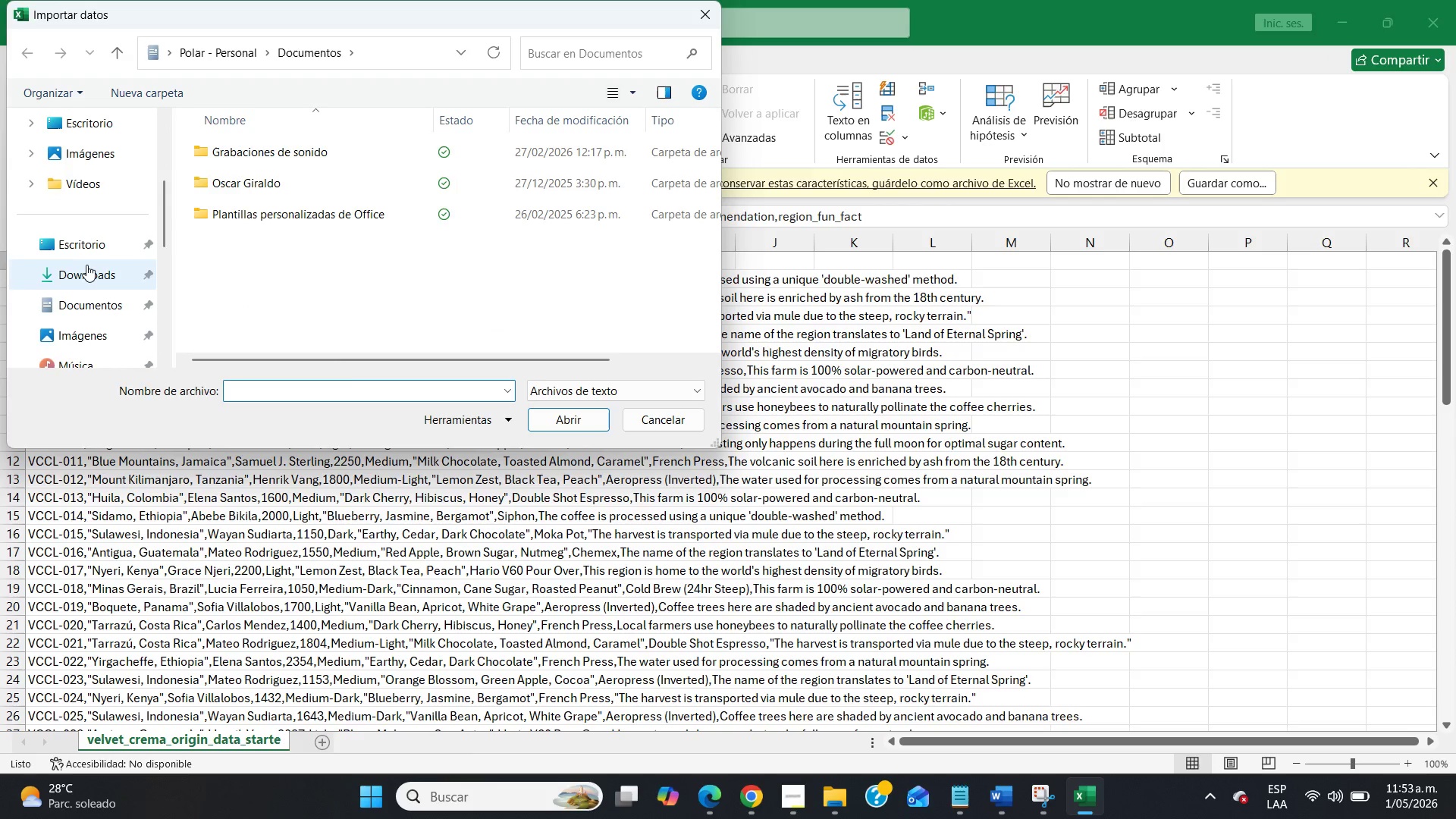 
left_click([89, 267])
 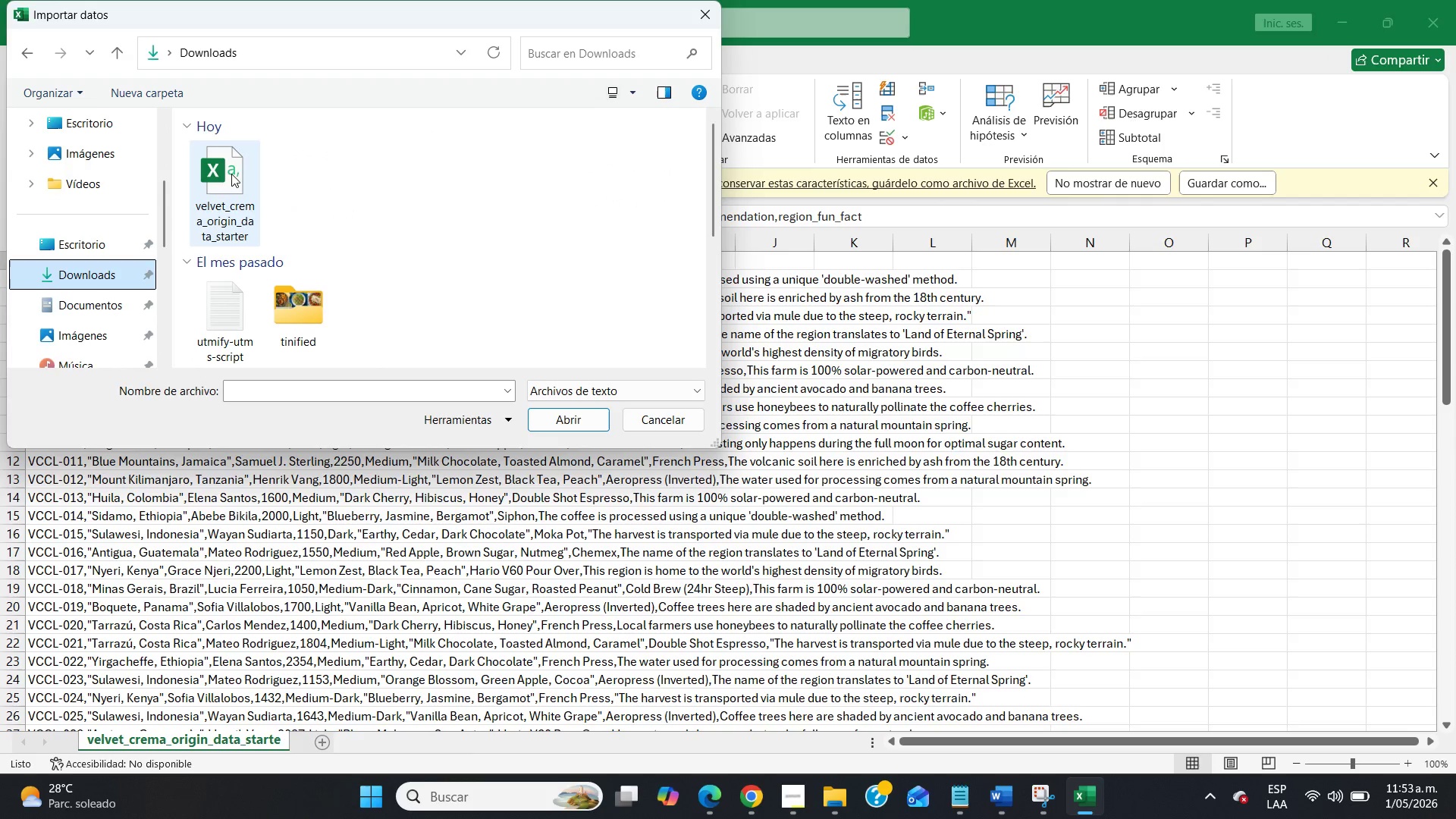 
left_click([231, 174])
 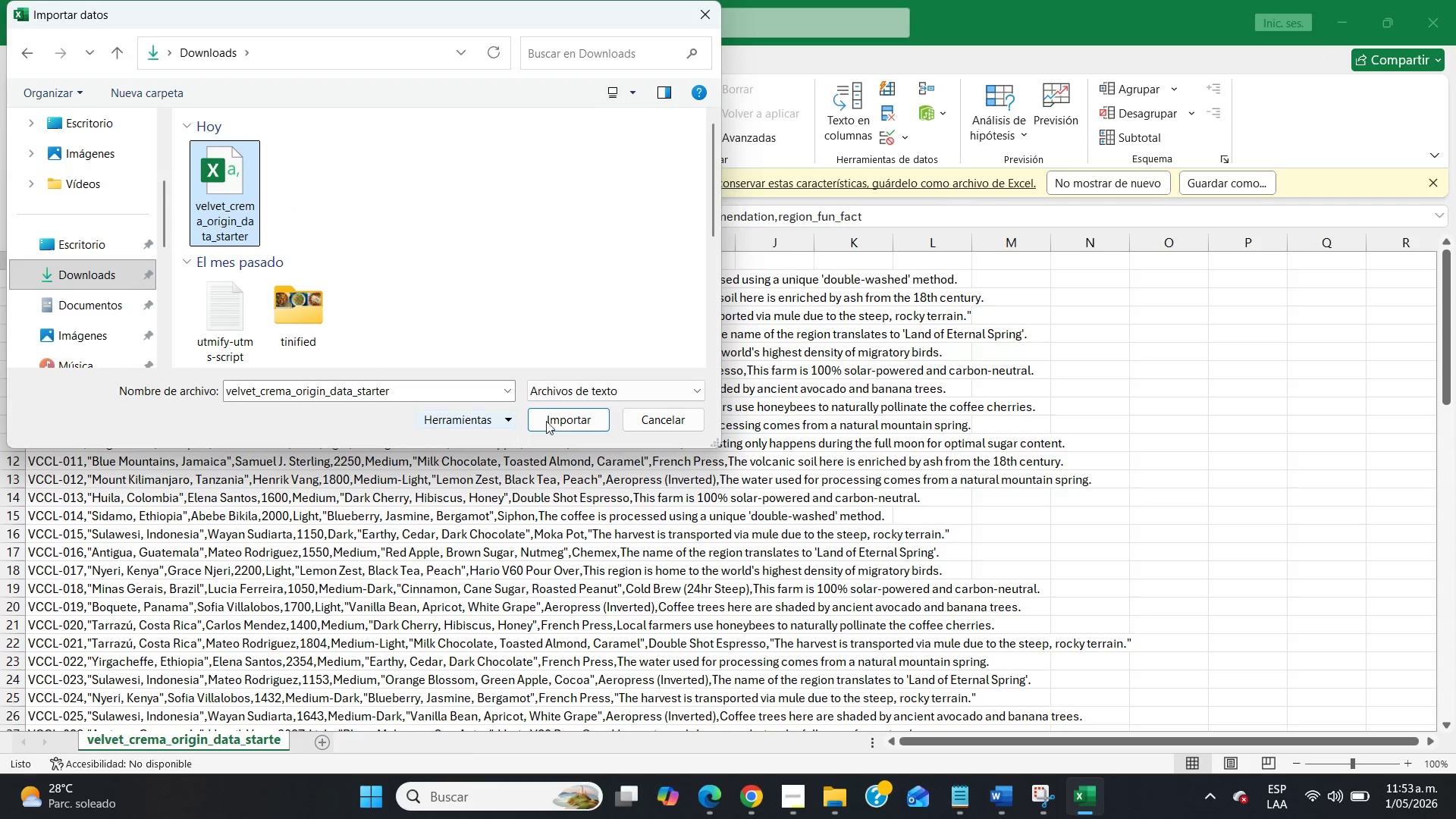 
left_click([567, 415])
 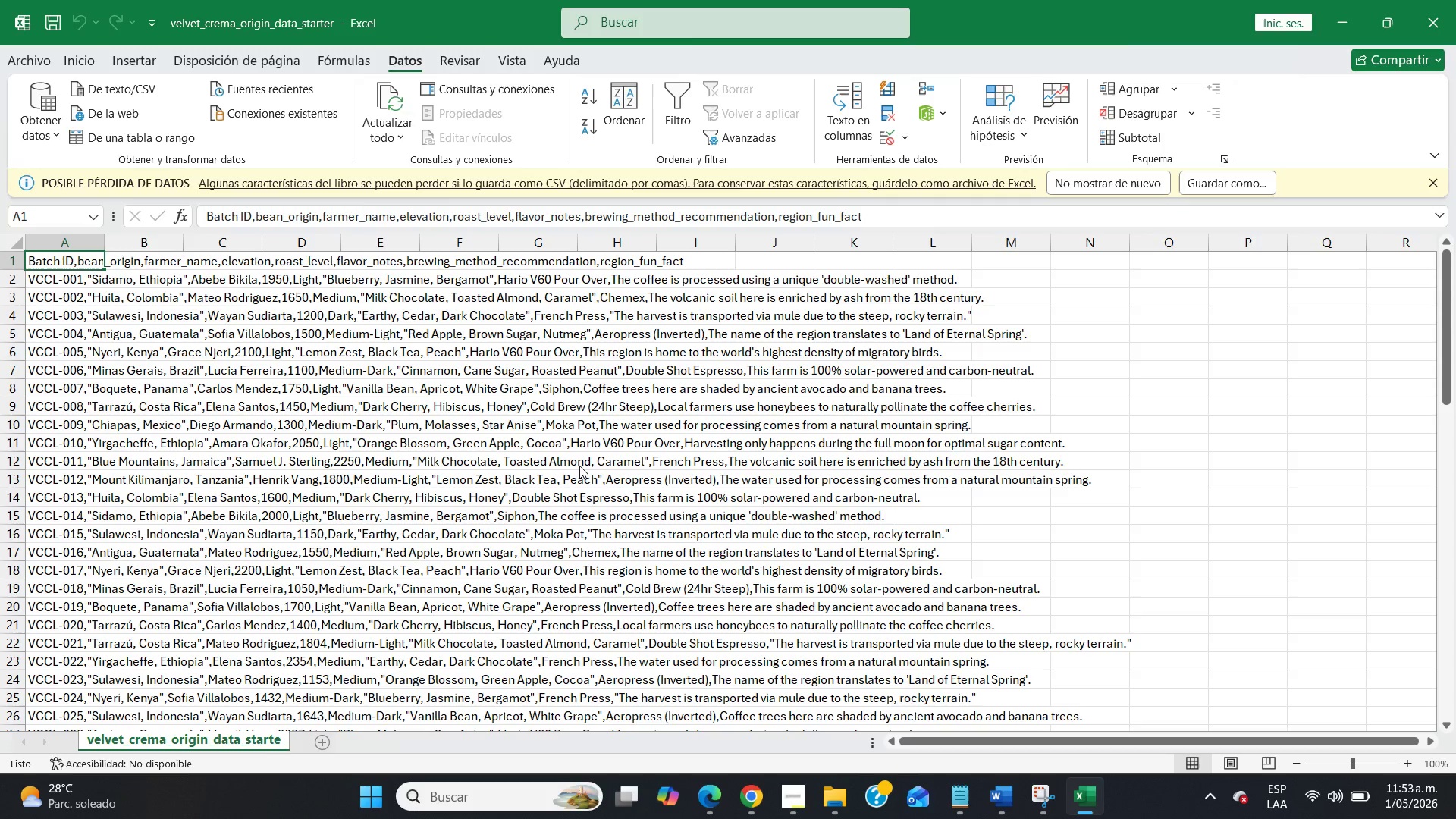 
wait(10.08)
 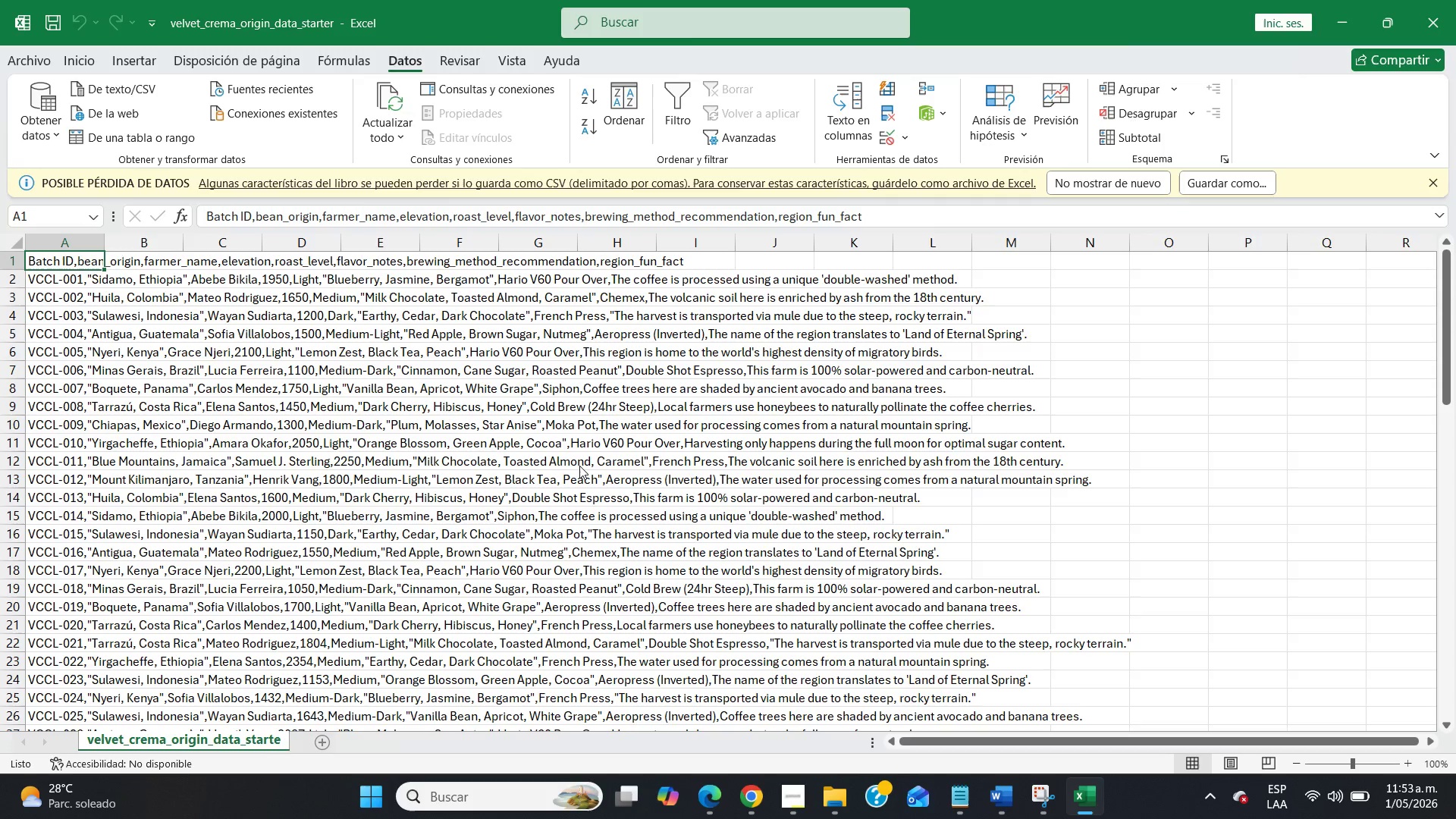 
left_click([880, 656])
 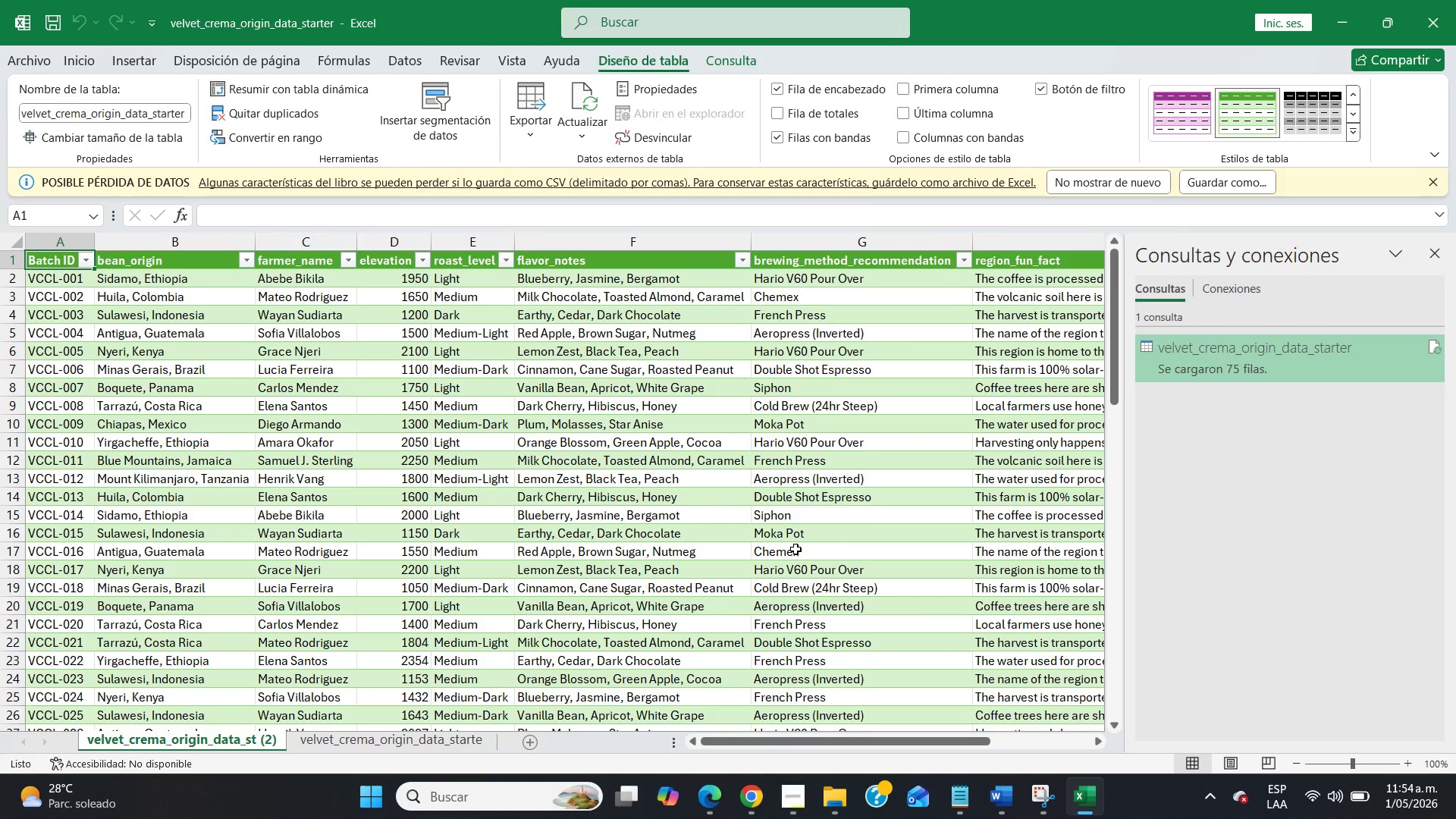 
wait(15.28)
 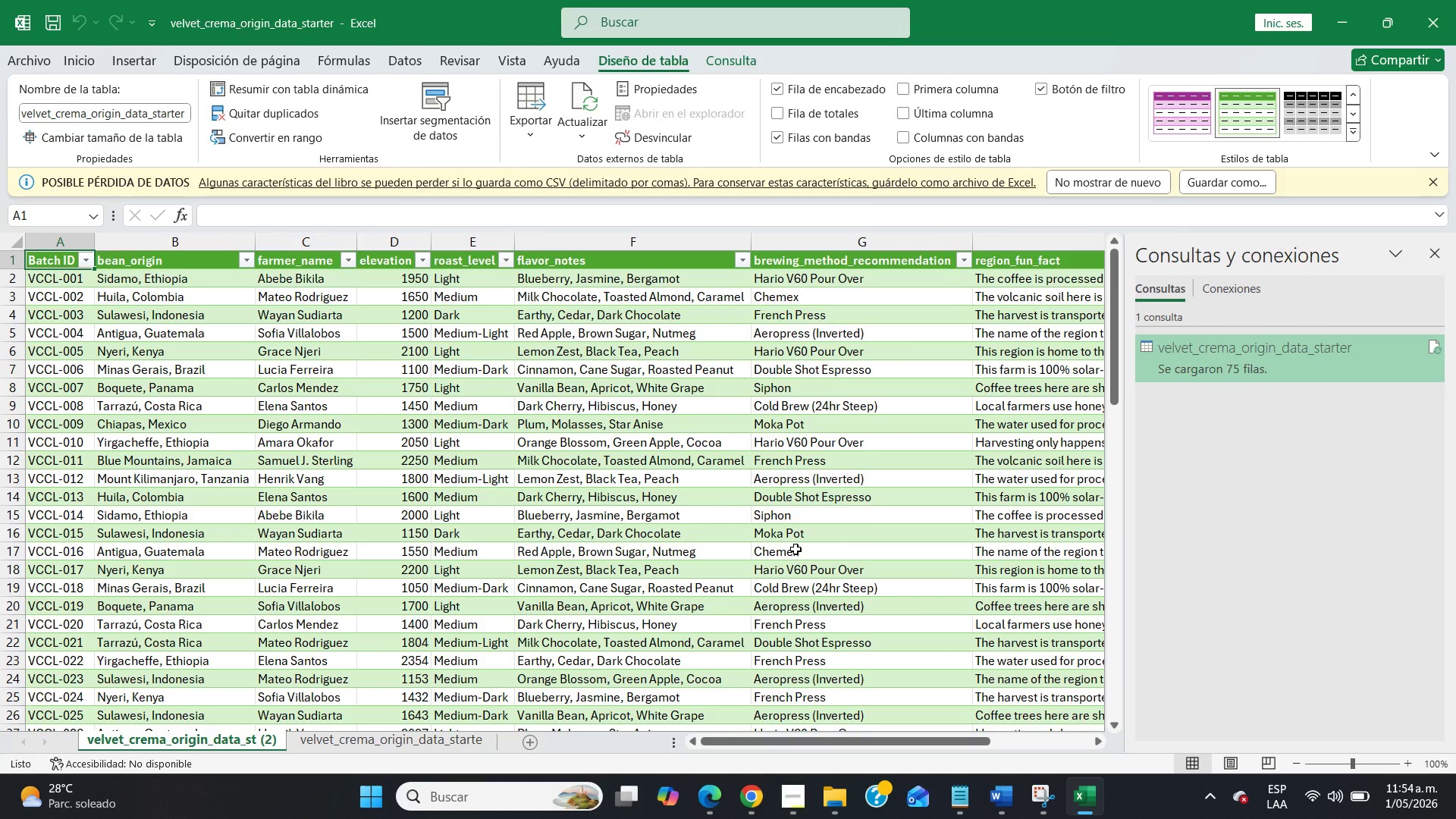 
left_click([1426, 253])
 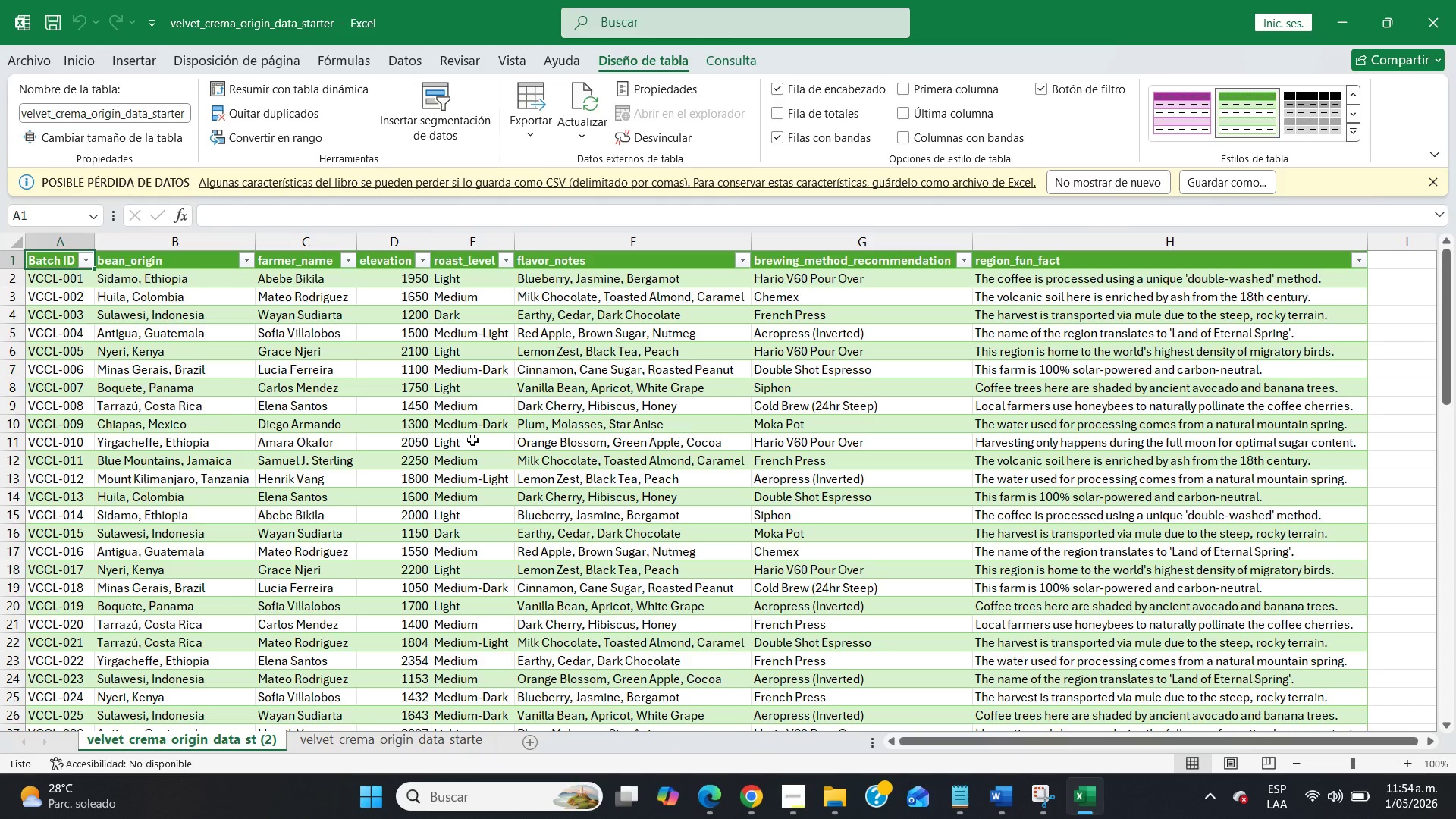 
left_click([316, 438])
 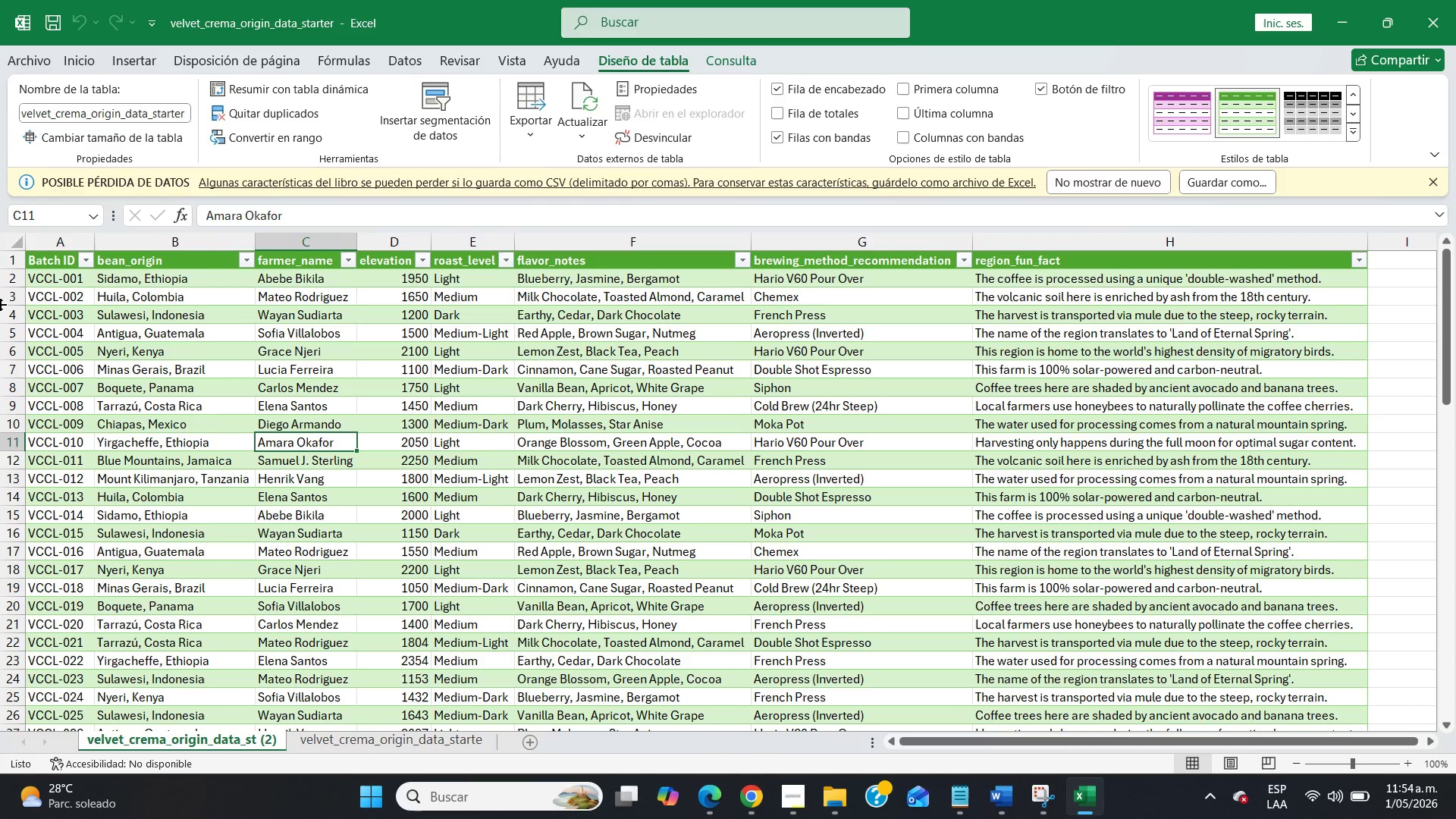 
left_click([11, 300])
 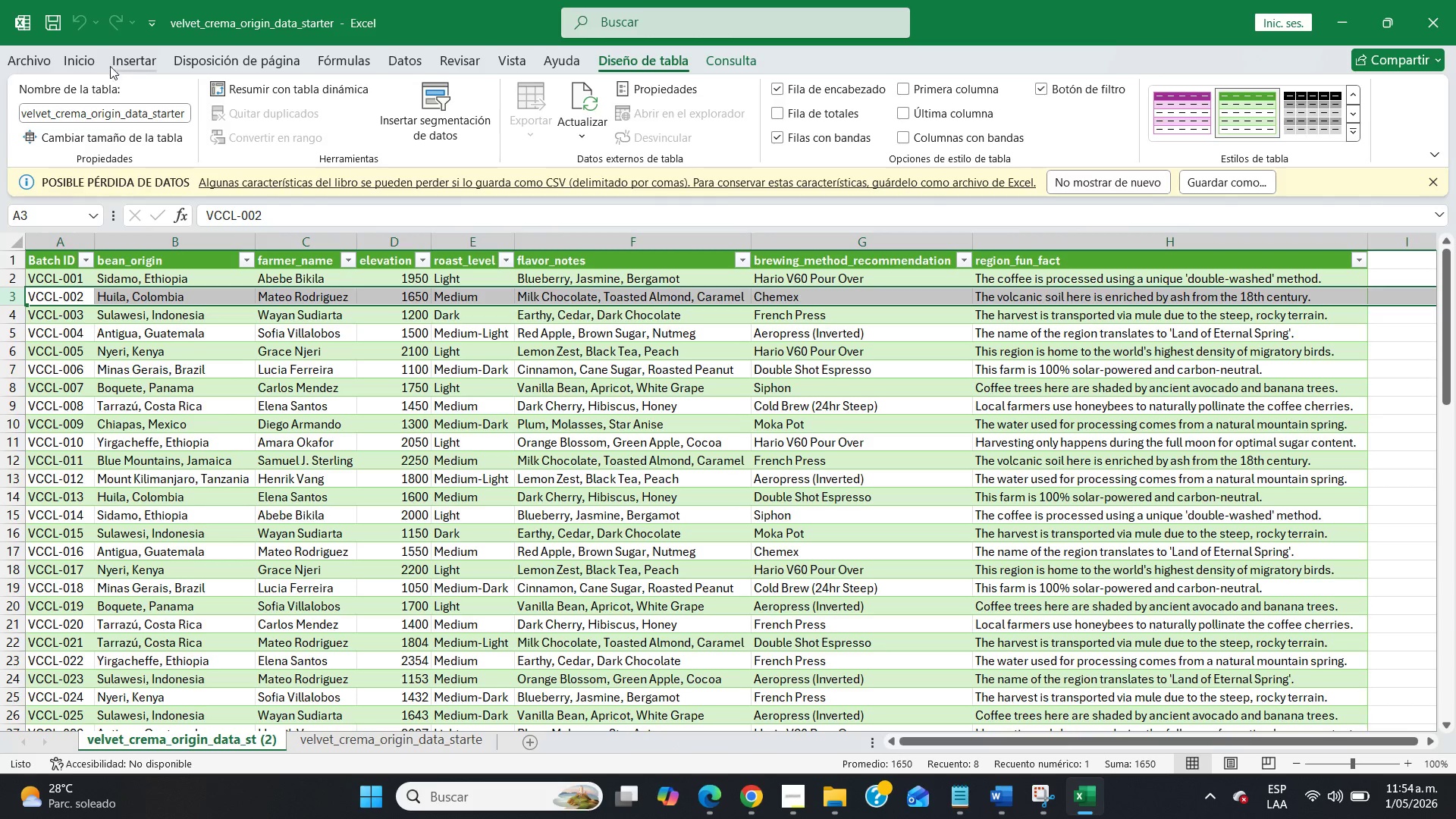 
left_click([86, 58])
 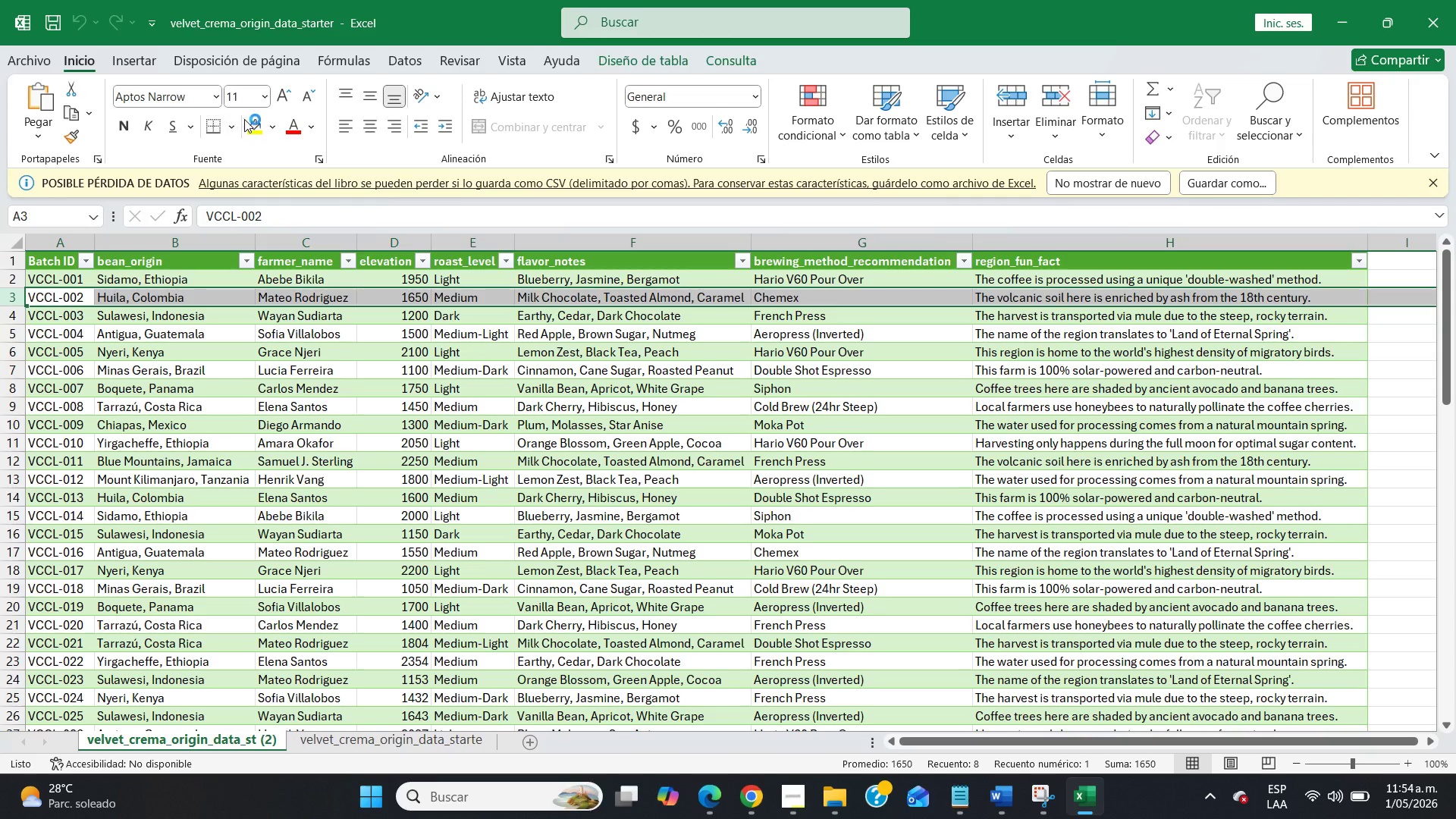 
left_click([258, 128])
 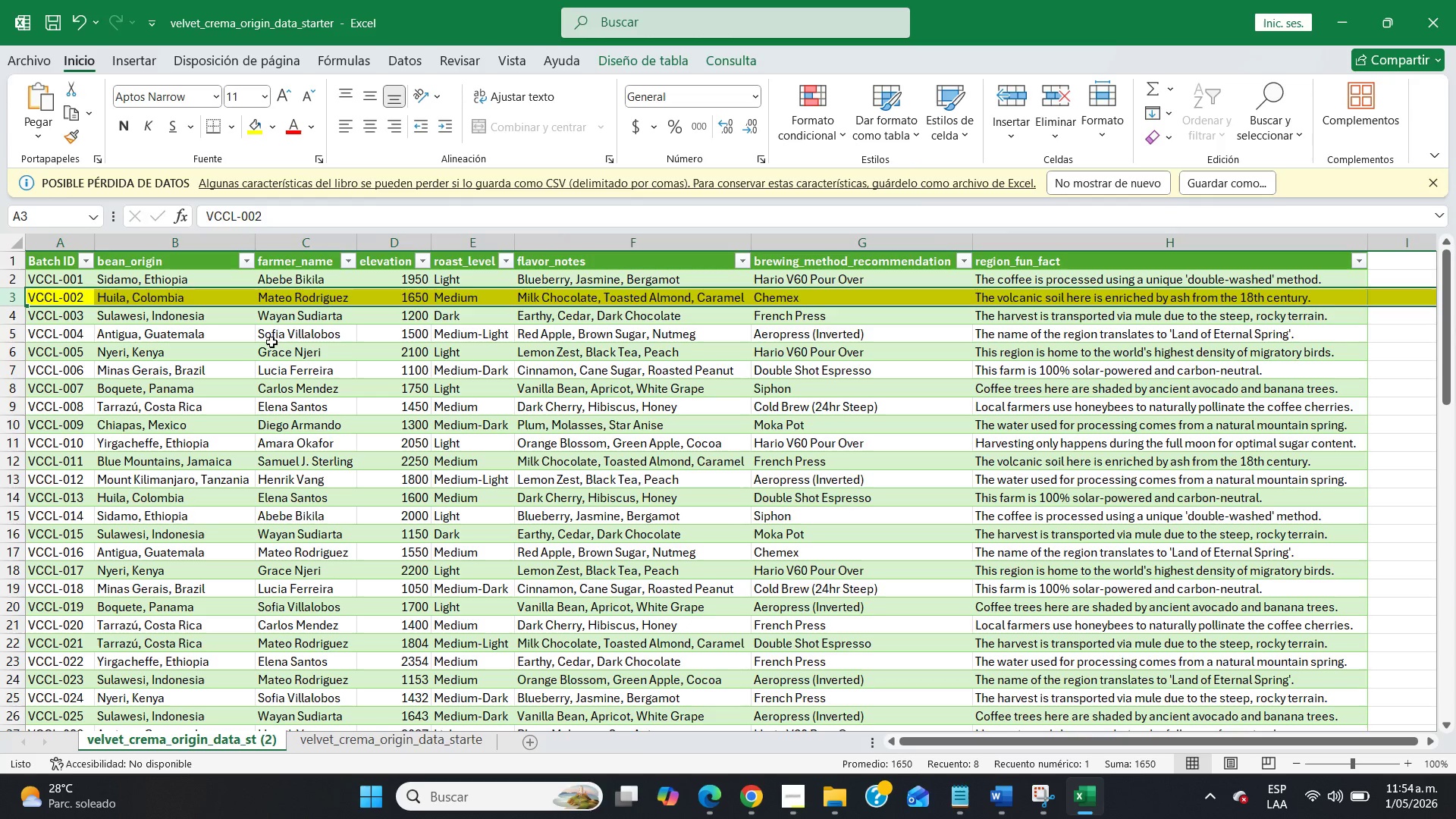 
left_click([272, 372])
 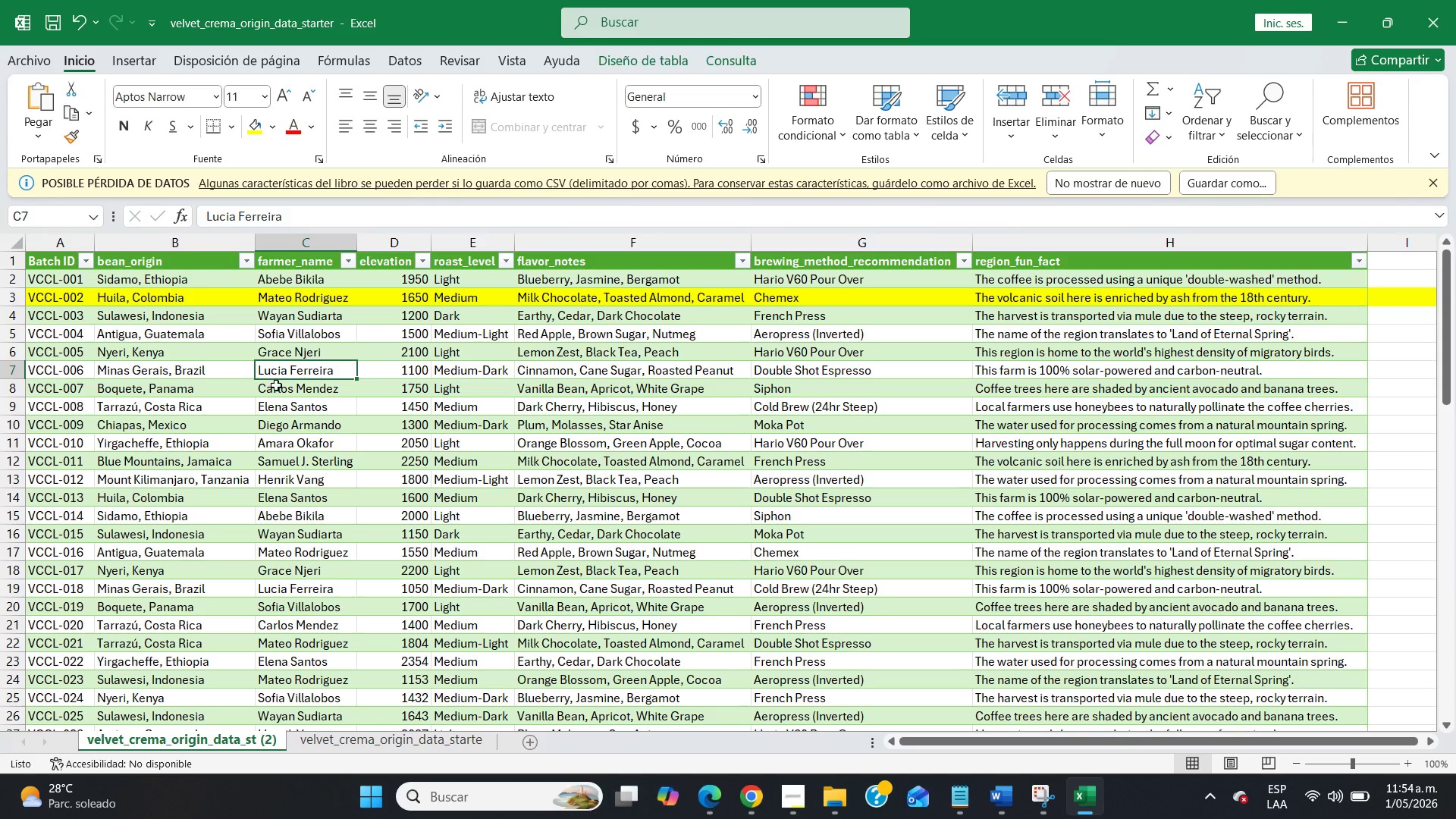 
wait(5.75)
 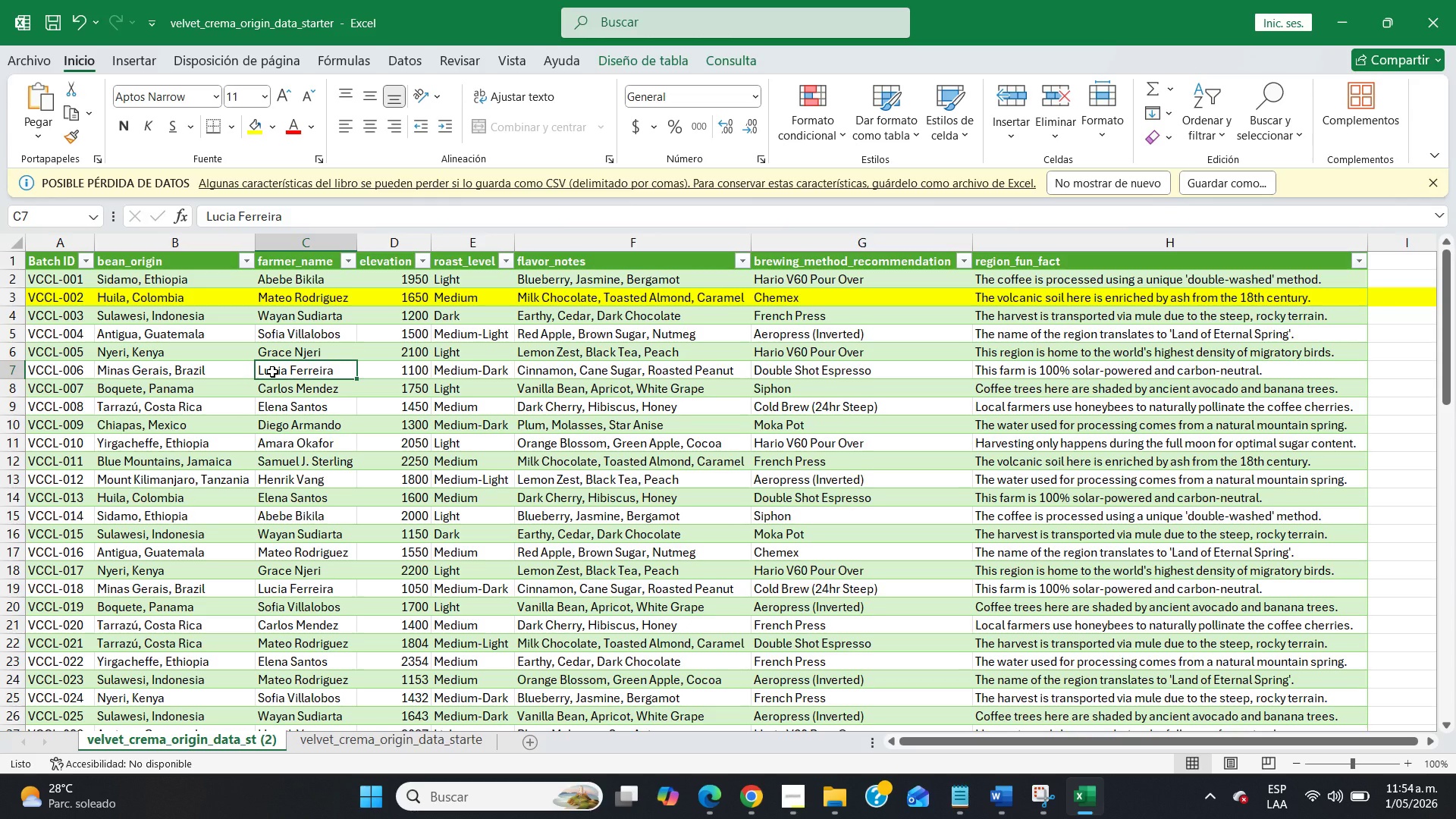 
left_click([299, 441])
 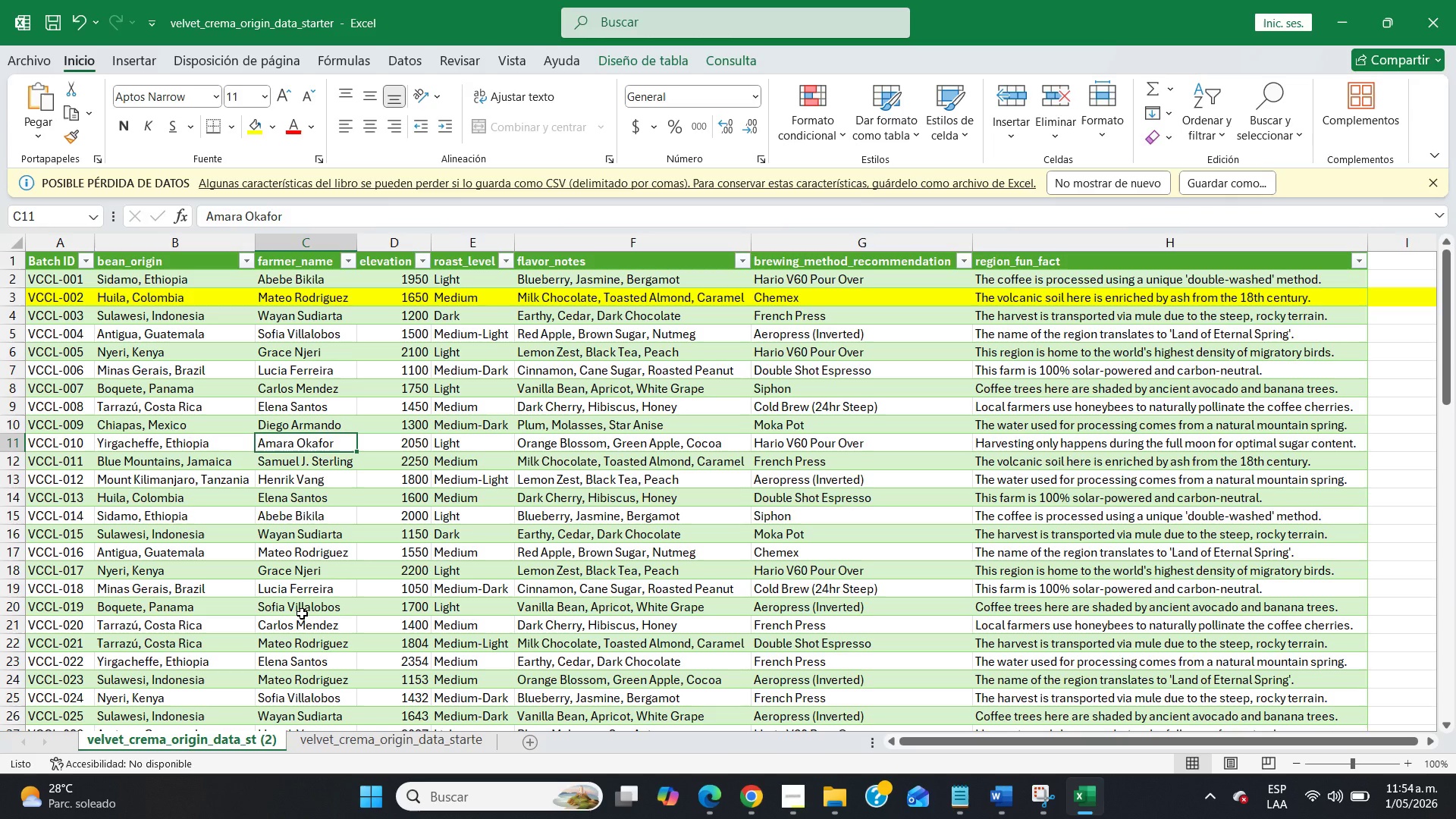 
left_click([216, 631])
 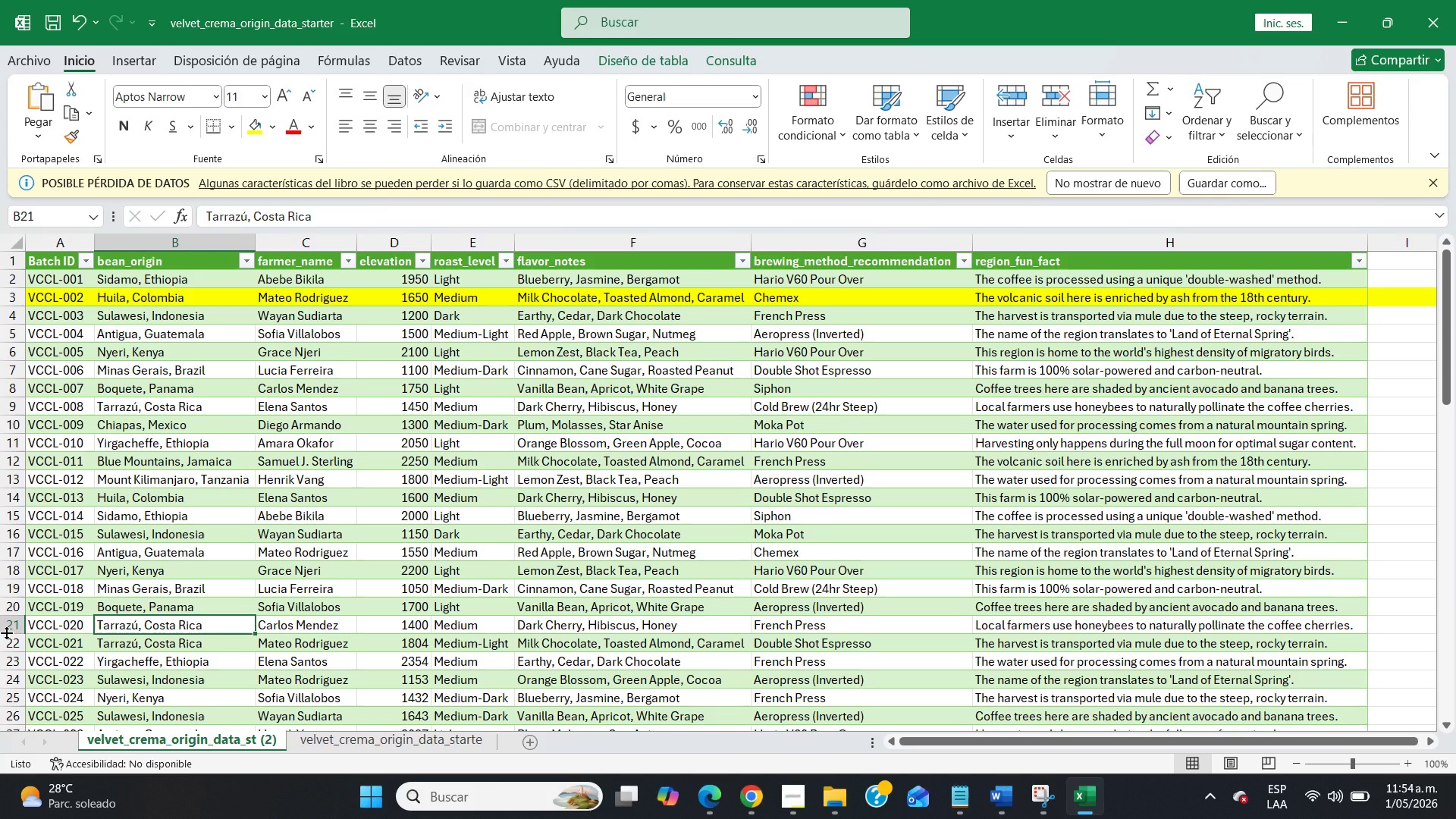 
left_click([6, 632])
 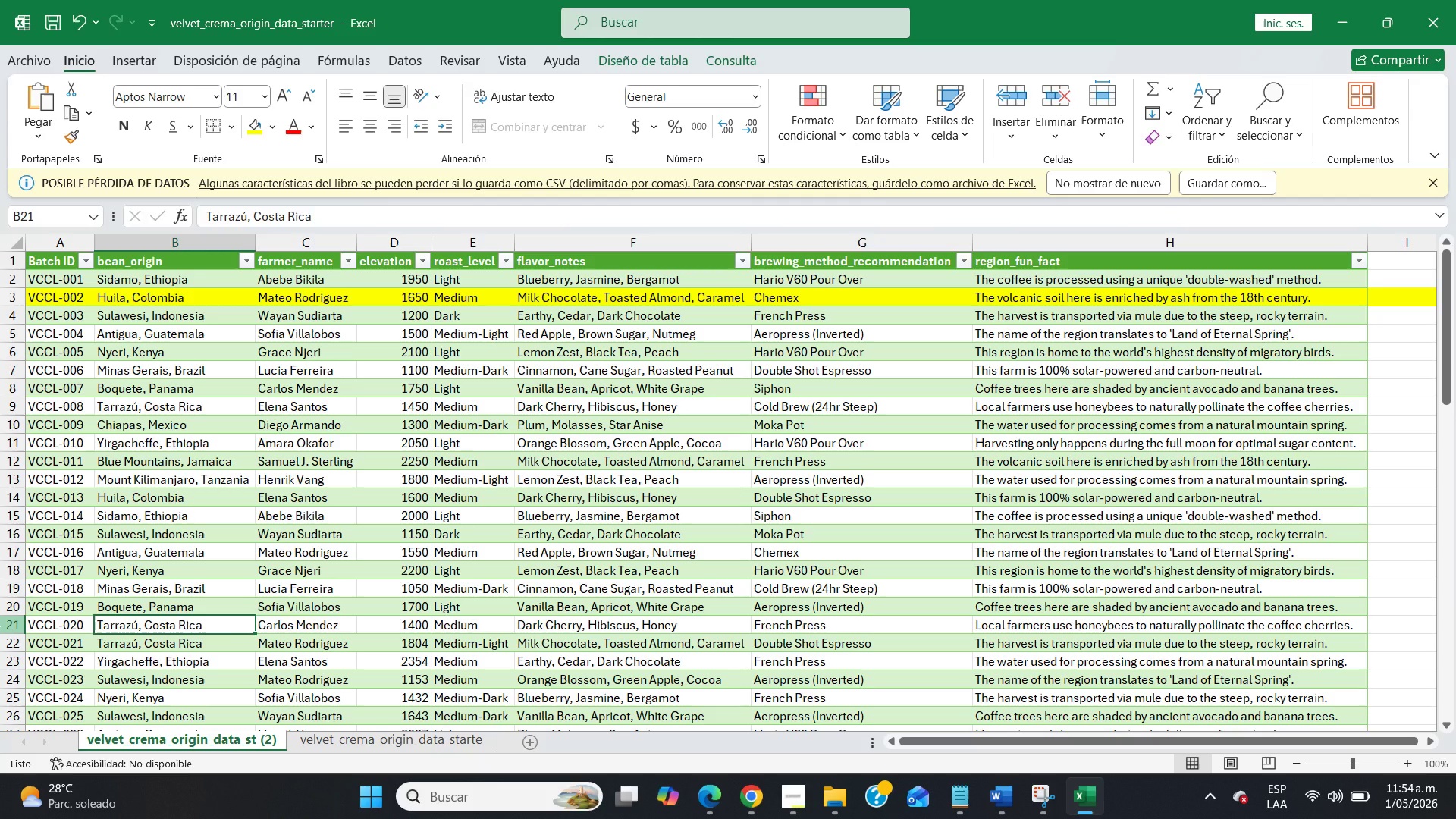 
left_click([2, 626])
 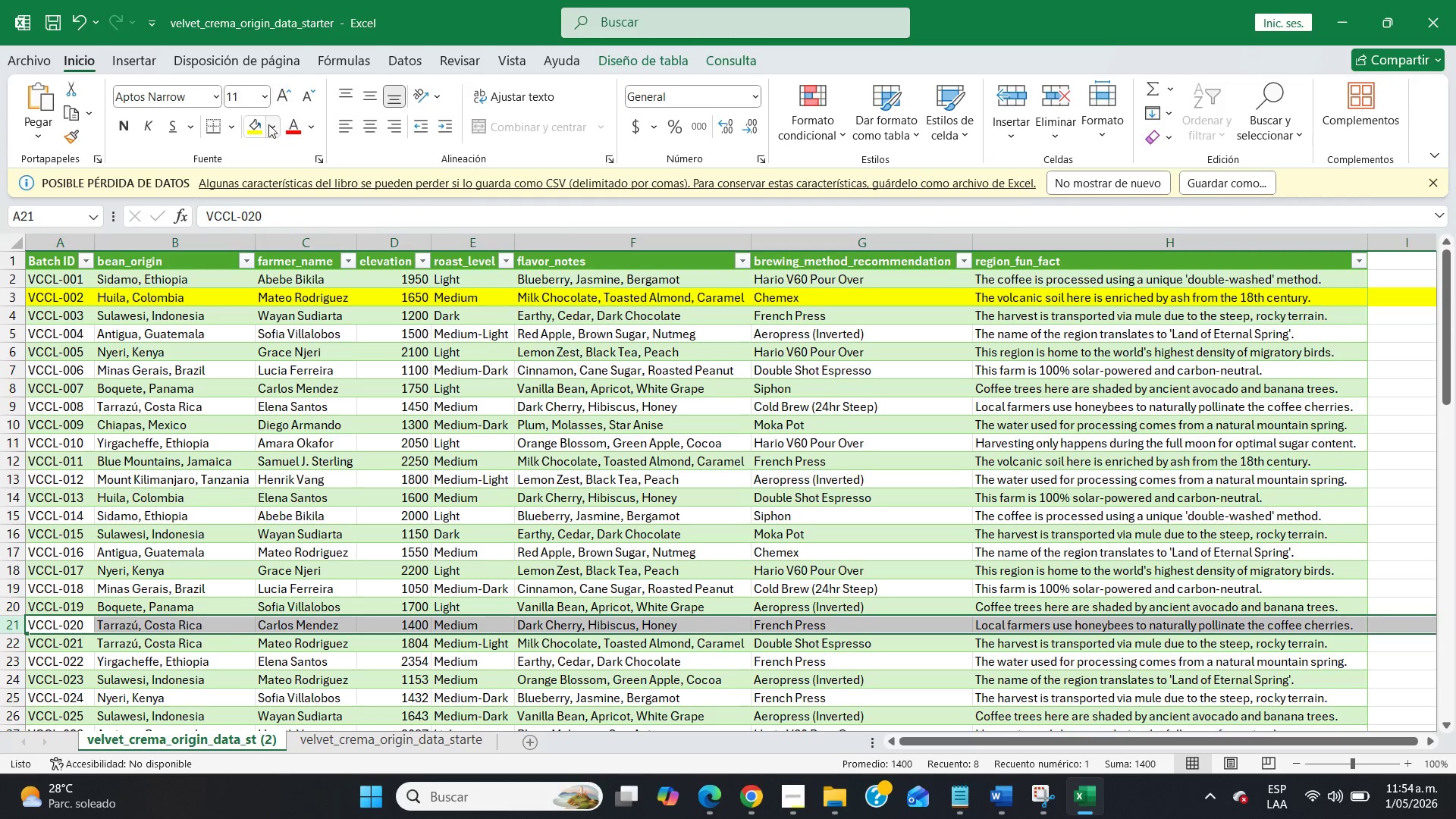 
left_click([256, 129])
 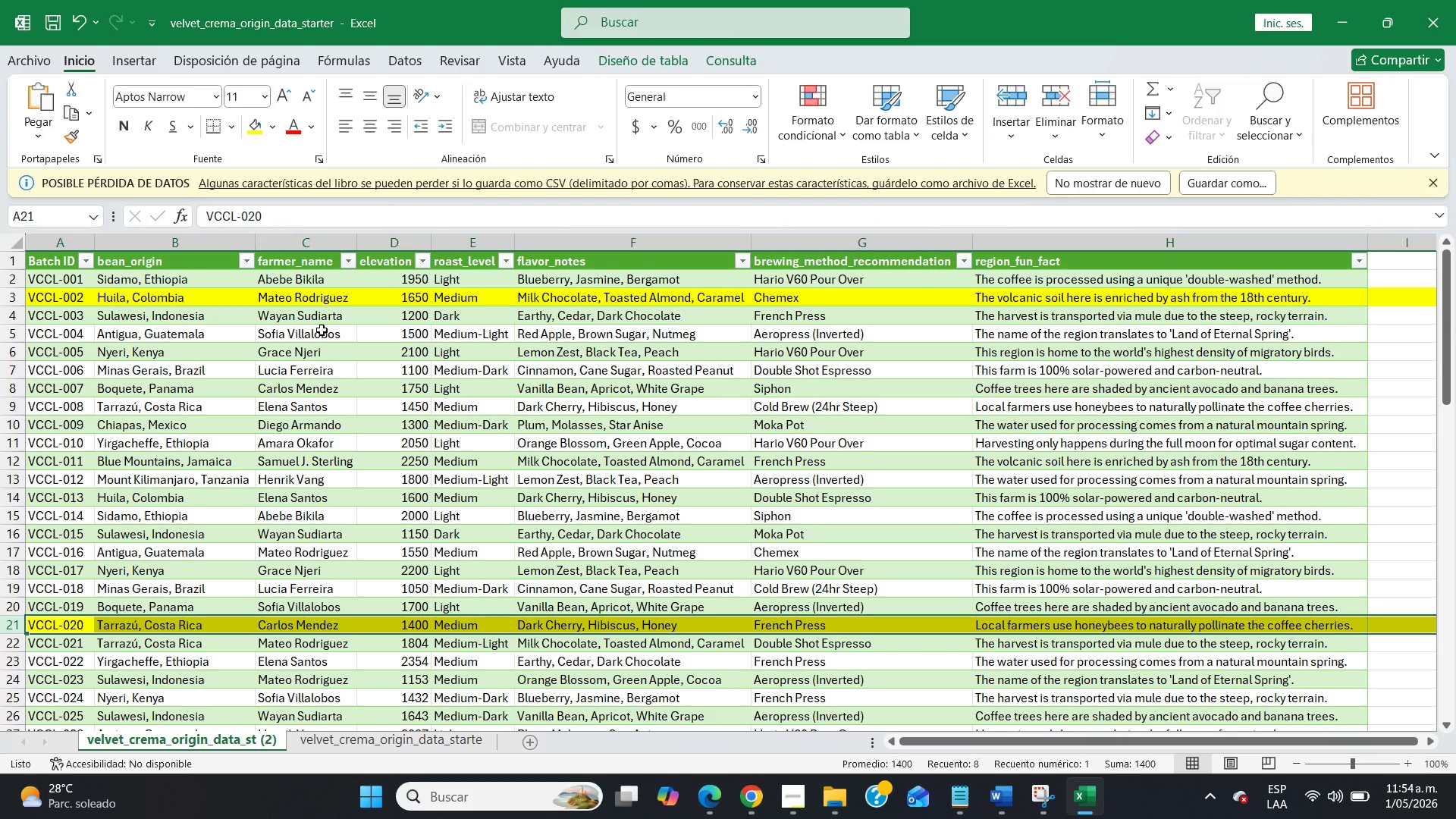 
left_click([426, 445])
 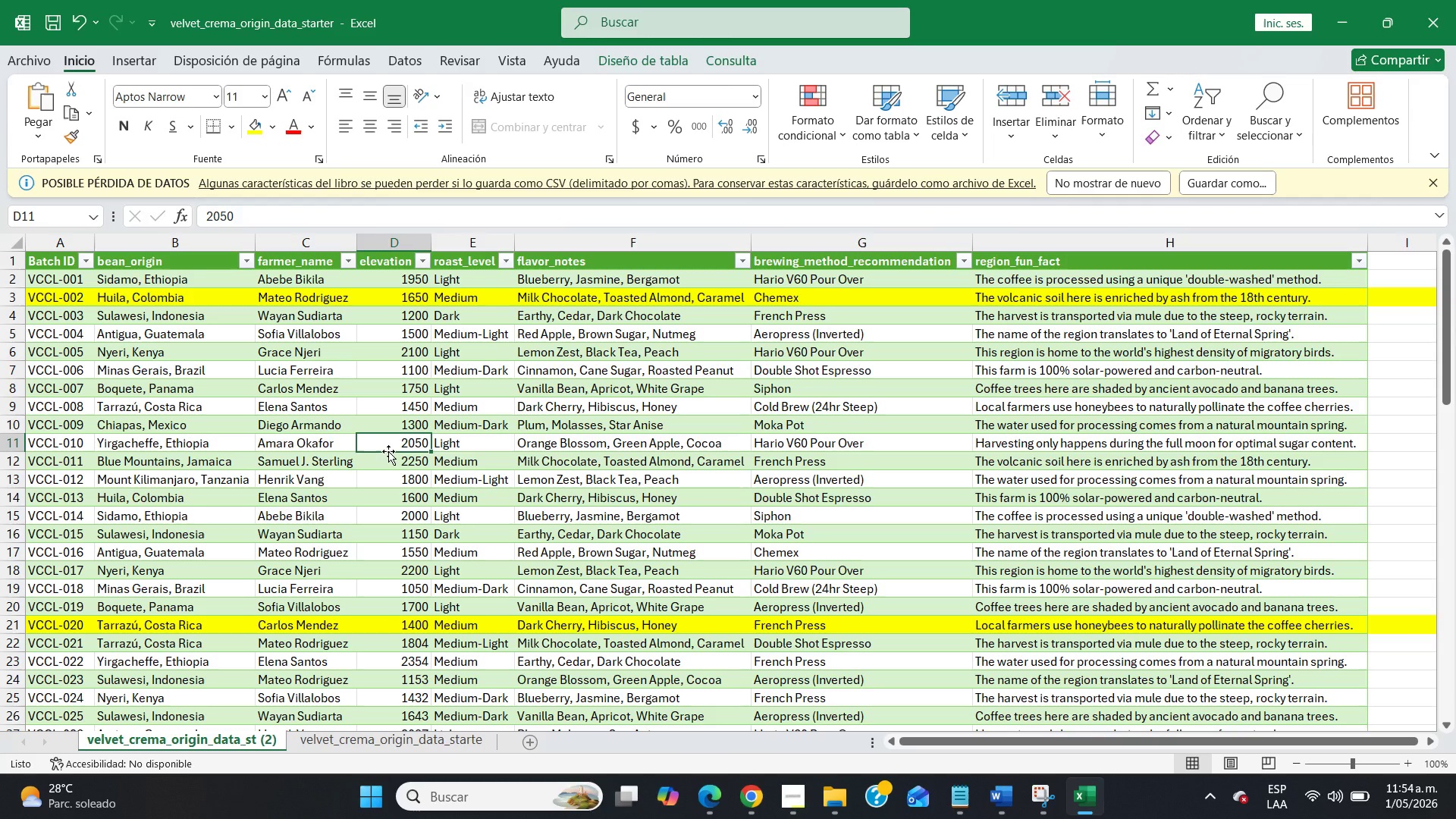 
left_click([221, 527])
 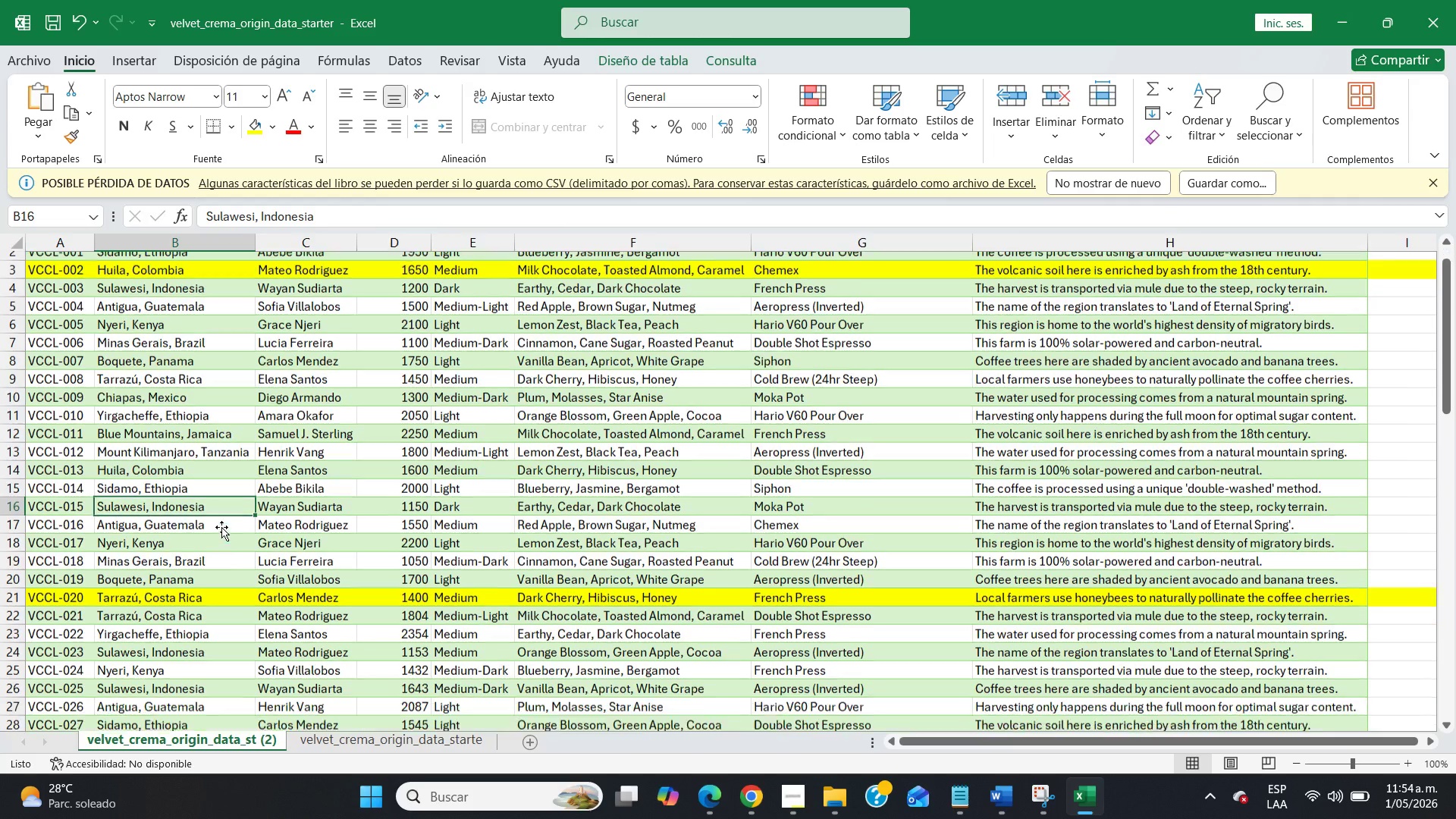 
scroll: coordinate [221, 527], scroll_direction: down, amount: 1.0
 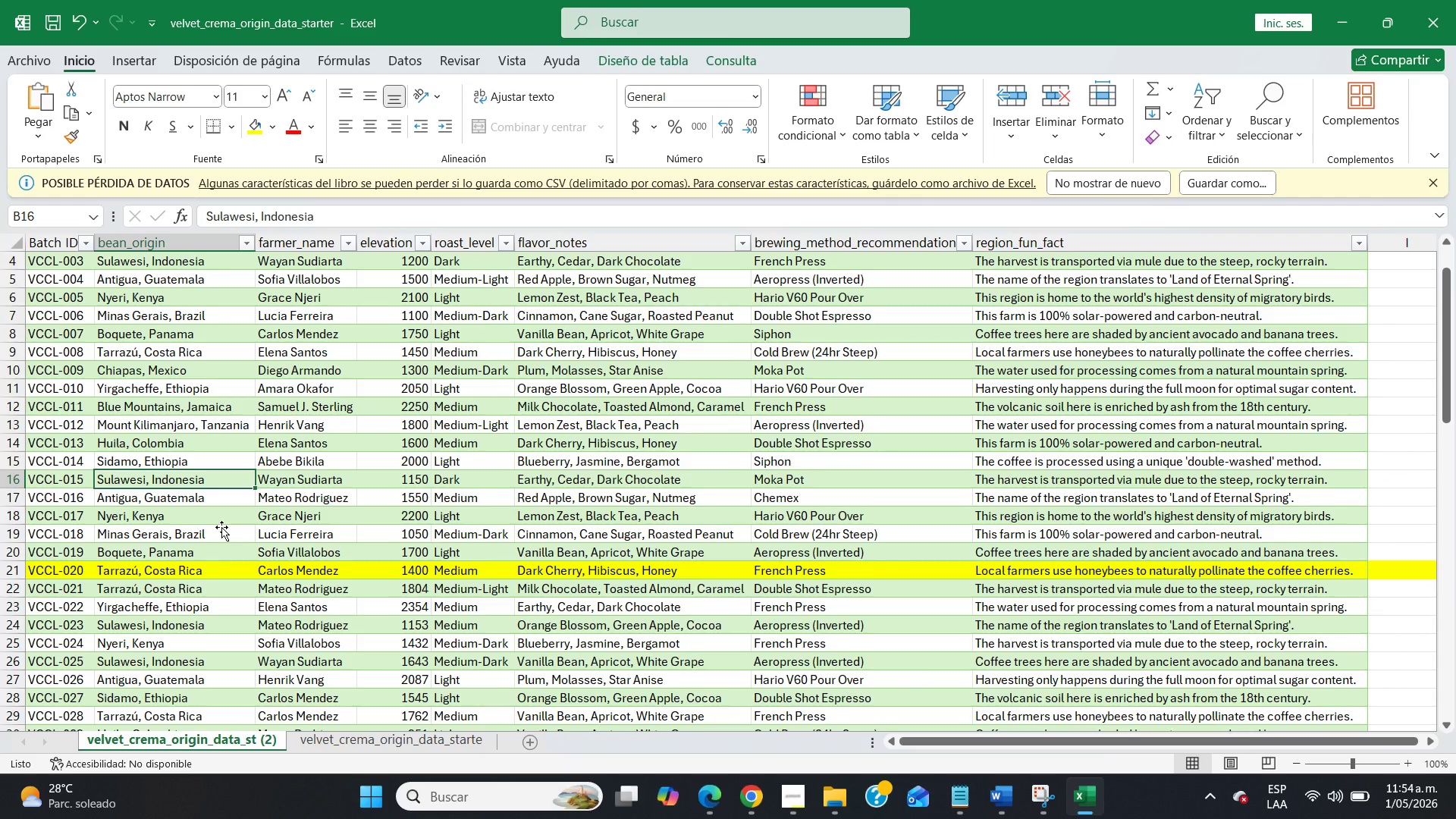 
wait(13.38)
 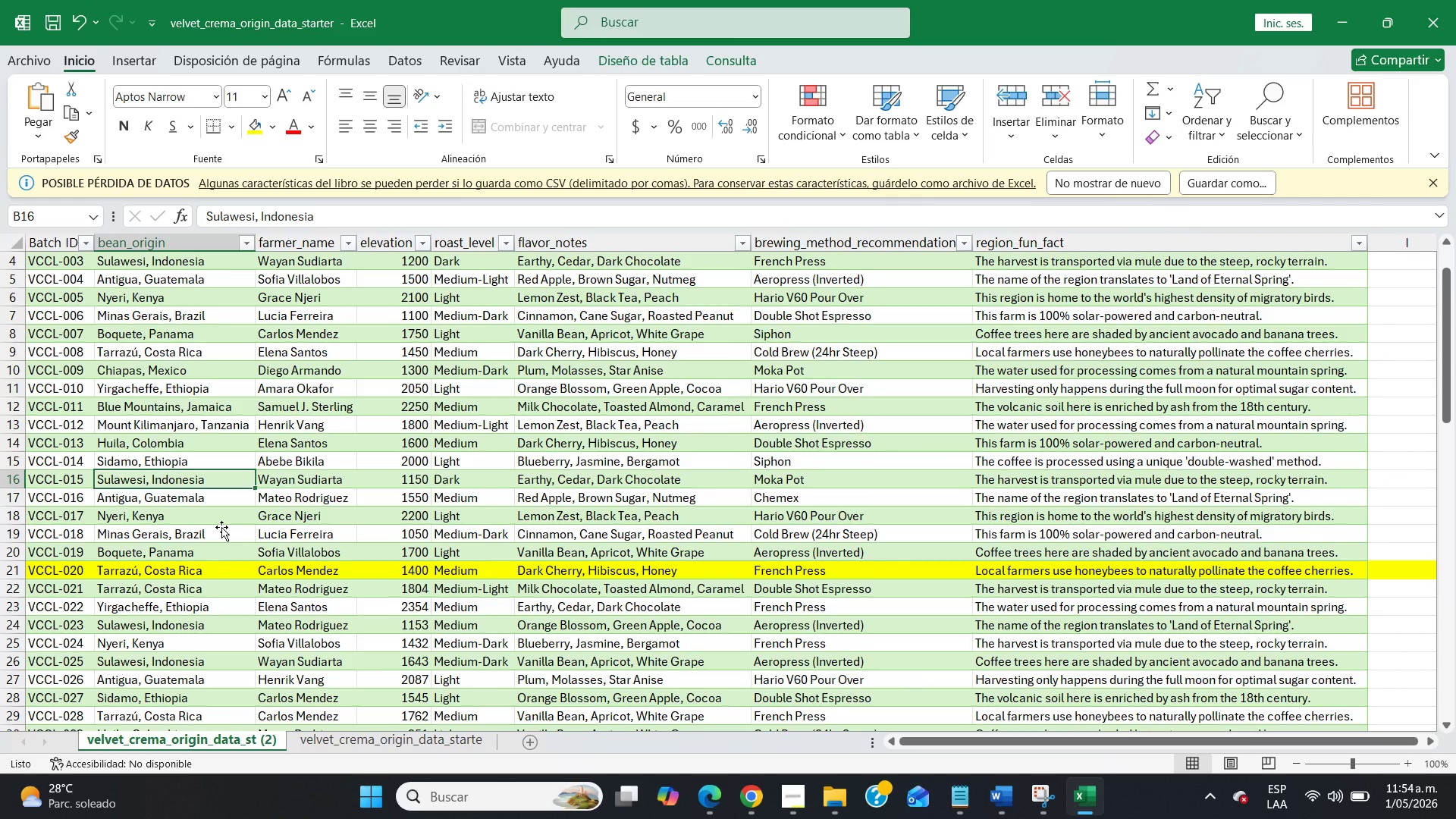 
left_click([286, 519])
 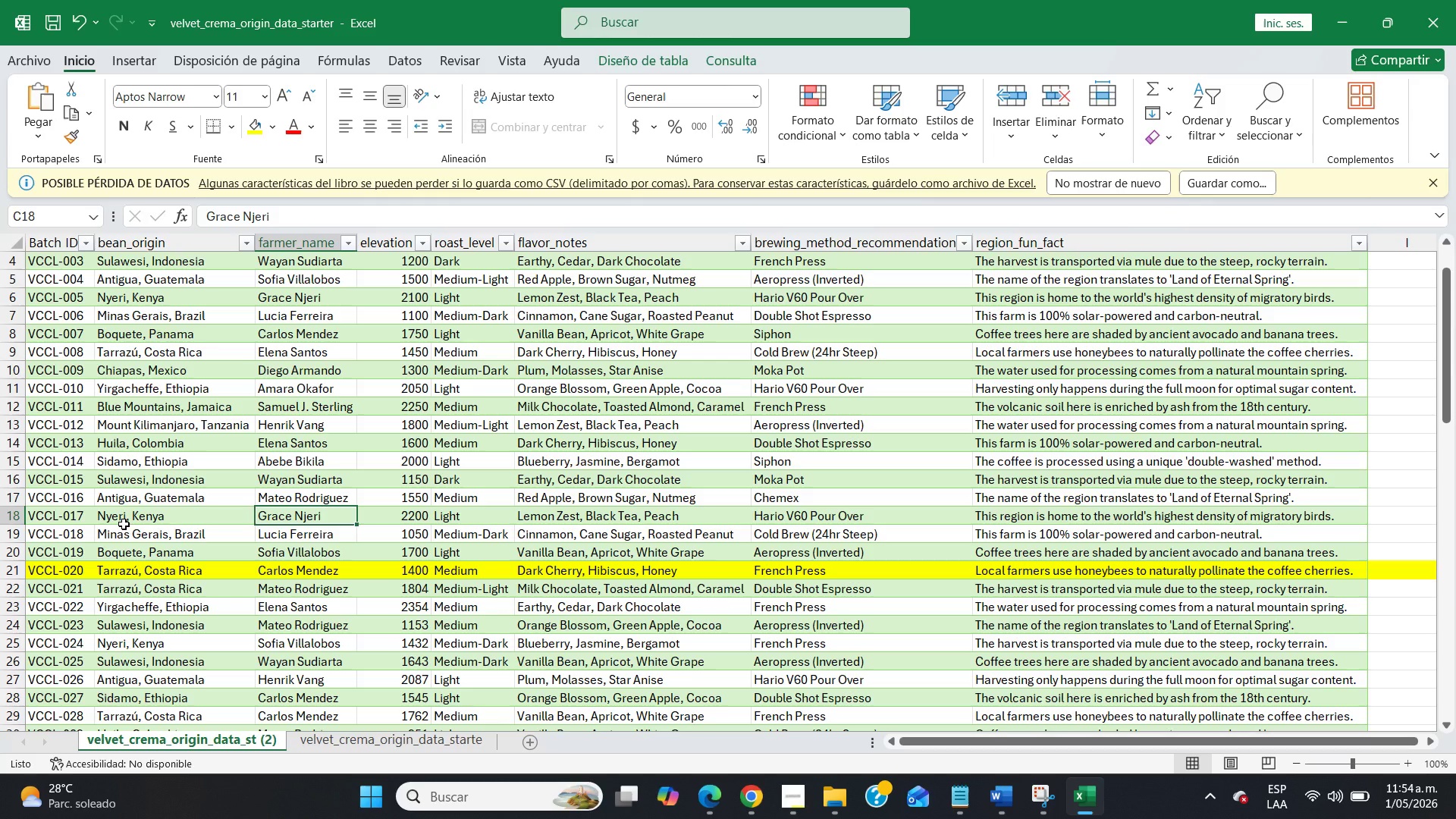 
left_click([13, 519])
 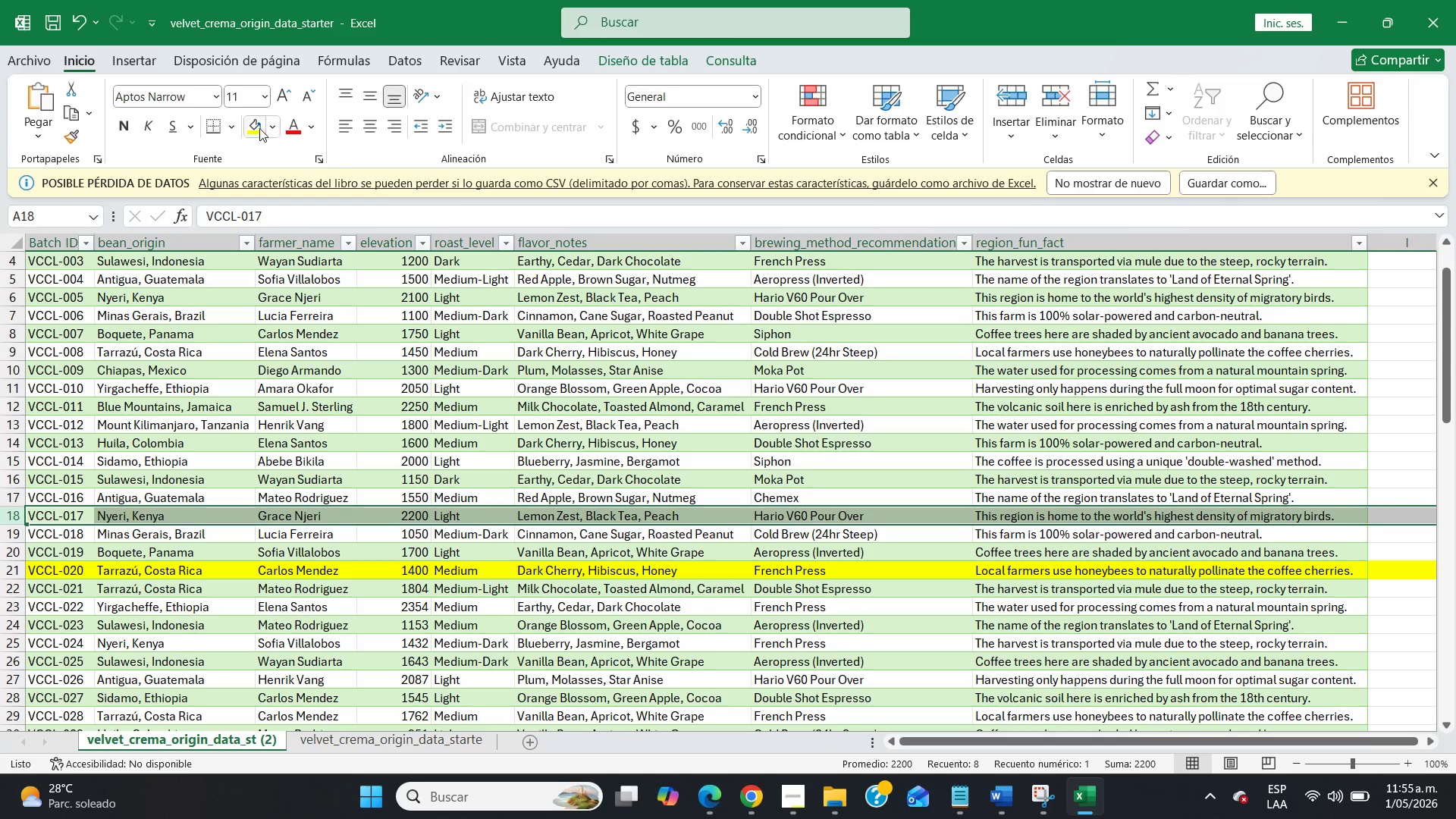 
left_click([257, 129])
 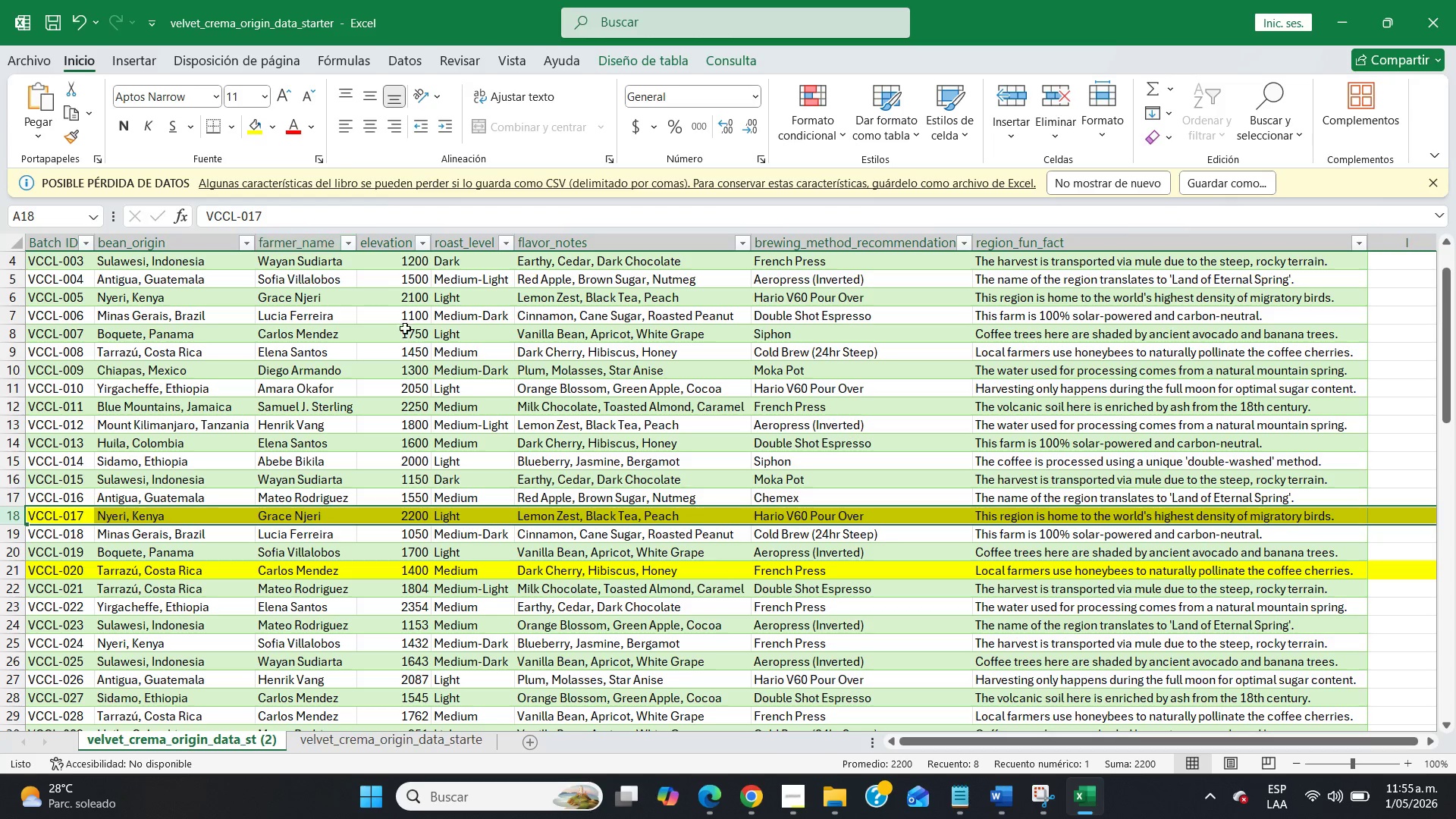 
left_click([406, 331])
 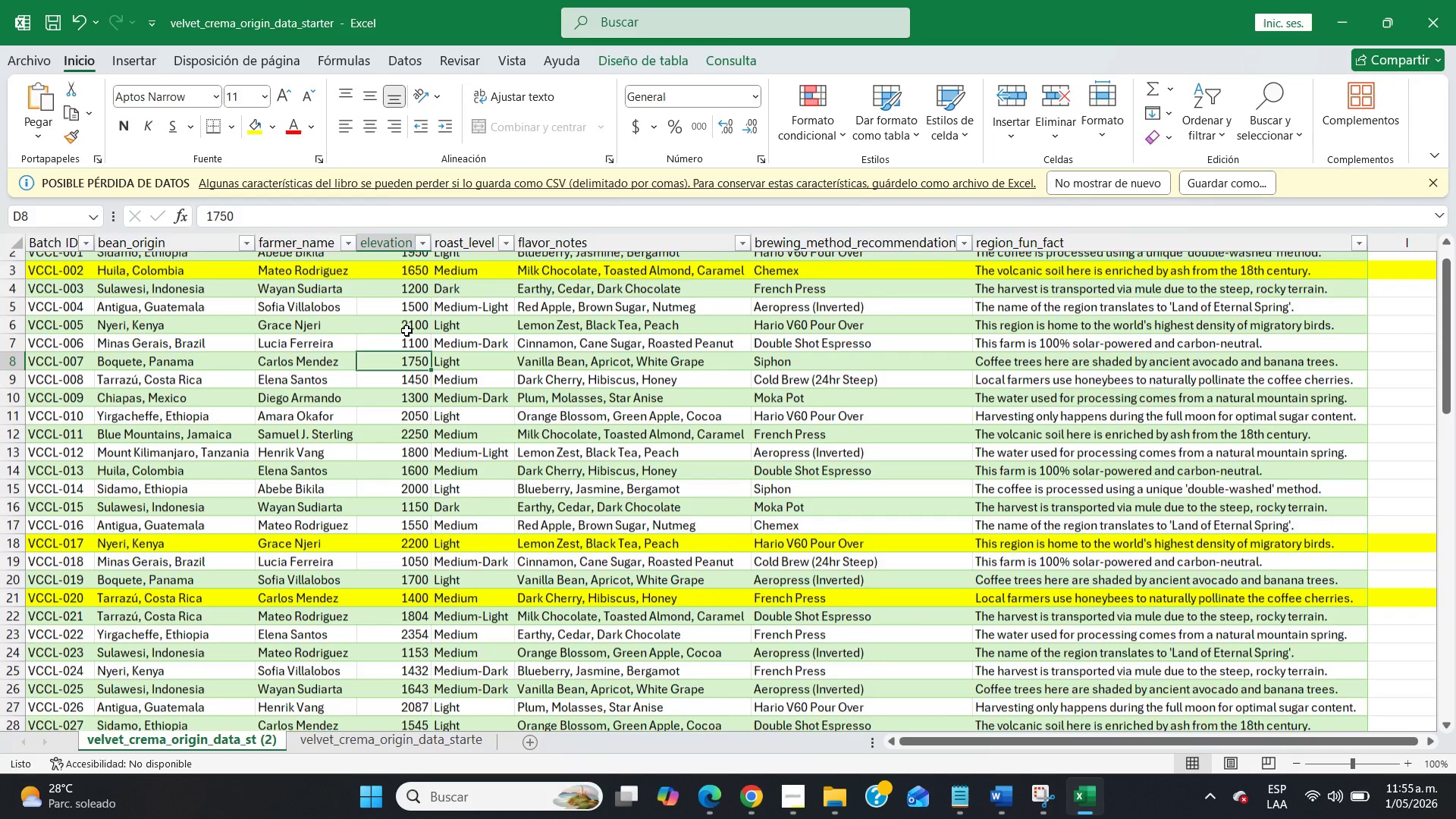 
scroll: coordinate [406, 331], scroll_direction: up, amount: 4.0
 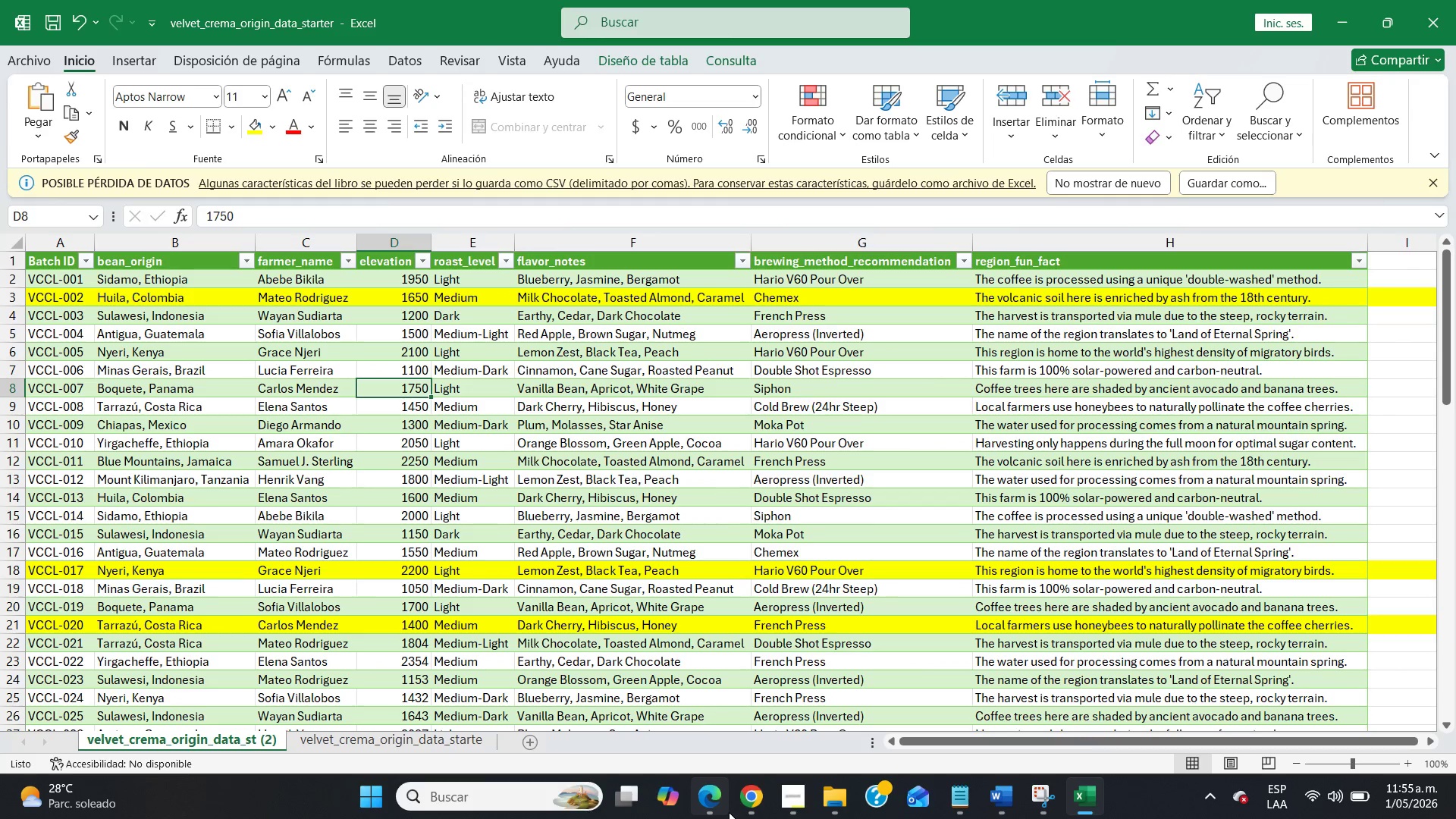 
left_click([746, 808])
 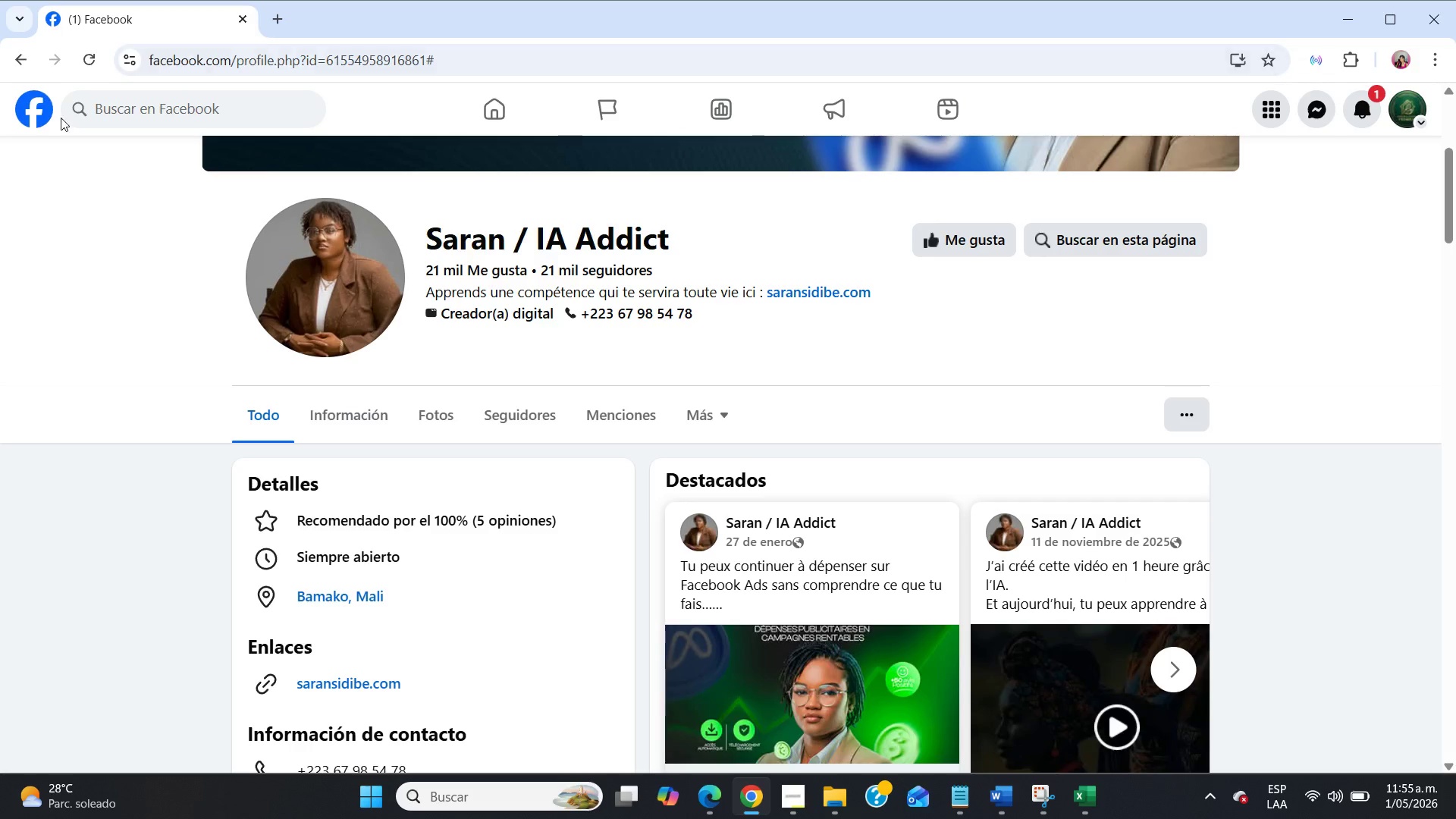 
left_click([36, 131])
 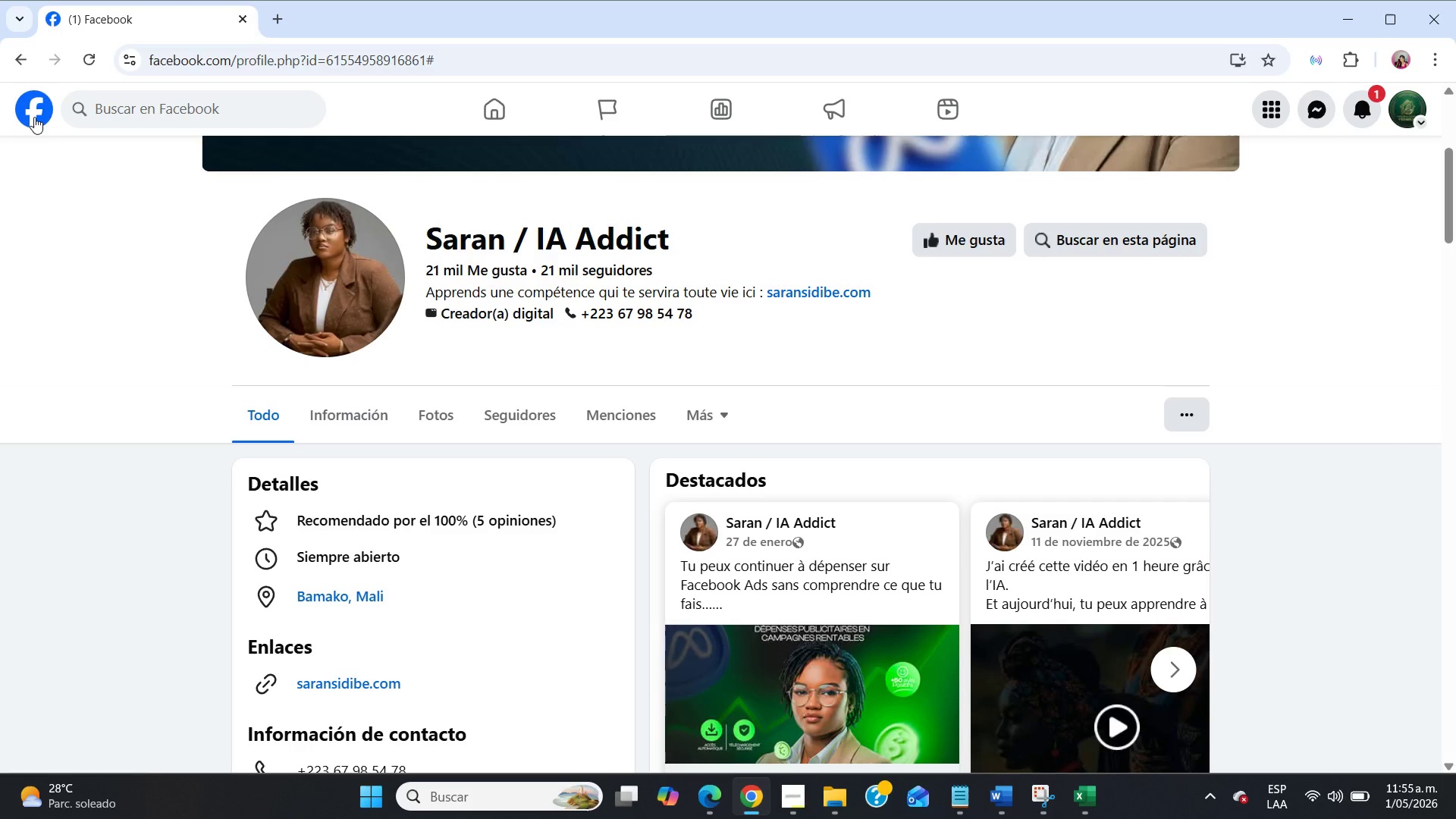 
left_click([34, 115])
 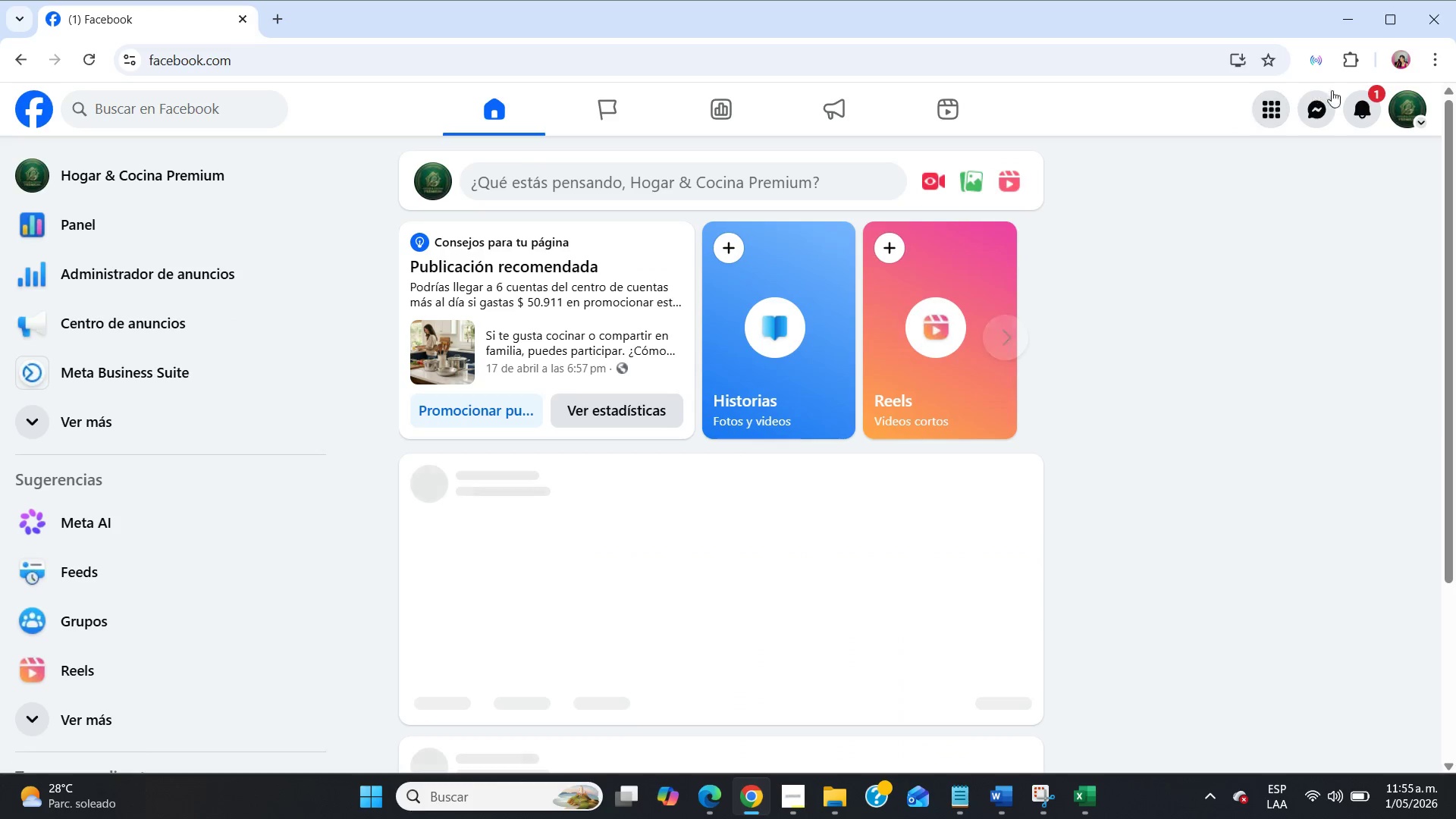 
left_click([1359, 110])
 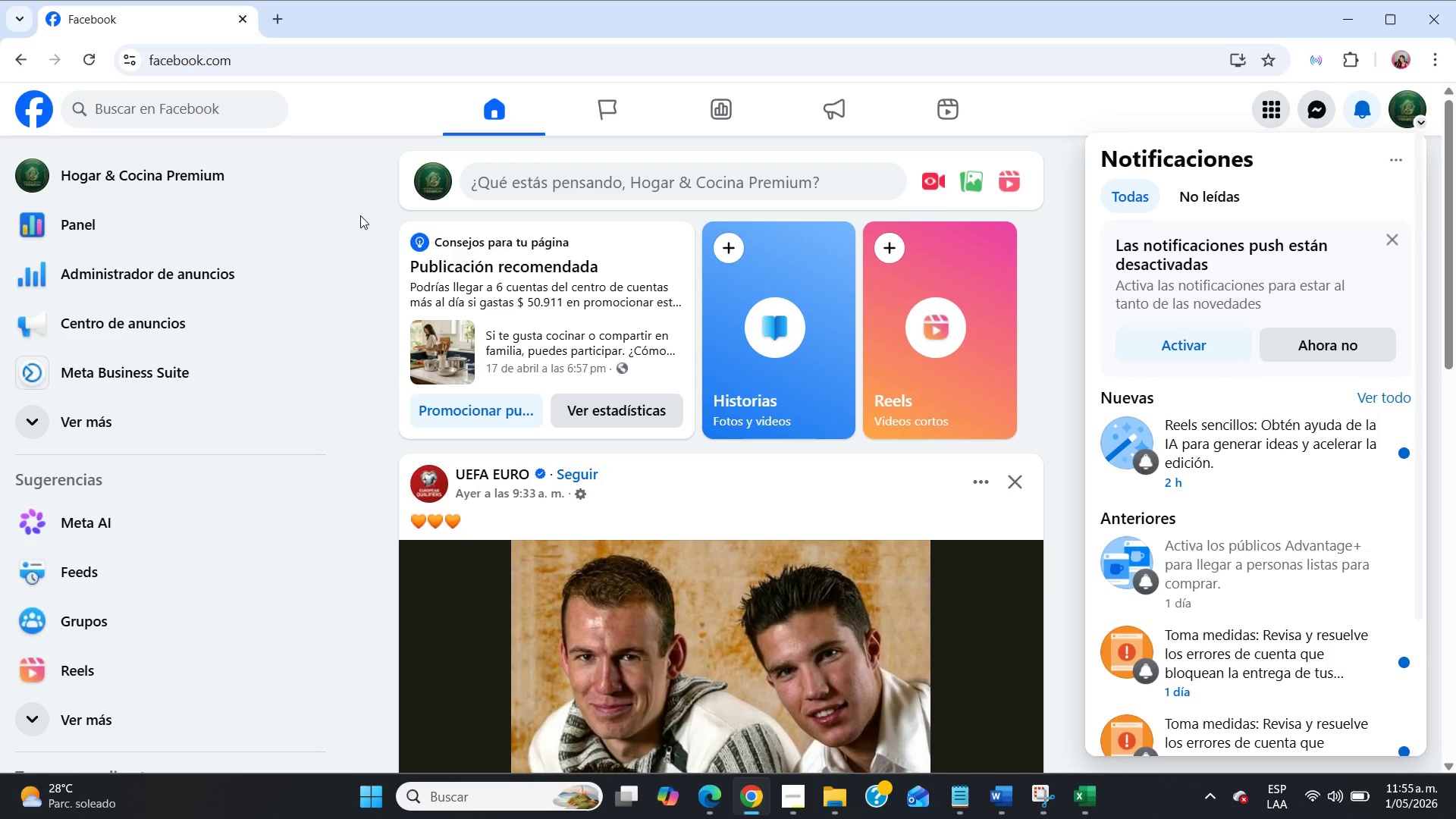 
left_click([168, 152])
 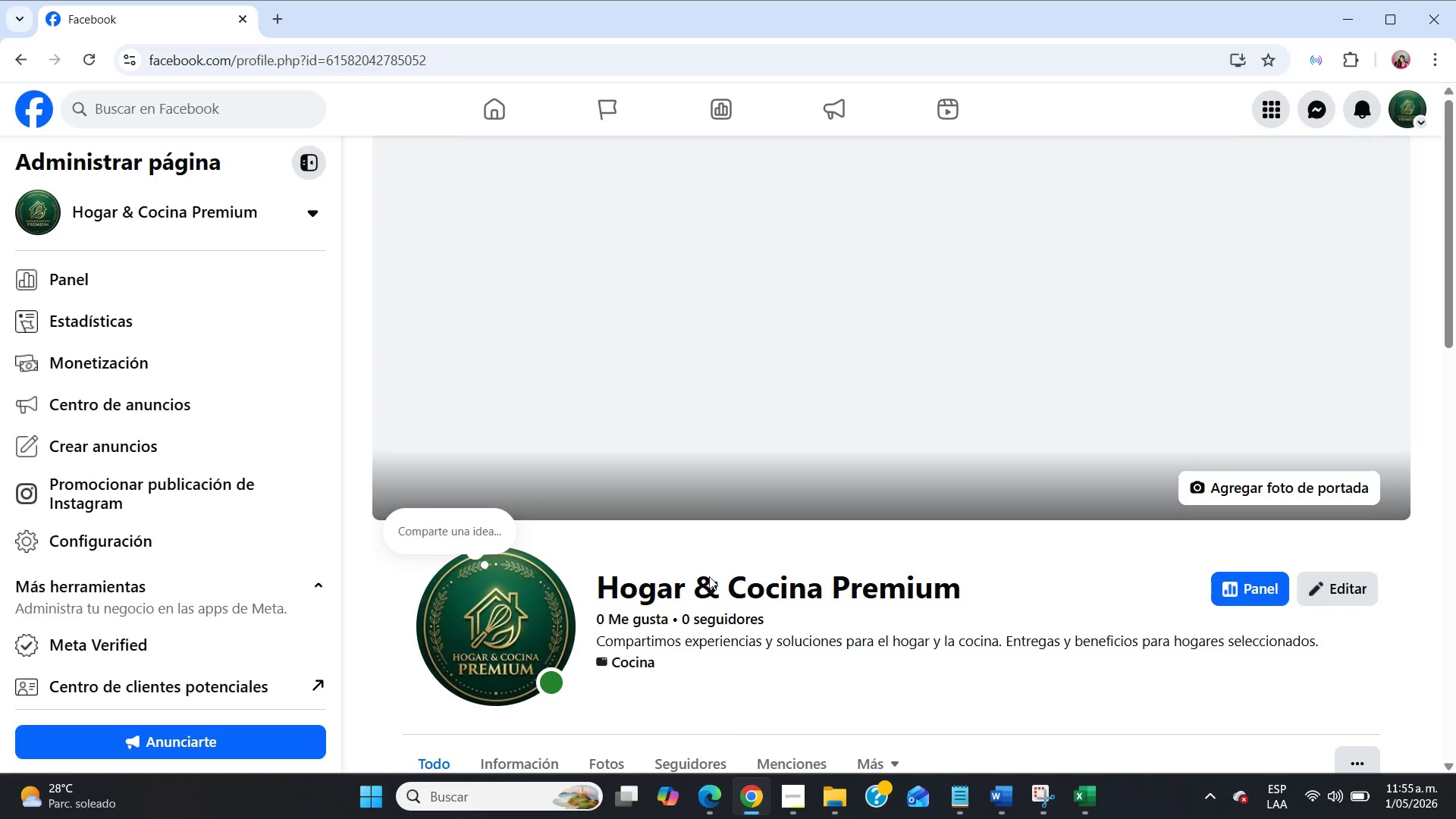 
scroll: coordinate [705, 583], scroll_direction: down, amount: 4.0
 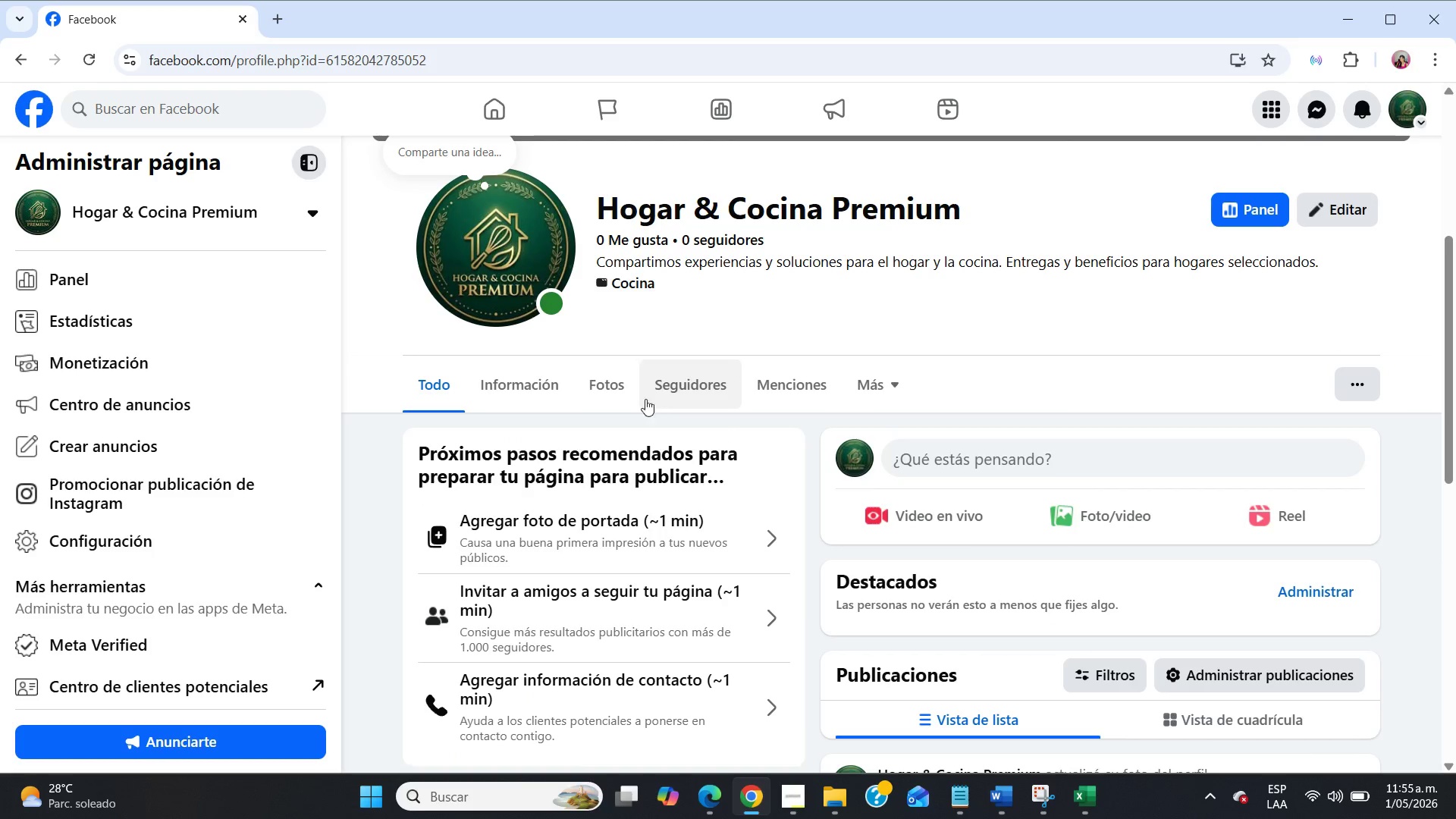 
left_click([617, 382])
 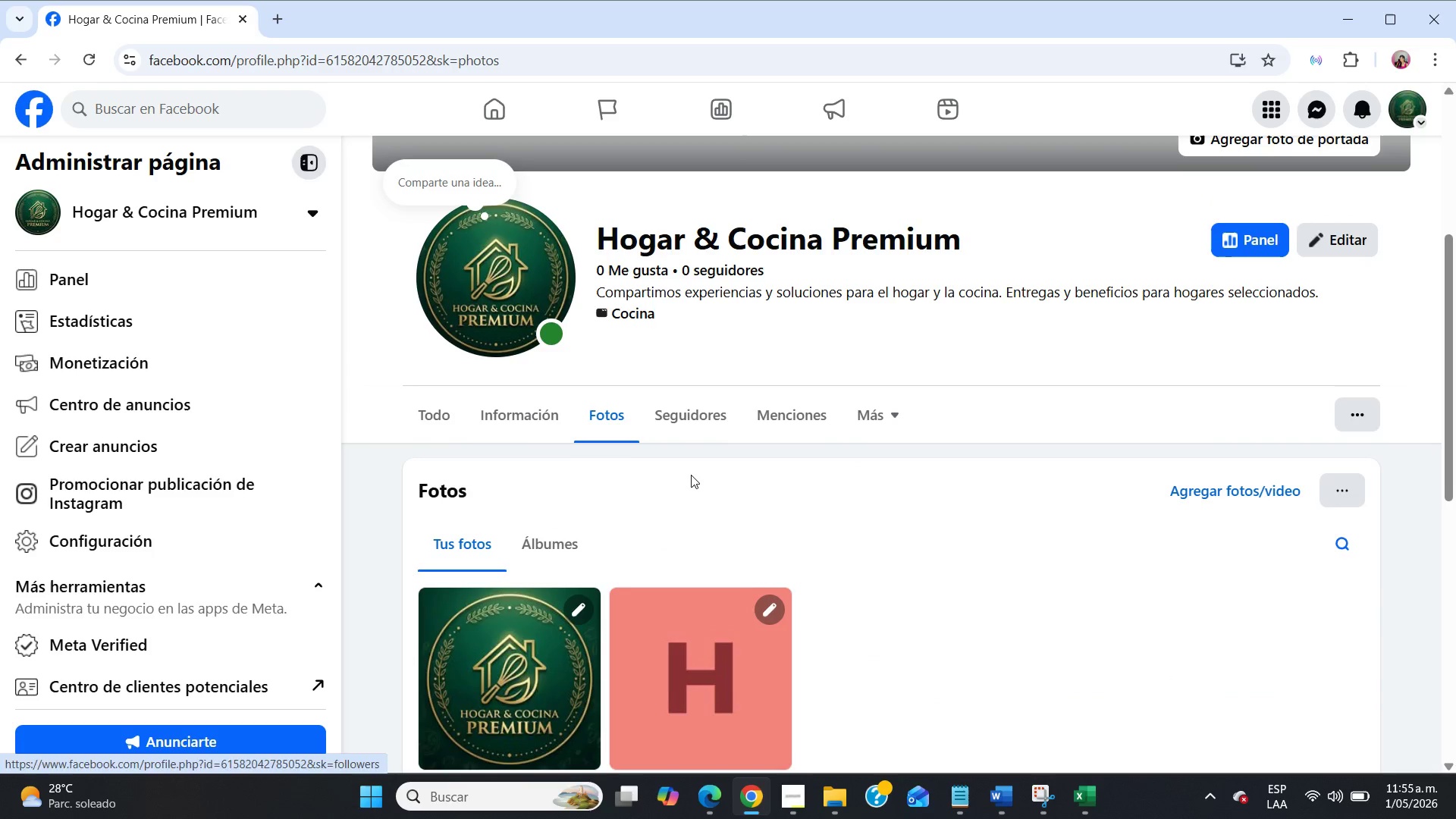 
scroll: coordinate [691, 475], scroll_direction: down, amount: 3.0
 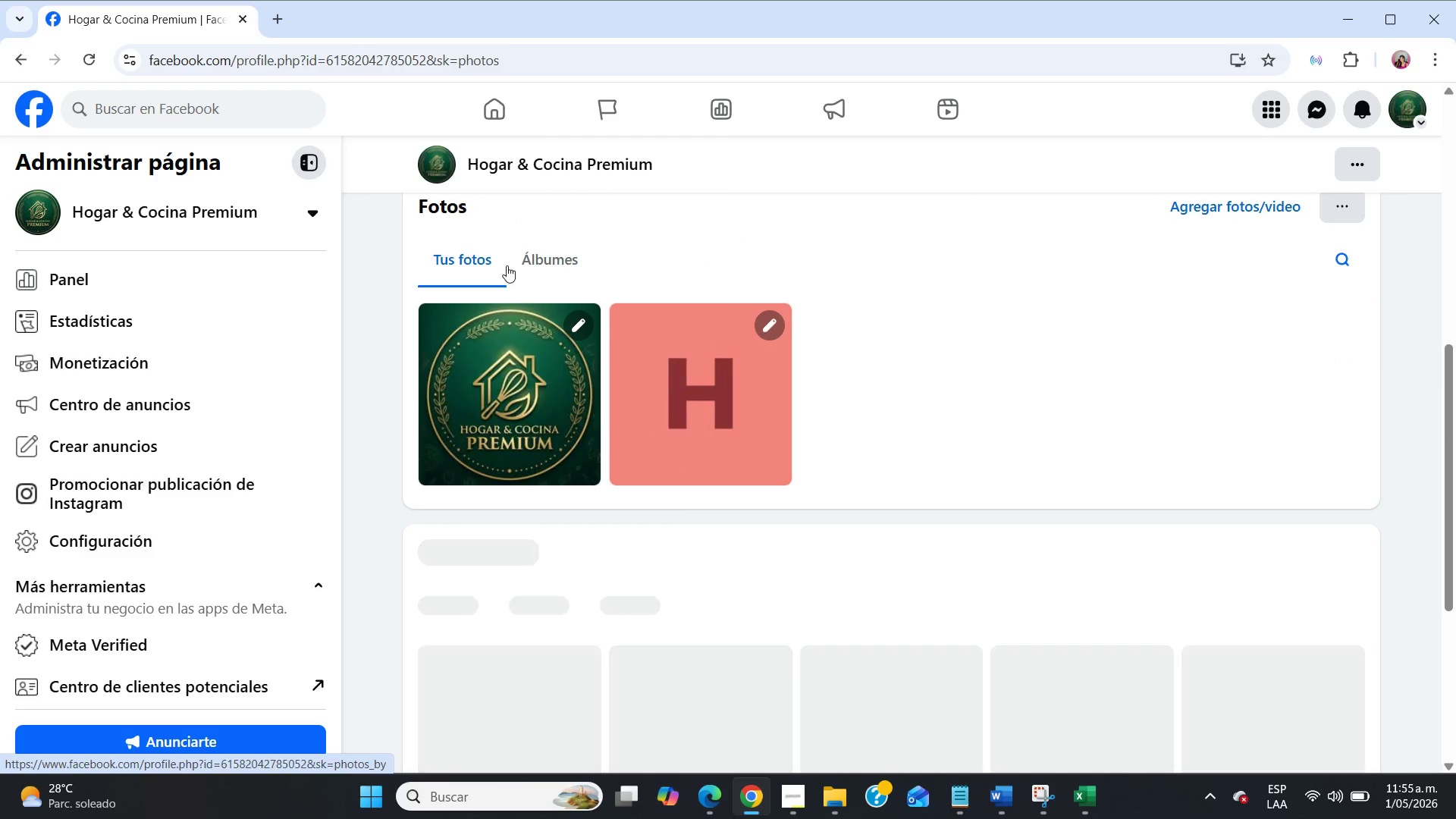 
left_click([532, 257])
 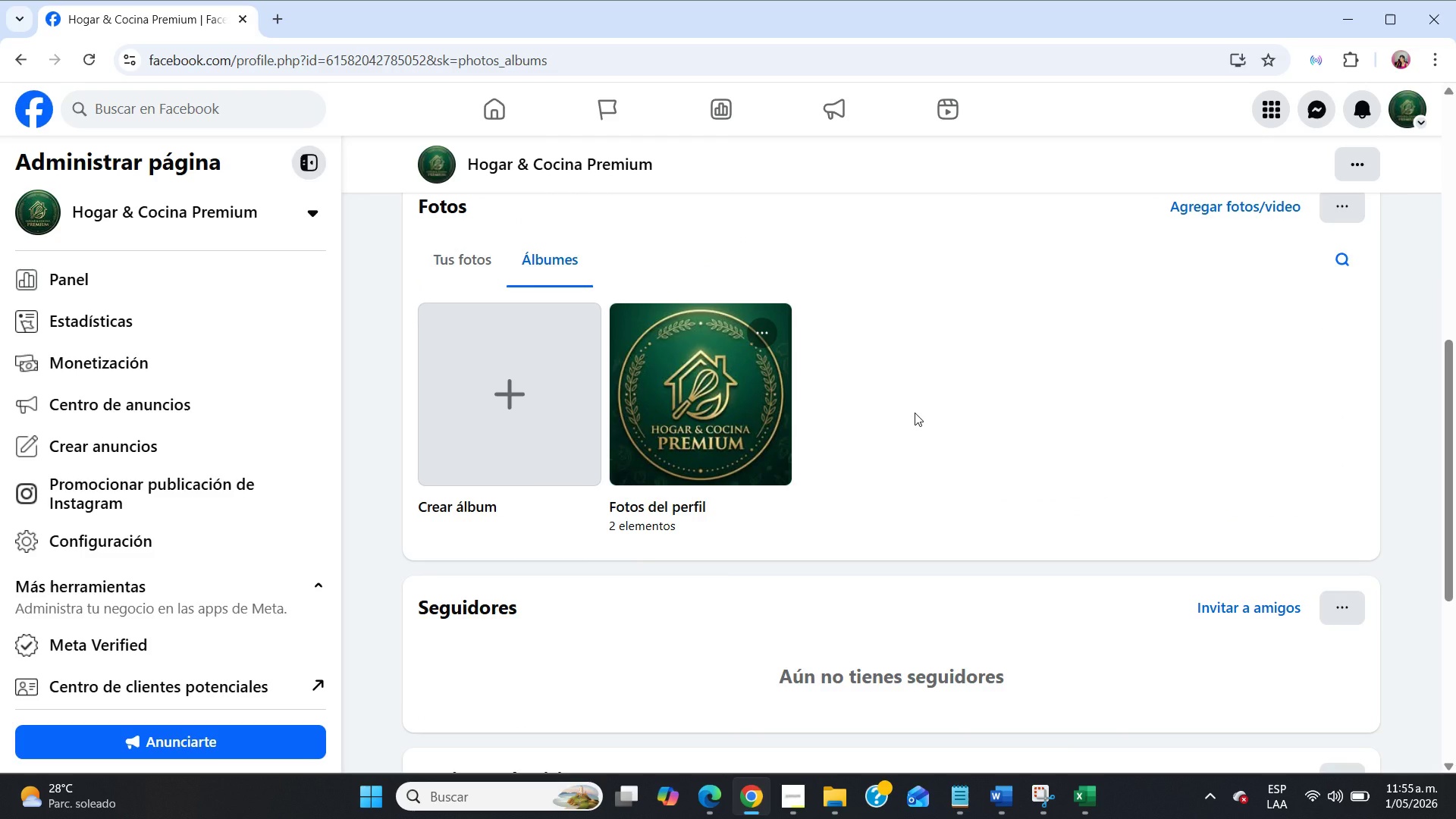 
wait(22.53)
 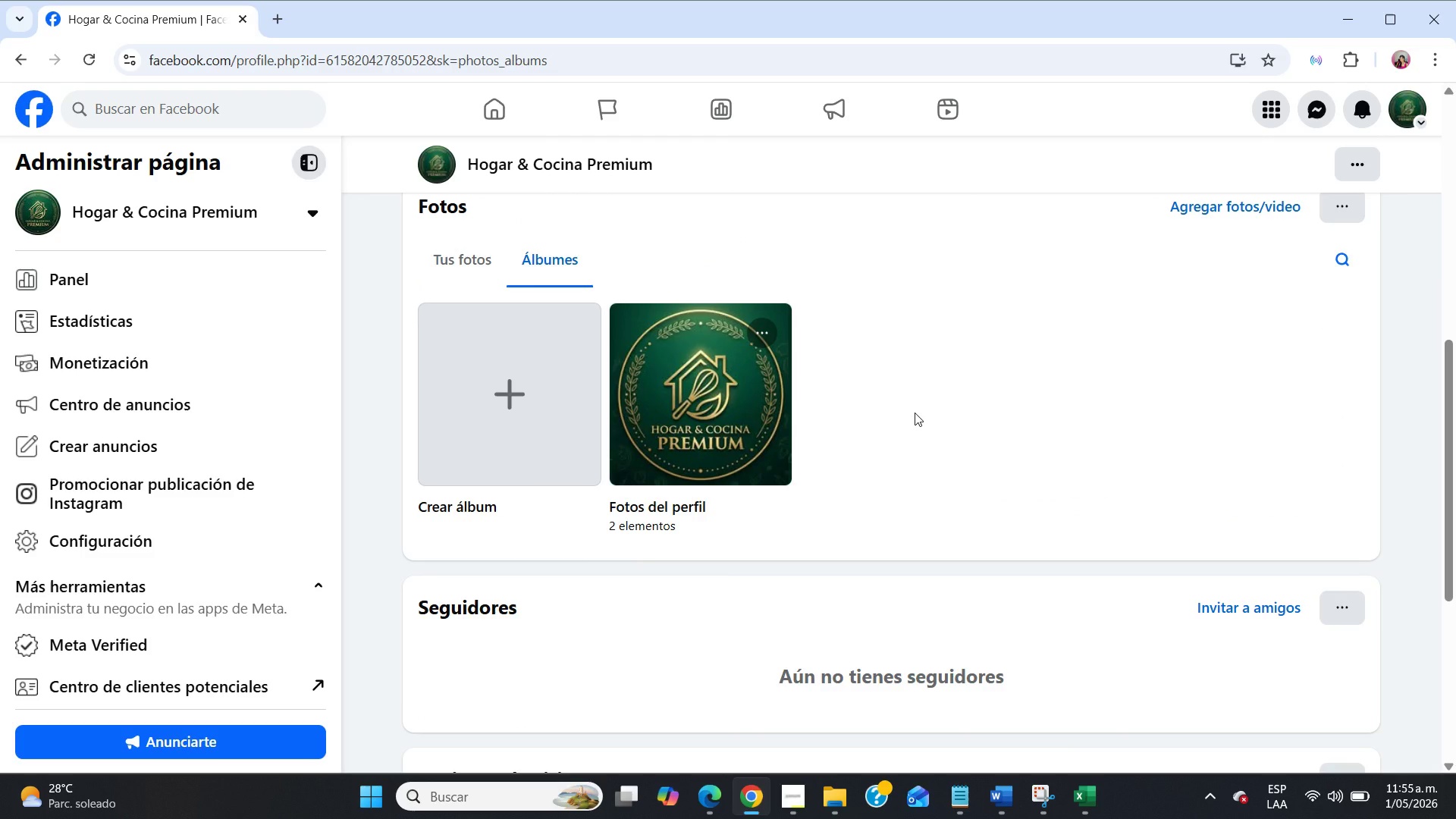 
left_click([491, 401])
 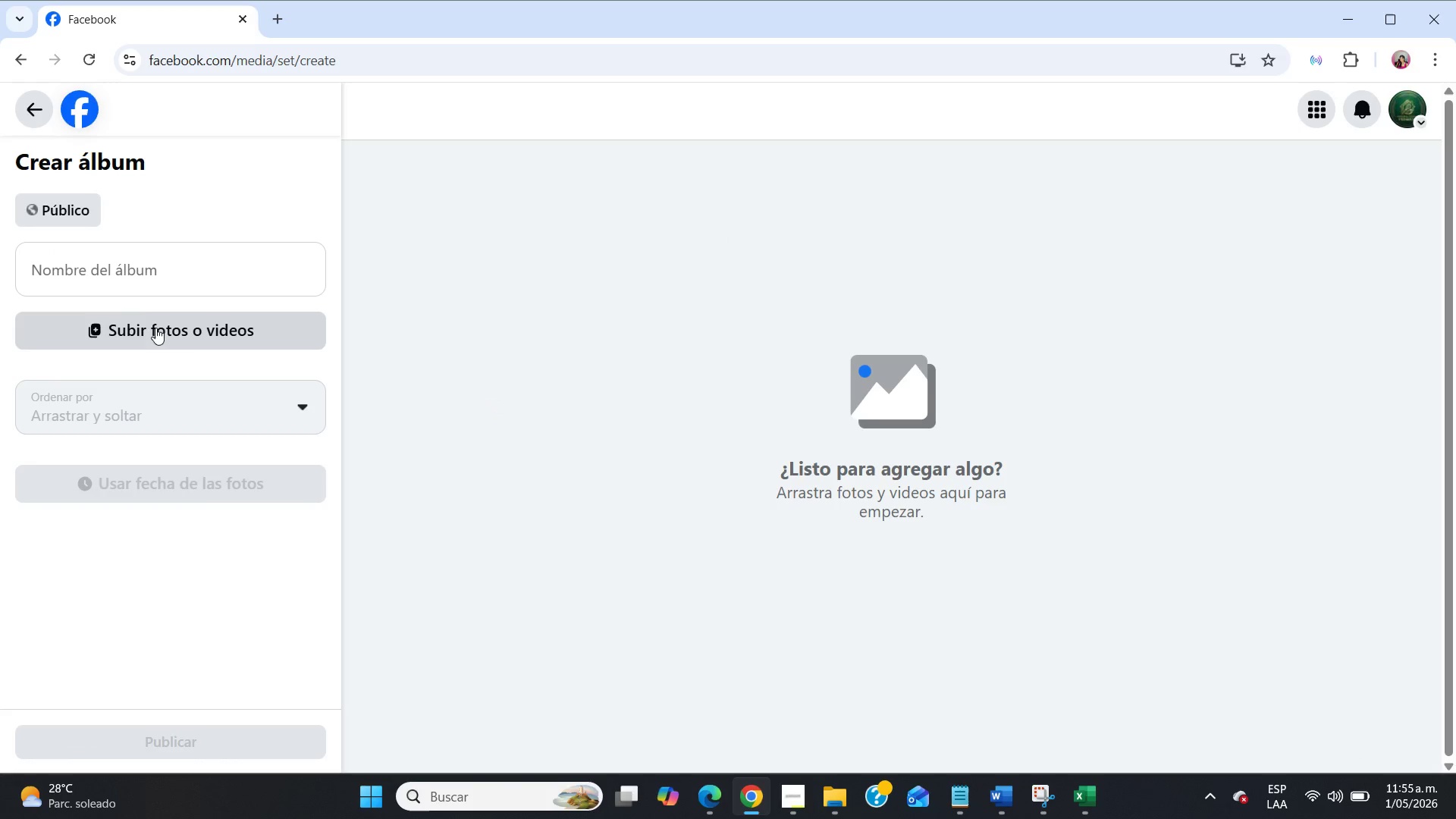 
left_click([128, 285])
 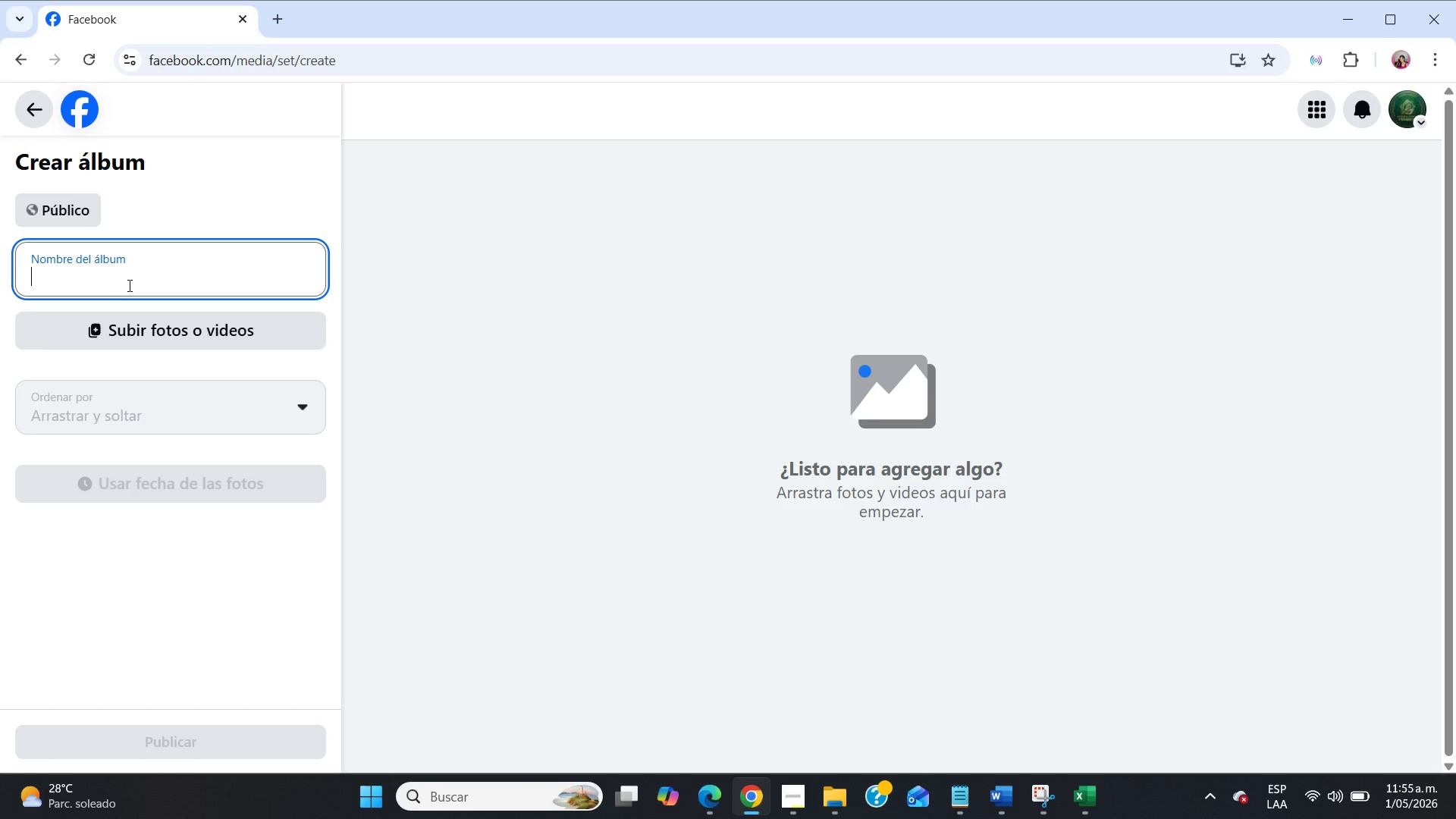 
type(The SA)
key(Backspace)
type(tory Behind the Bean)
 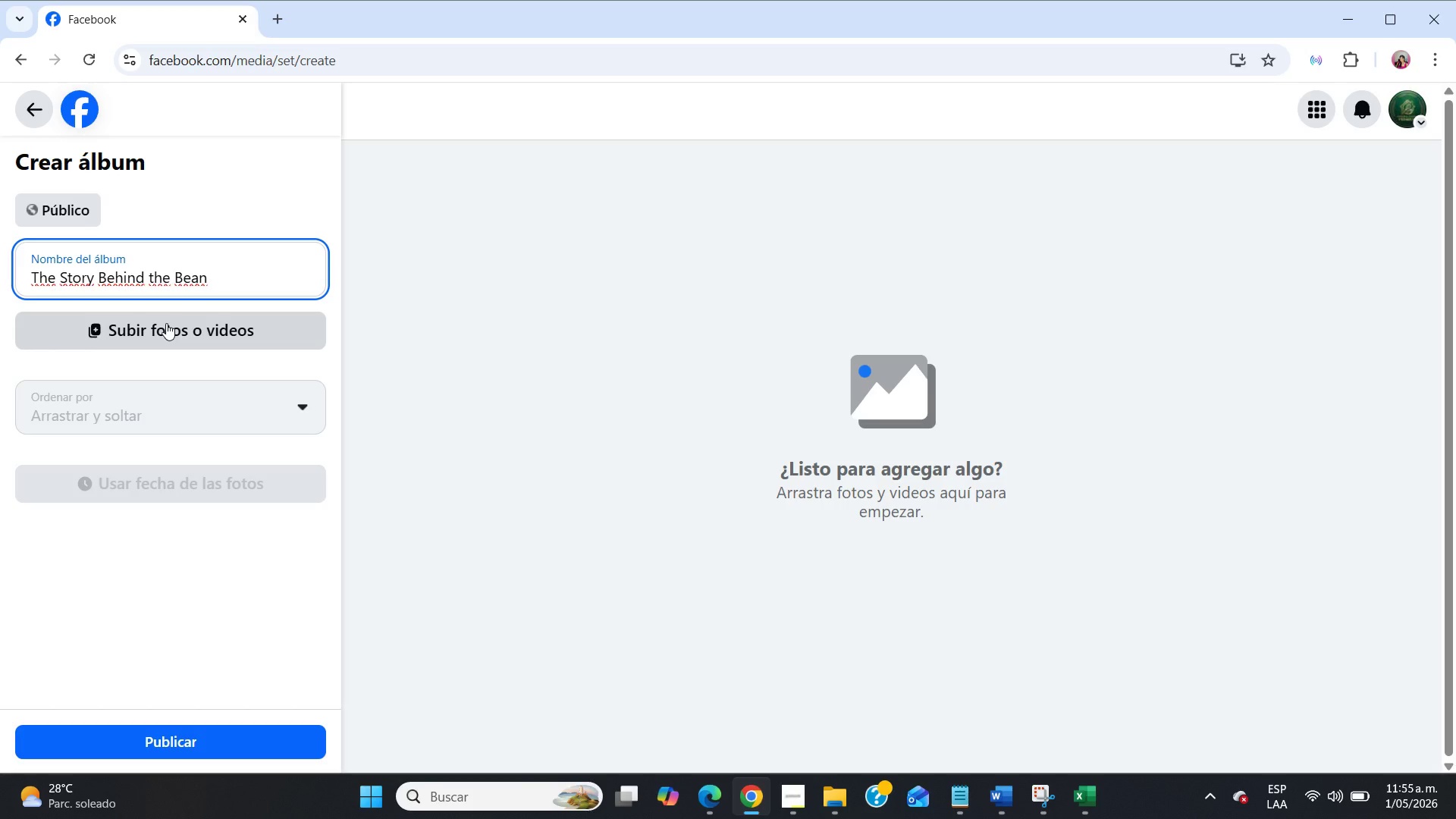 
left_click([166, 741])
 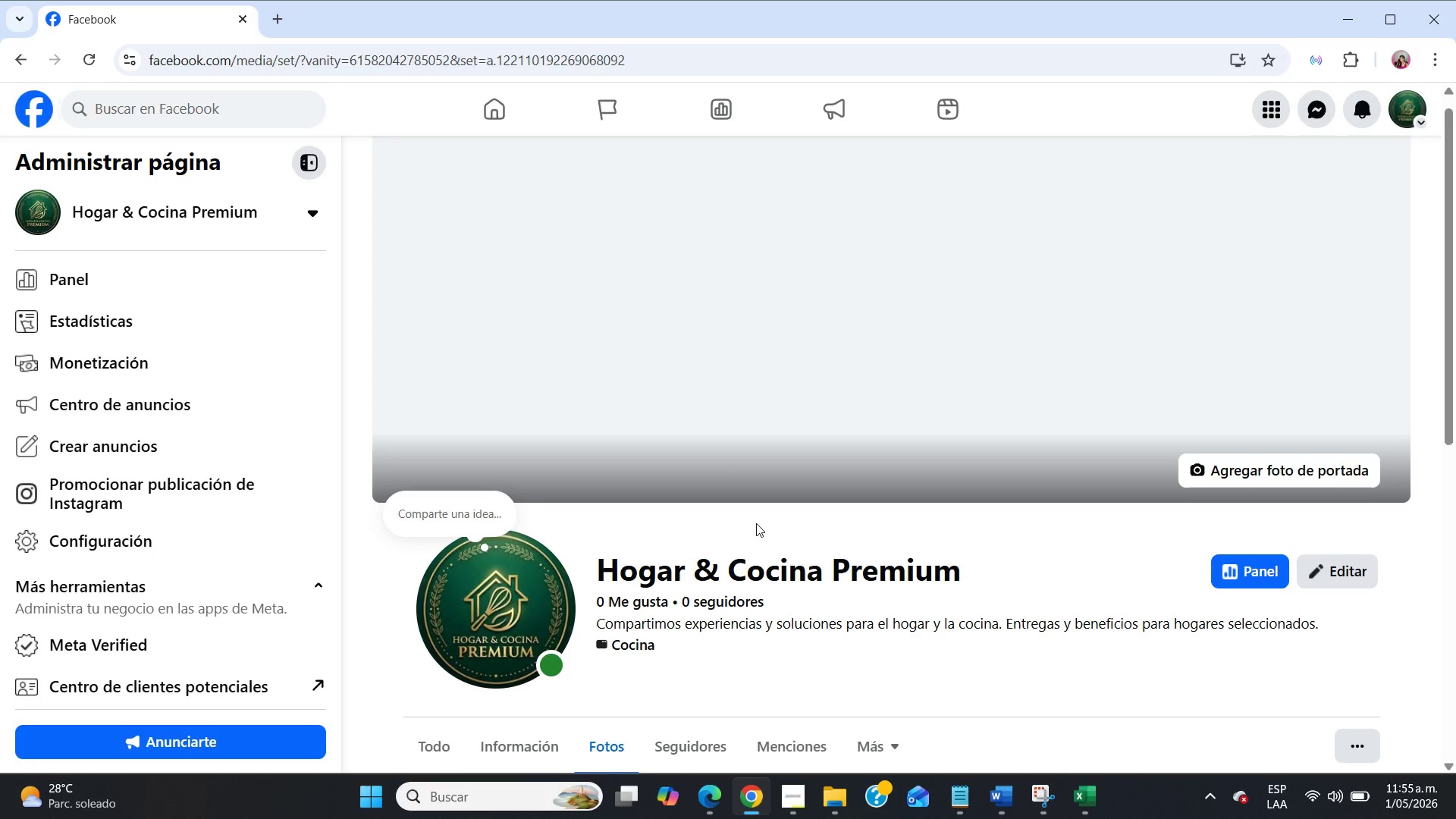 
scroll: coordinate [756, 523], scroll_direction: down, amount: 4.0
 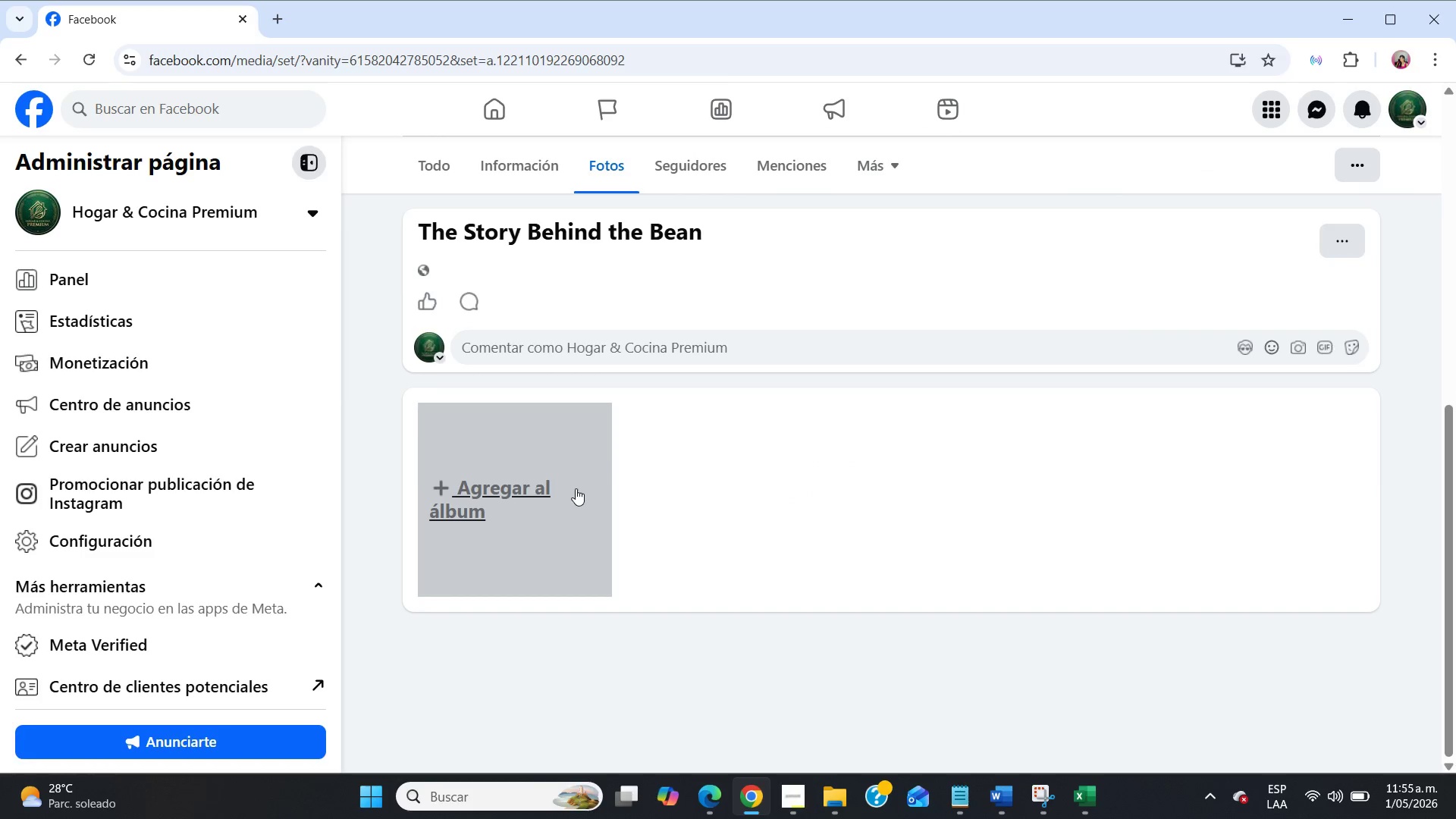 
scroll: coordinate [576, 488], scroll_direction: up, amount: 2.0
 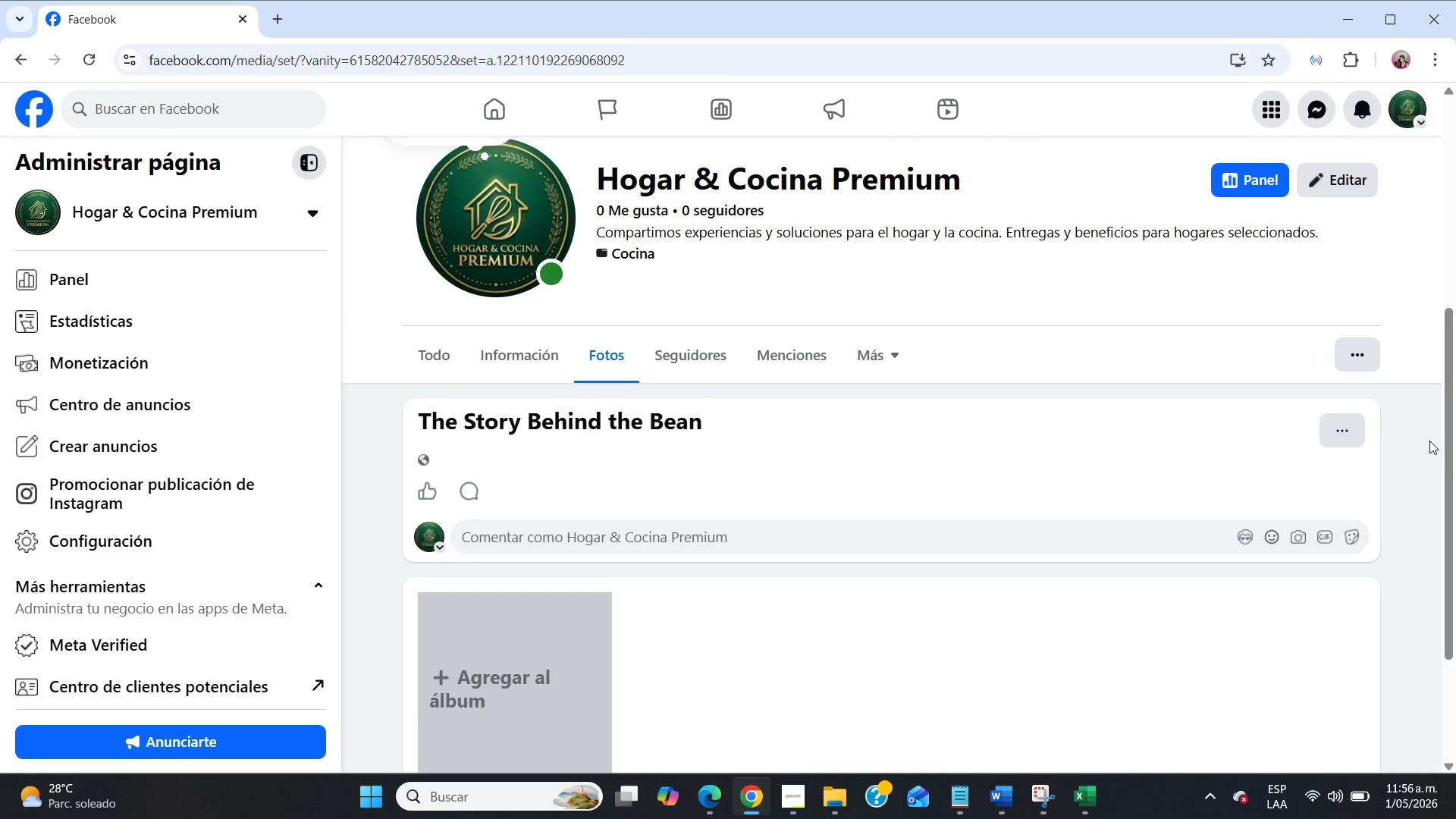 
left_click([1354, 422])
 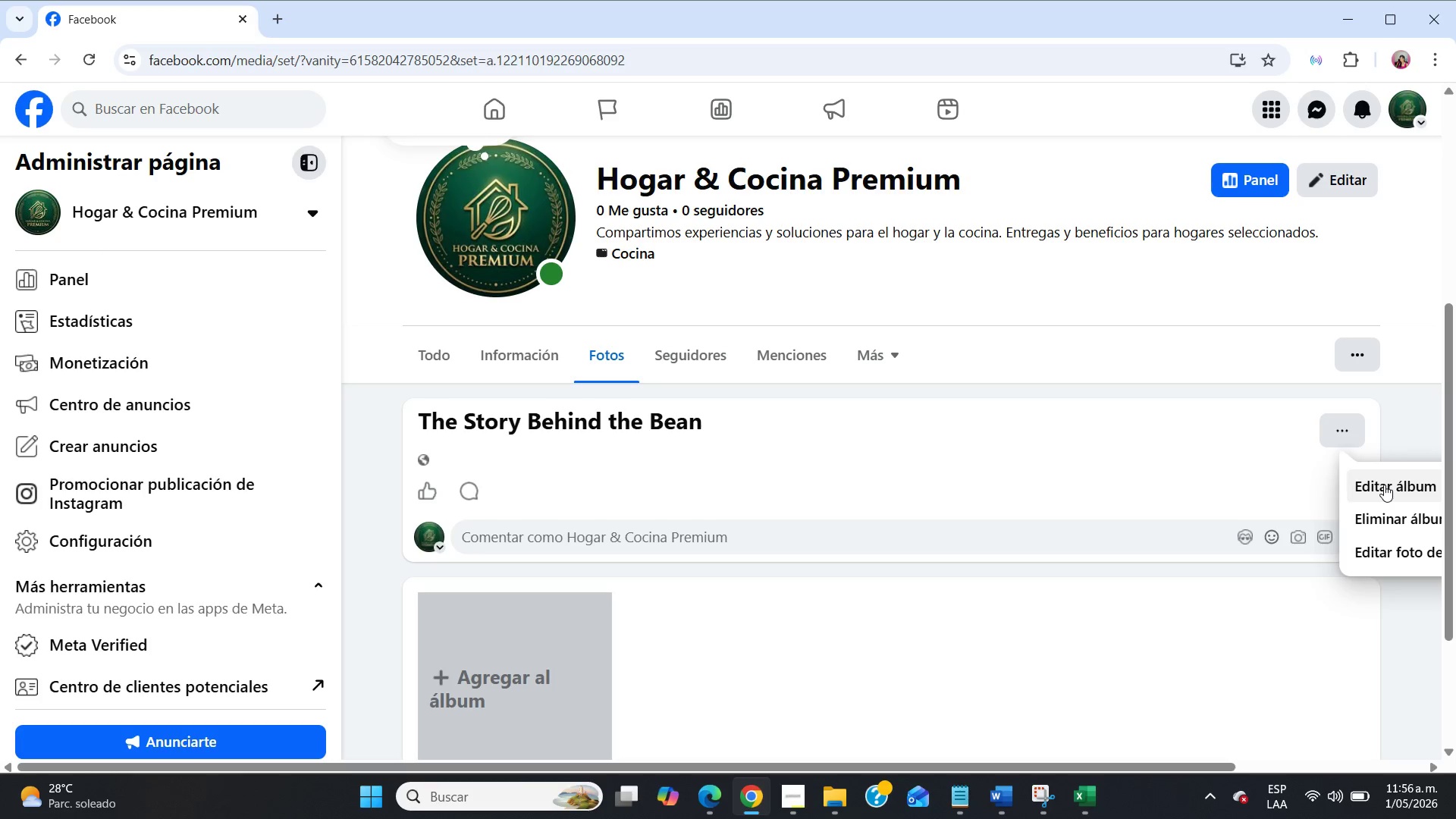 
wait(5.69)
 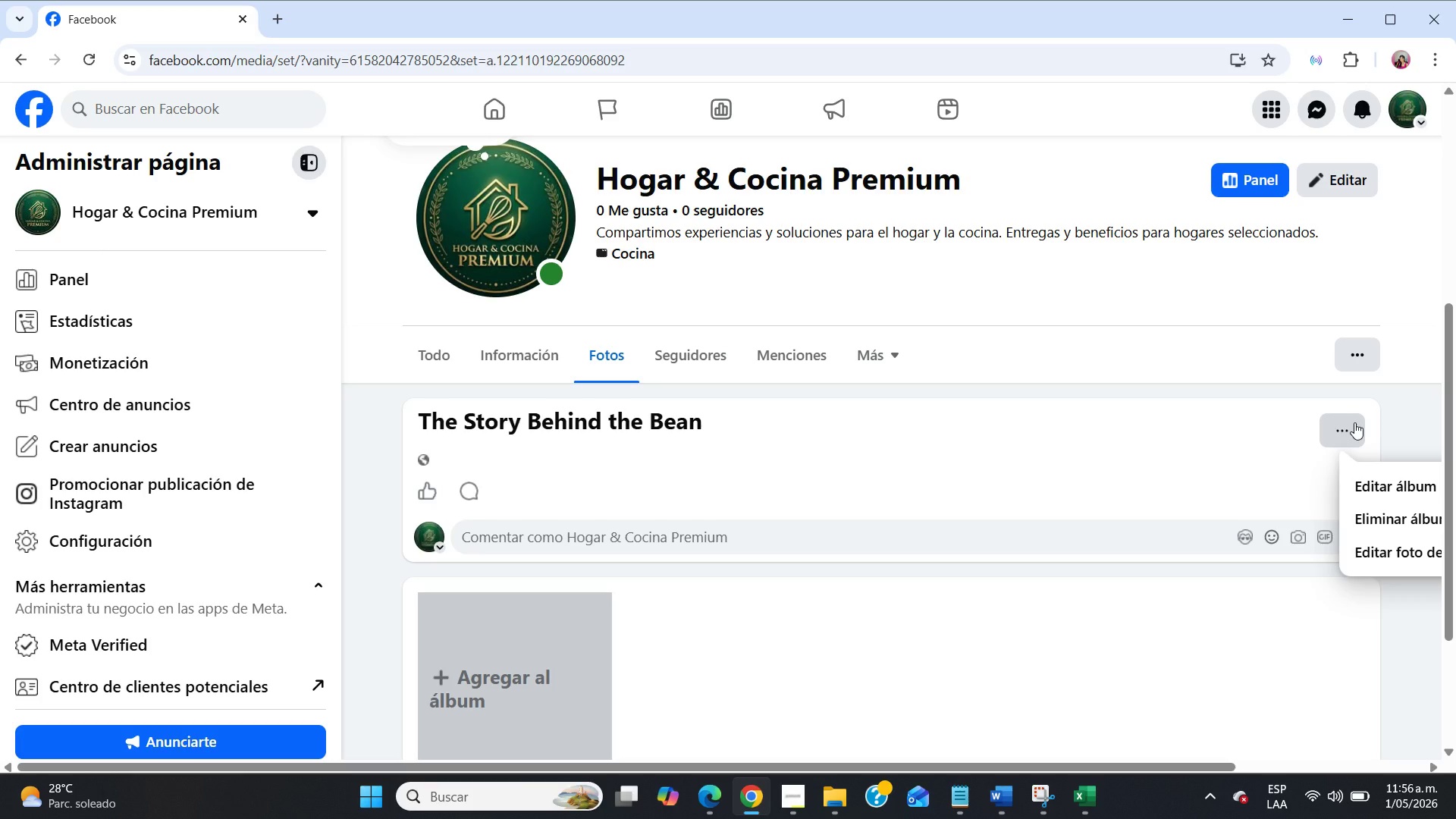 
left_click([1384, 485])
 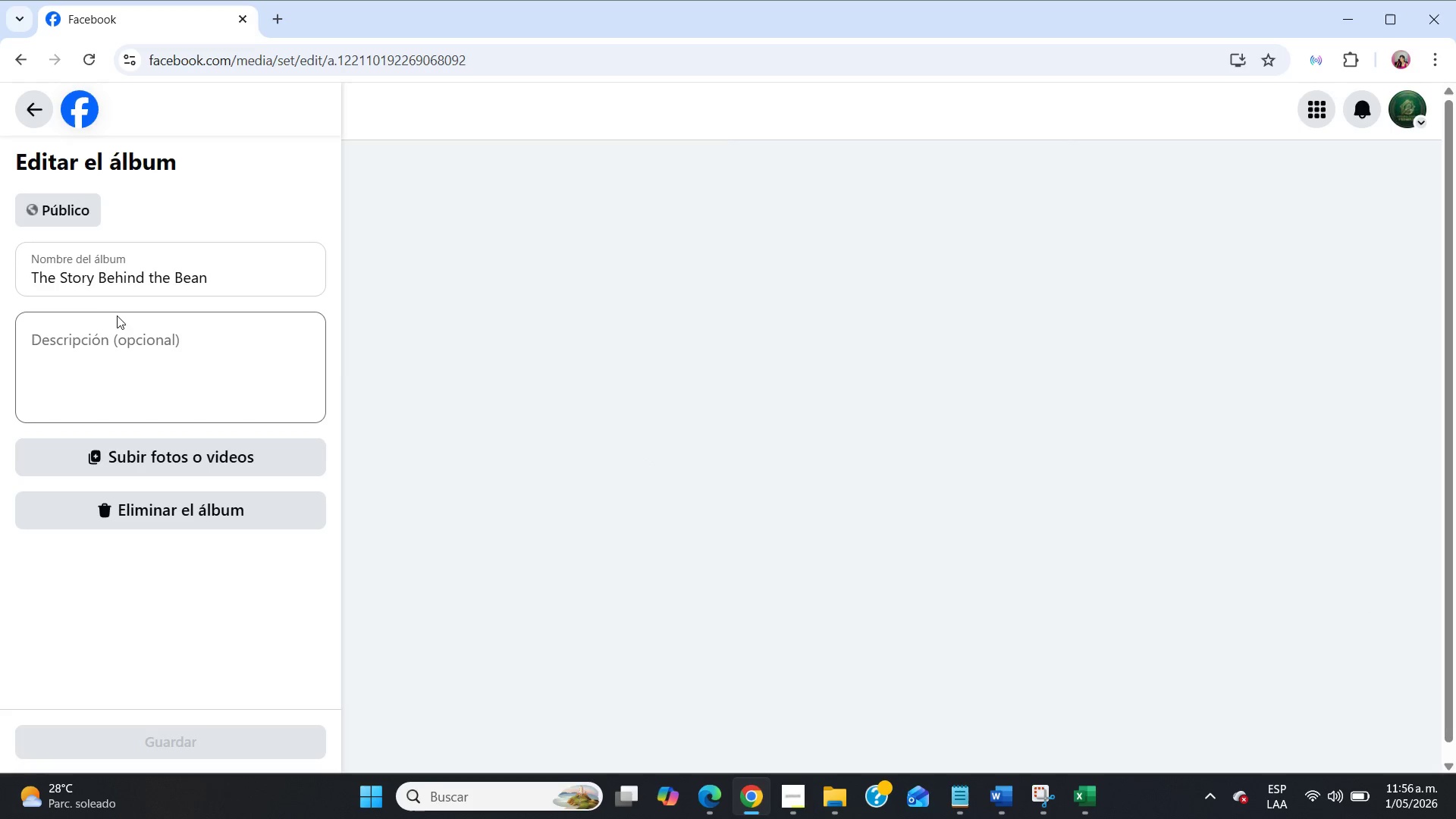 
left_click([113, 341])
 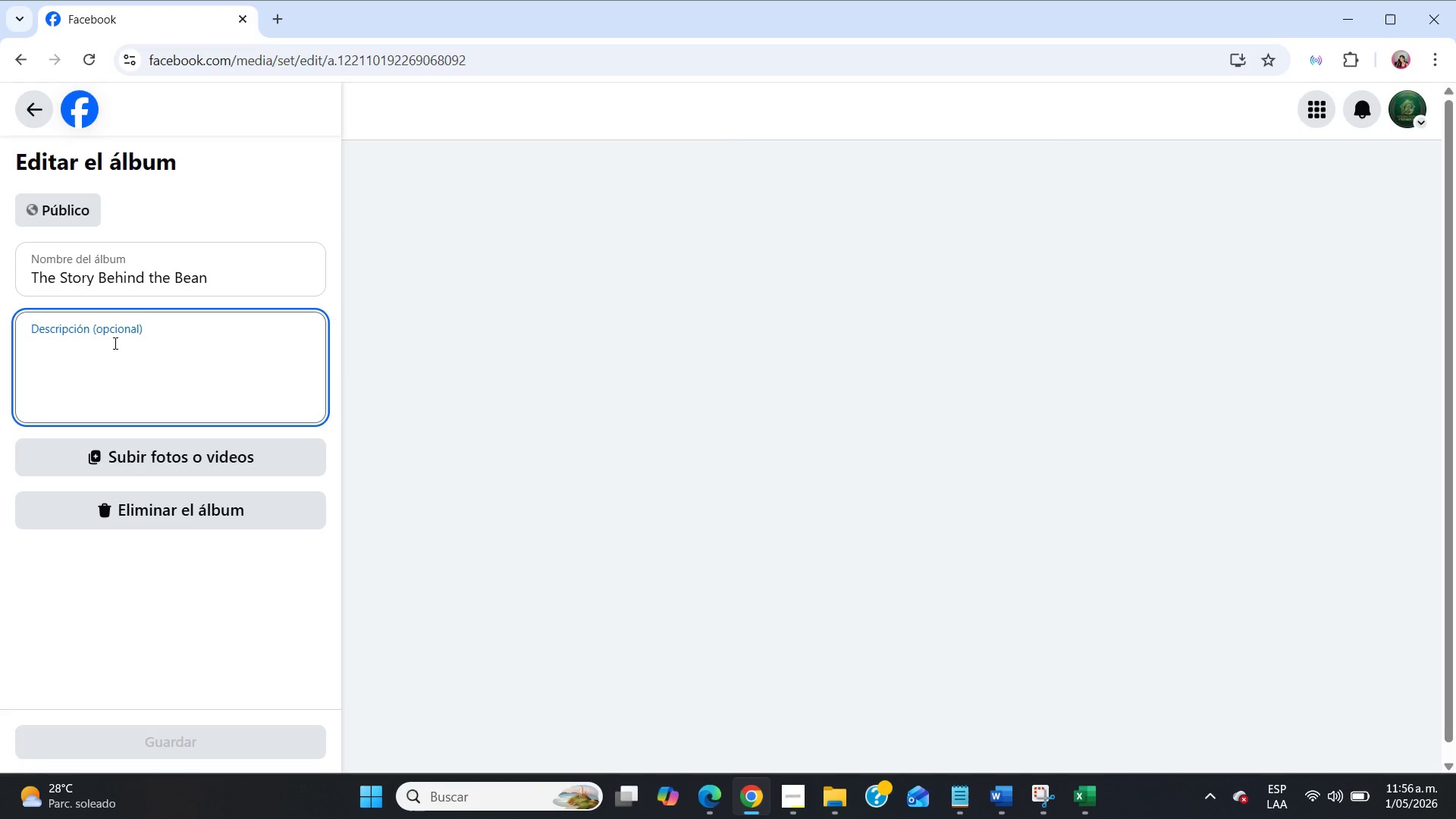 
type(A visual journey )
 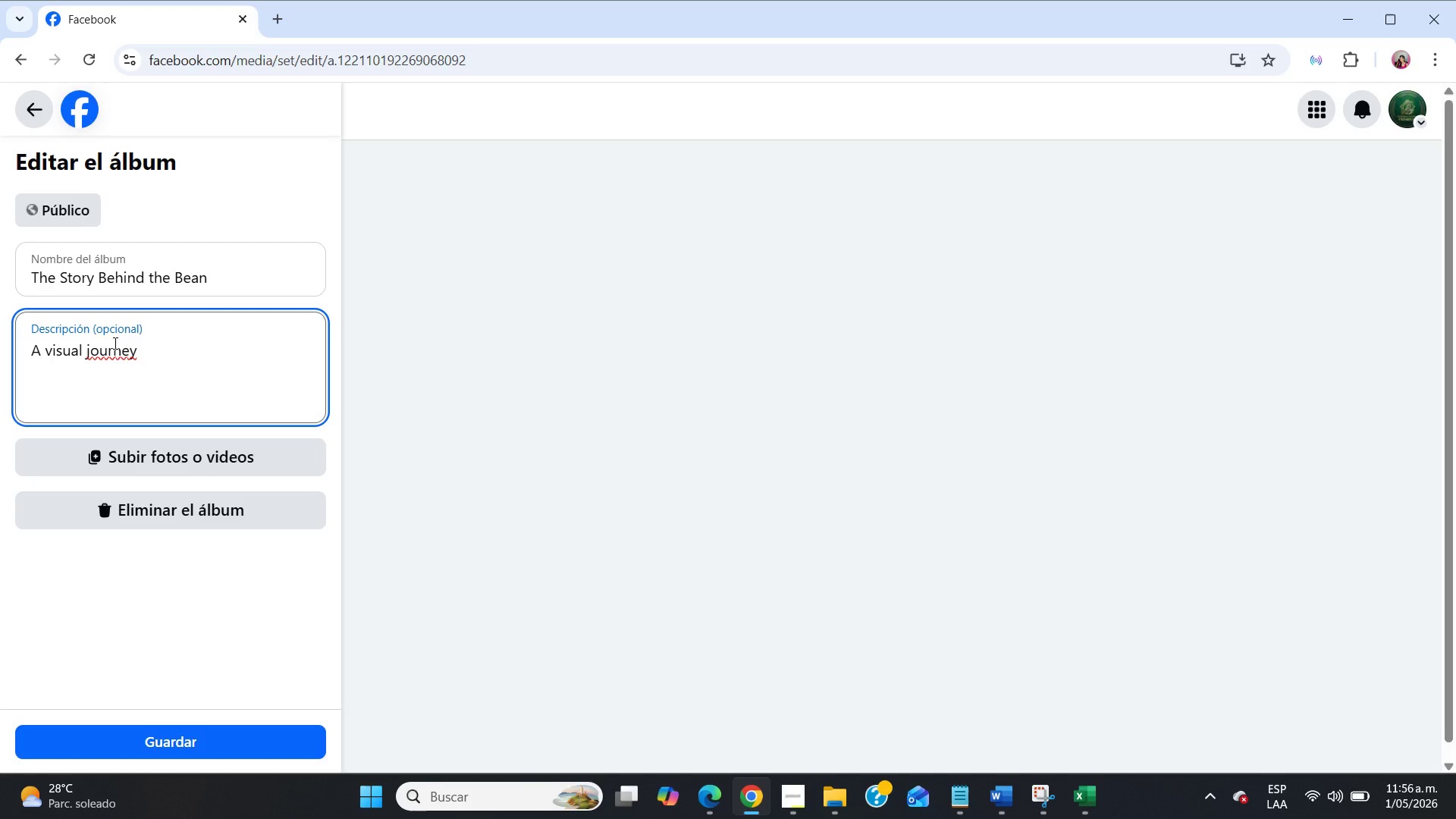 
wait(6.8)
 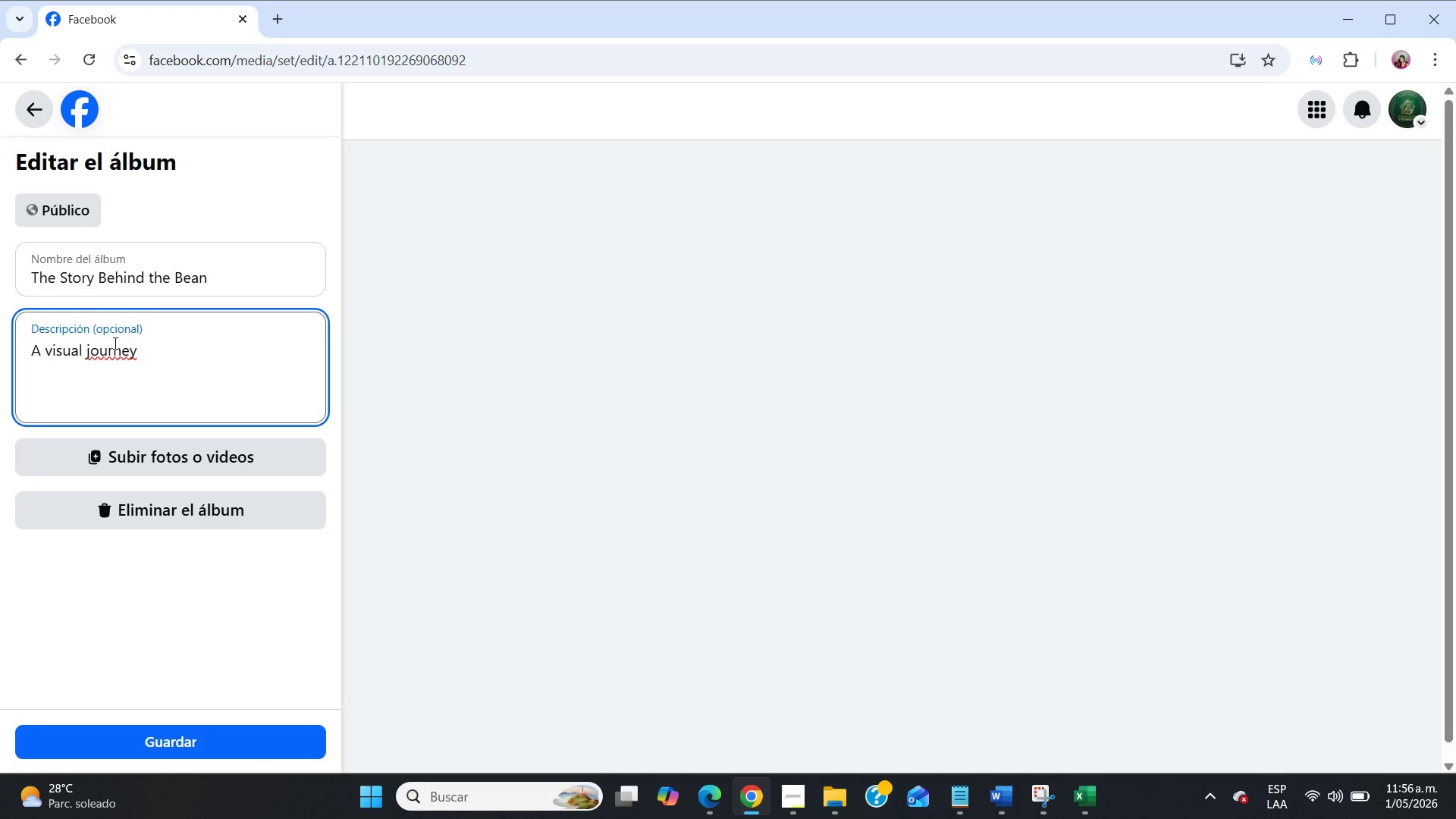 
type(through our coffee oriigins)
key(Backspace)
key(Backspace)
key(Backspace)
key(Backspace)
key(Backspace)
type(gins - from the hands of dedicated farmers to the final cup. Explore the flavors, regions, and stories behind every bean we roast.)
 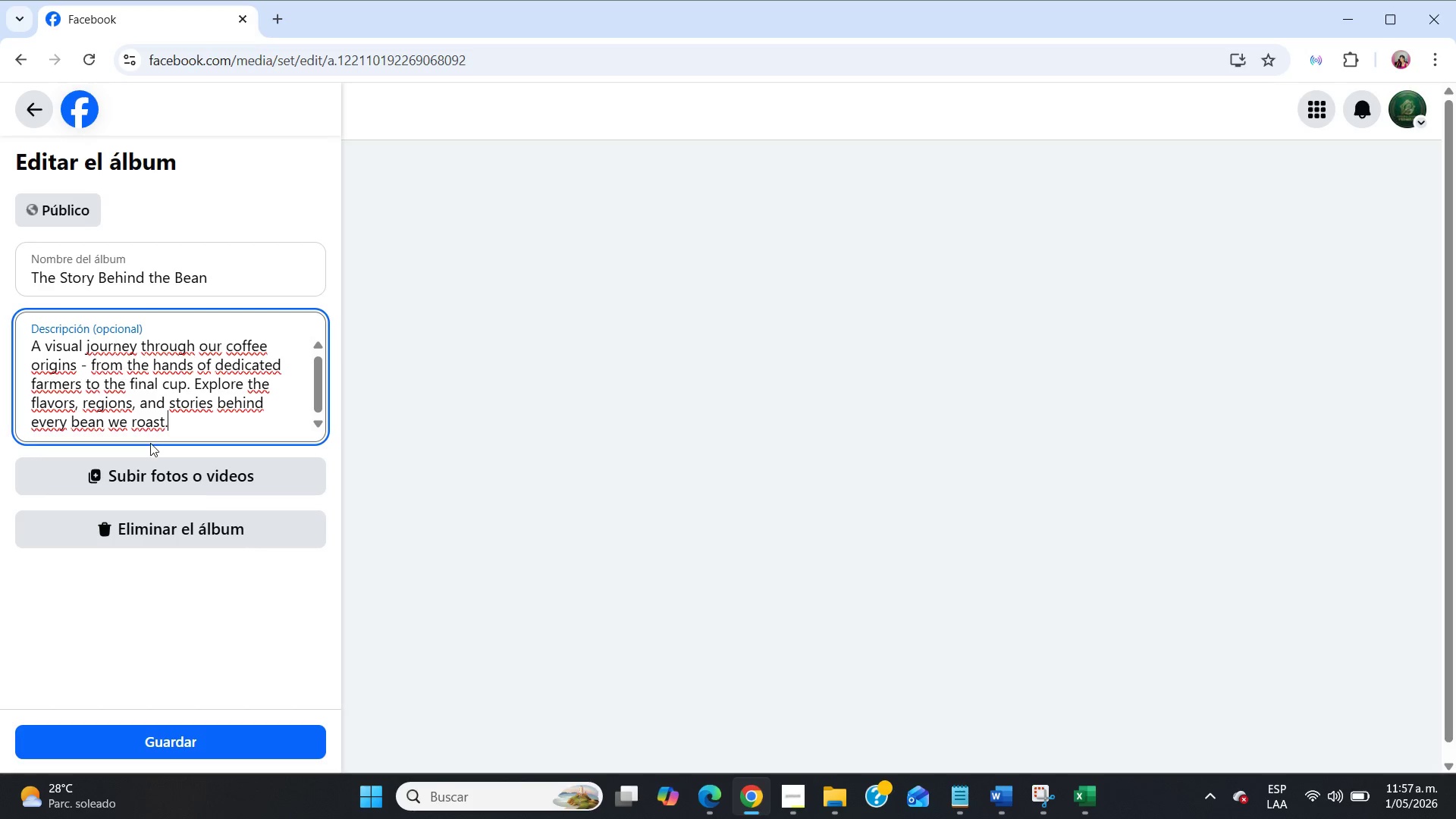 
left_click([187, 748])
 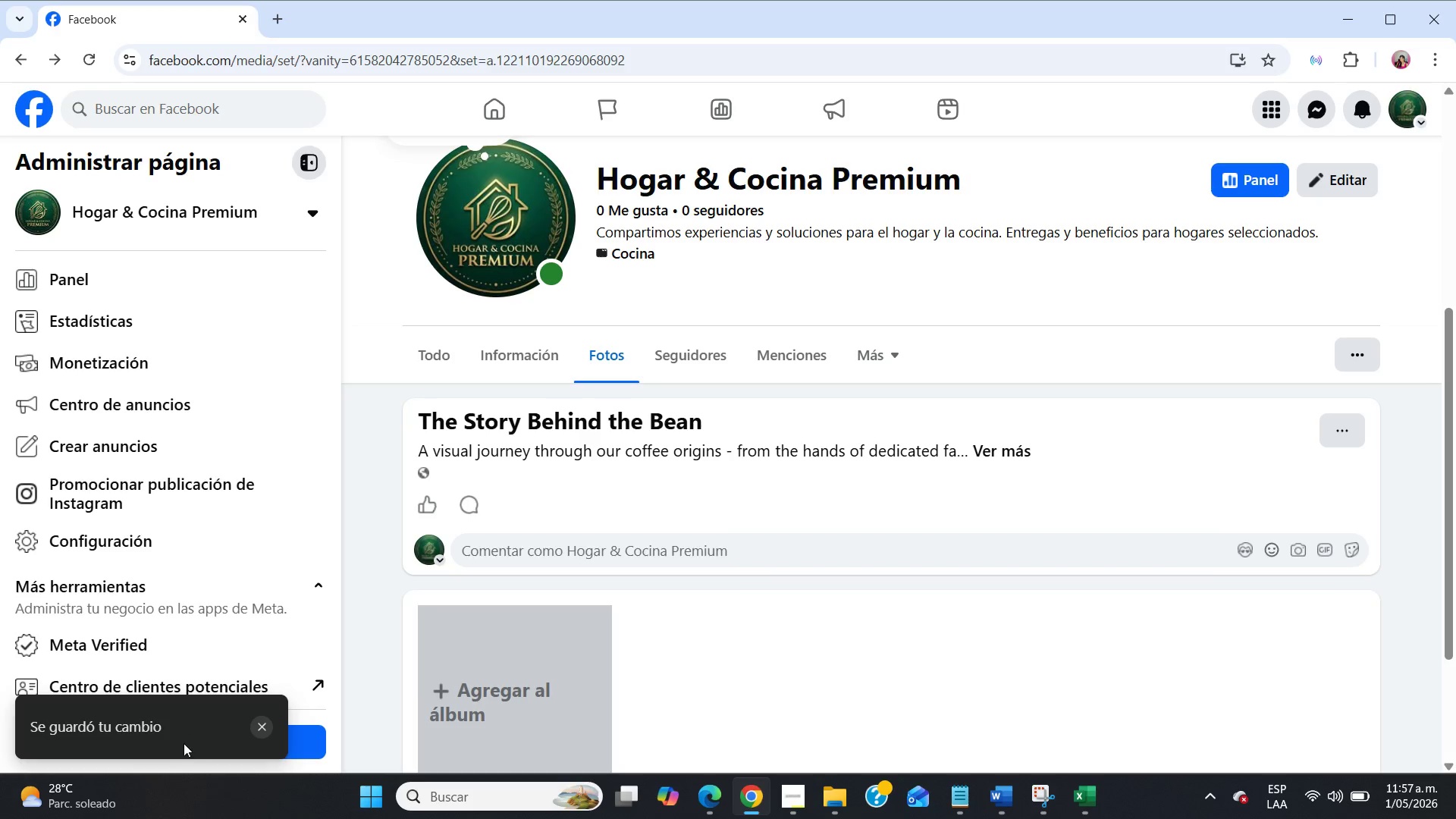 
left_click([274, 14])
 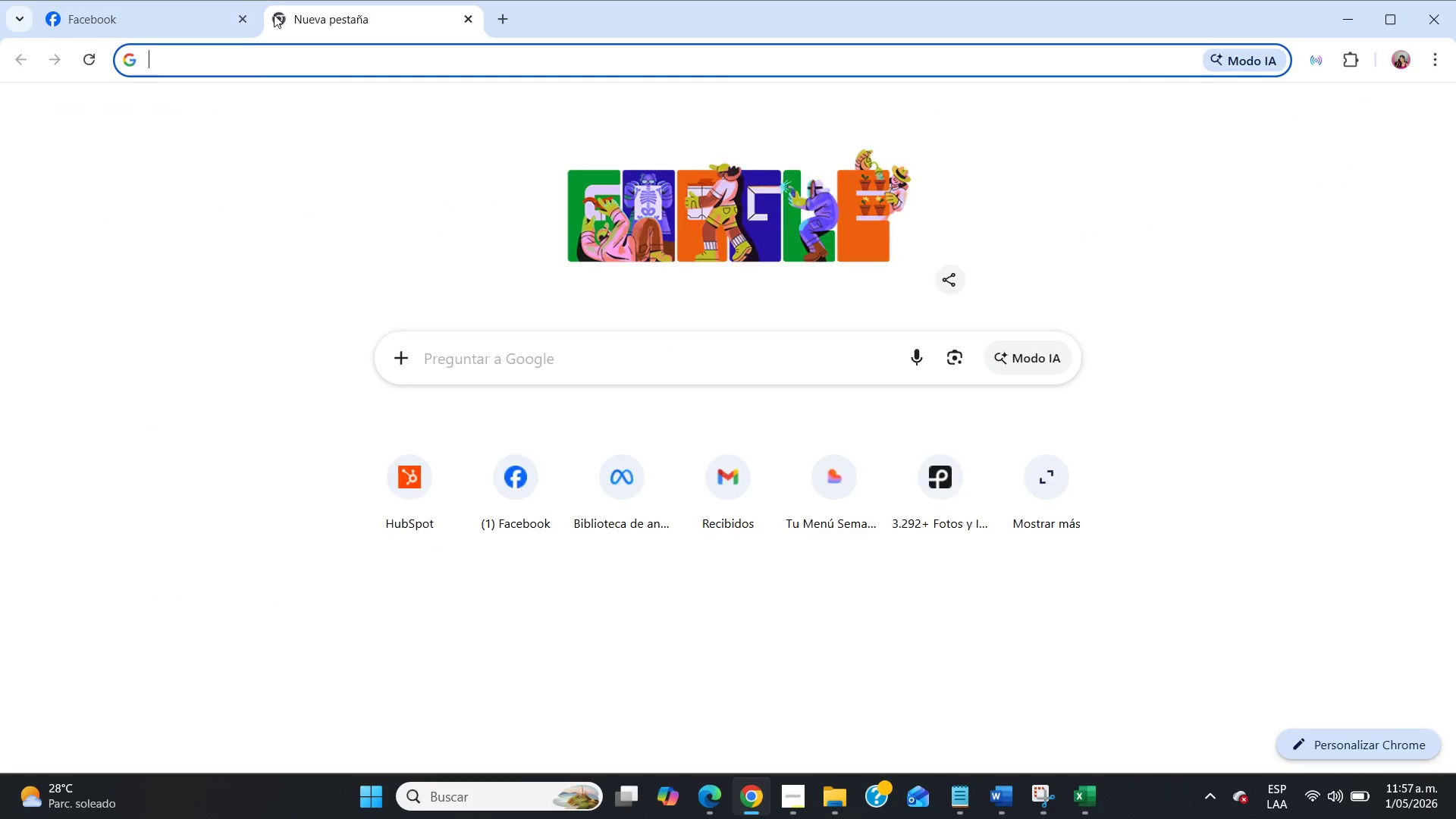 
type(e)
key(Backspace)
type(e)
key(Backspace)
type(pex)
 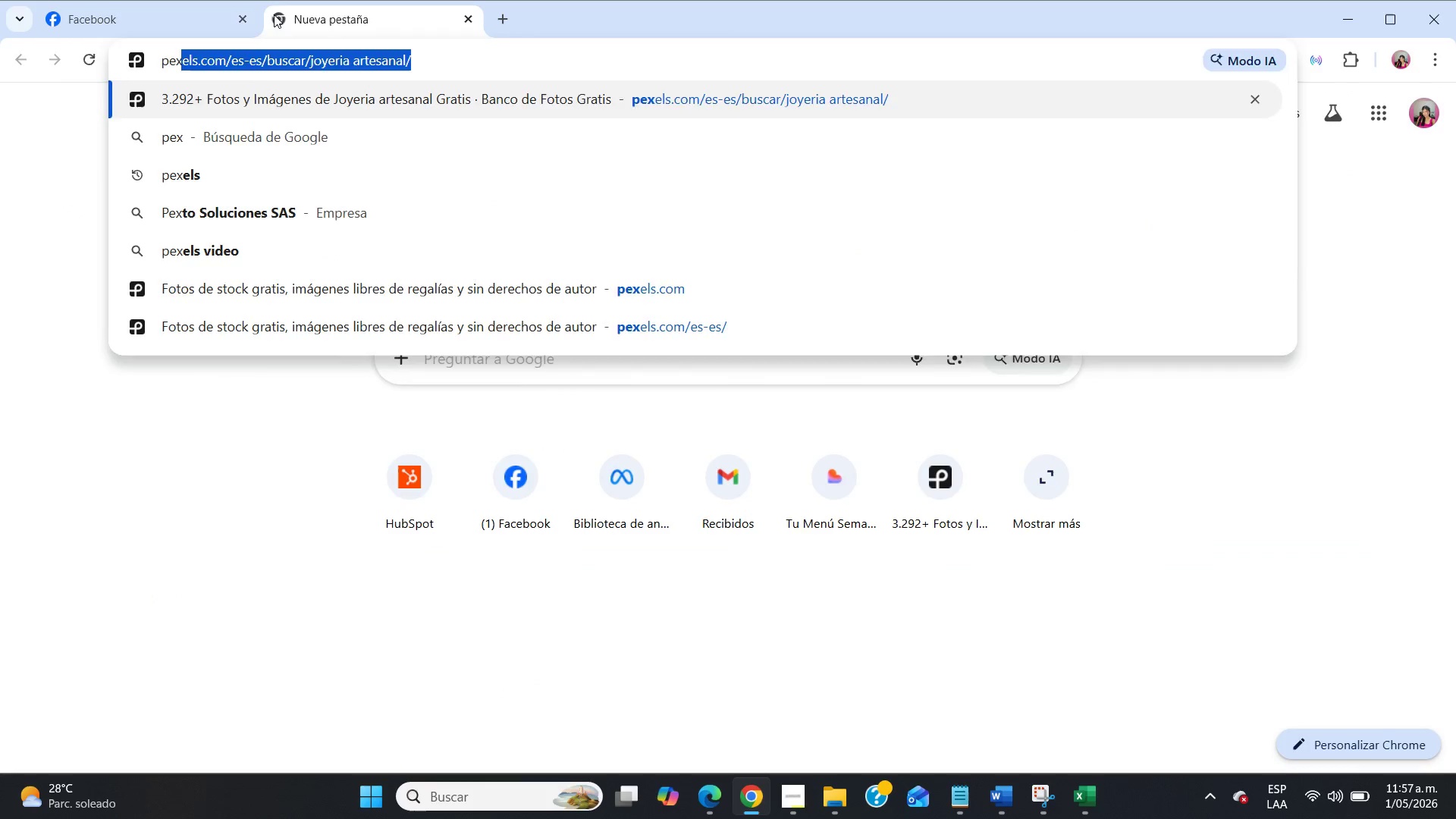 
key(Enter)
 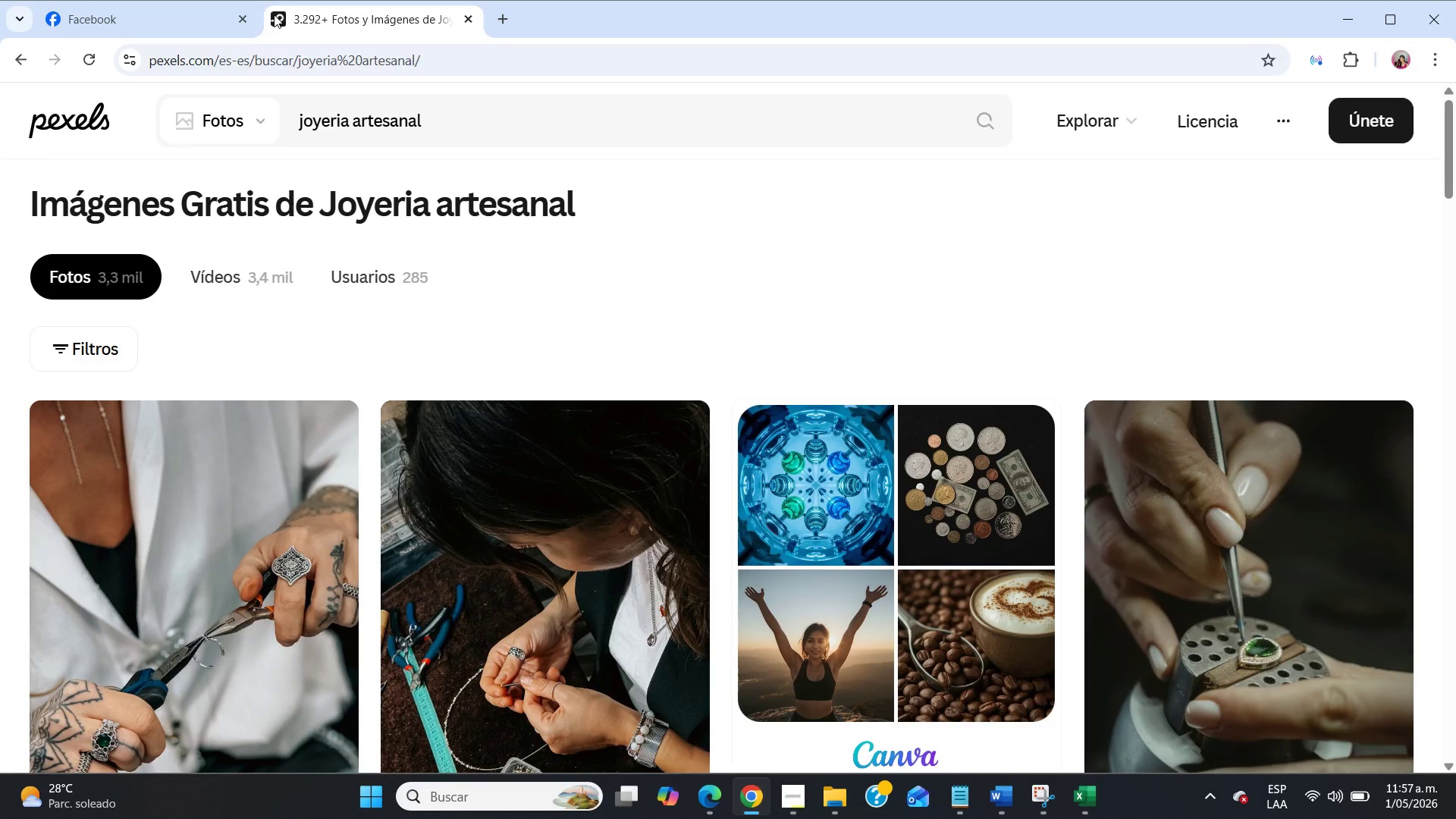 
wait(6.84)
 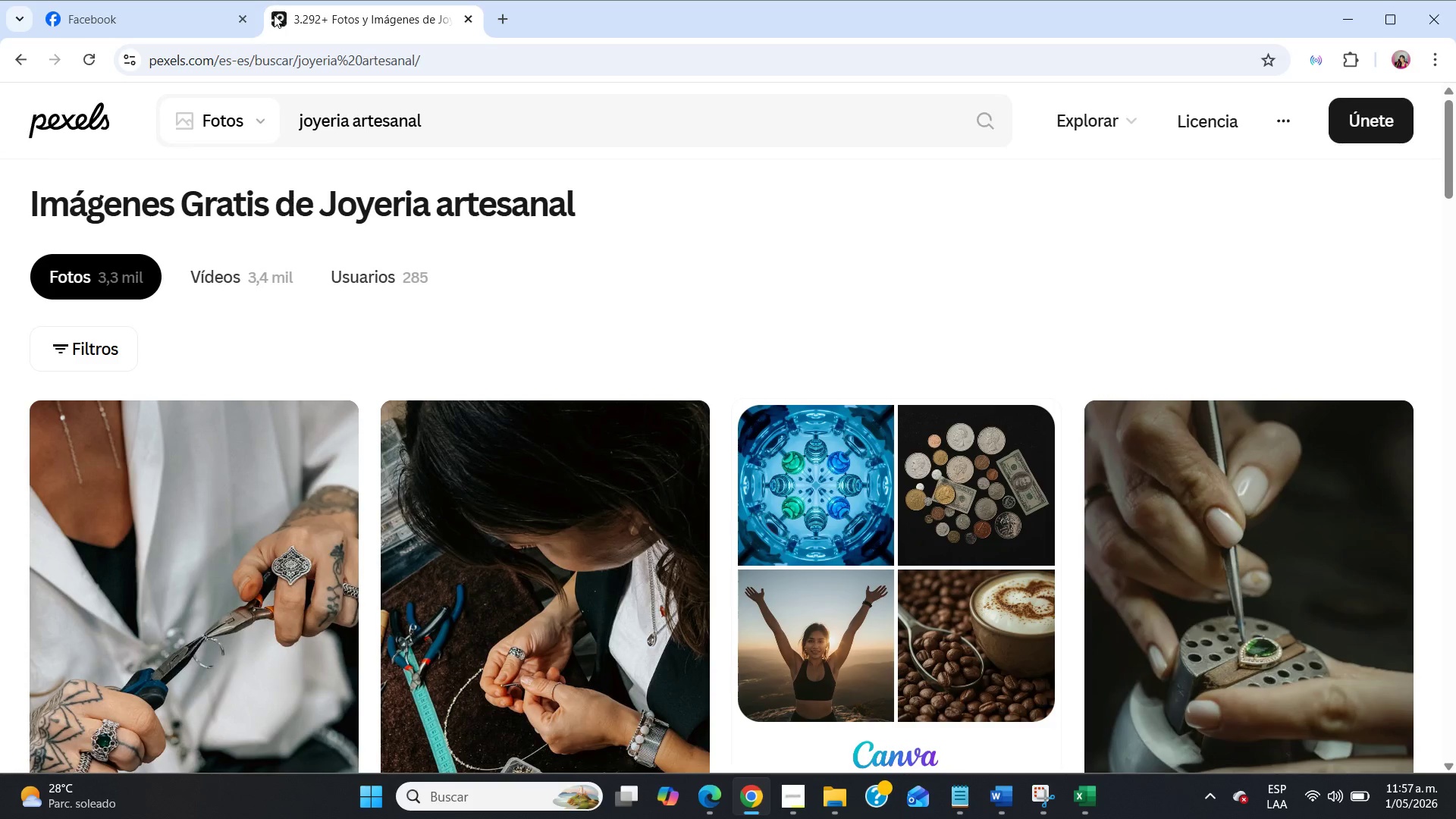 
double_click([317, 128])
 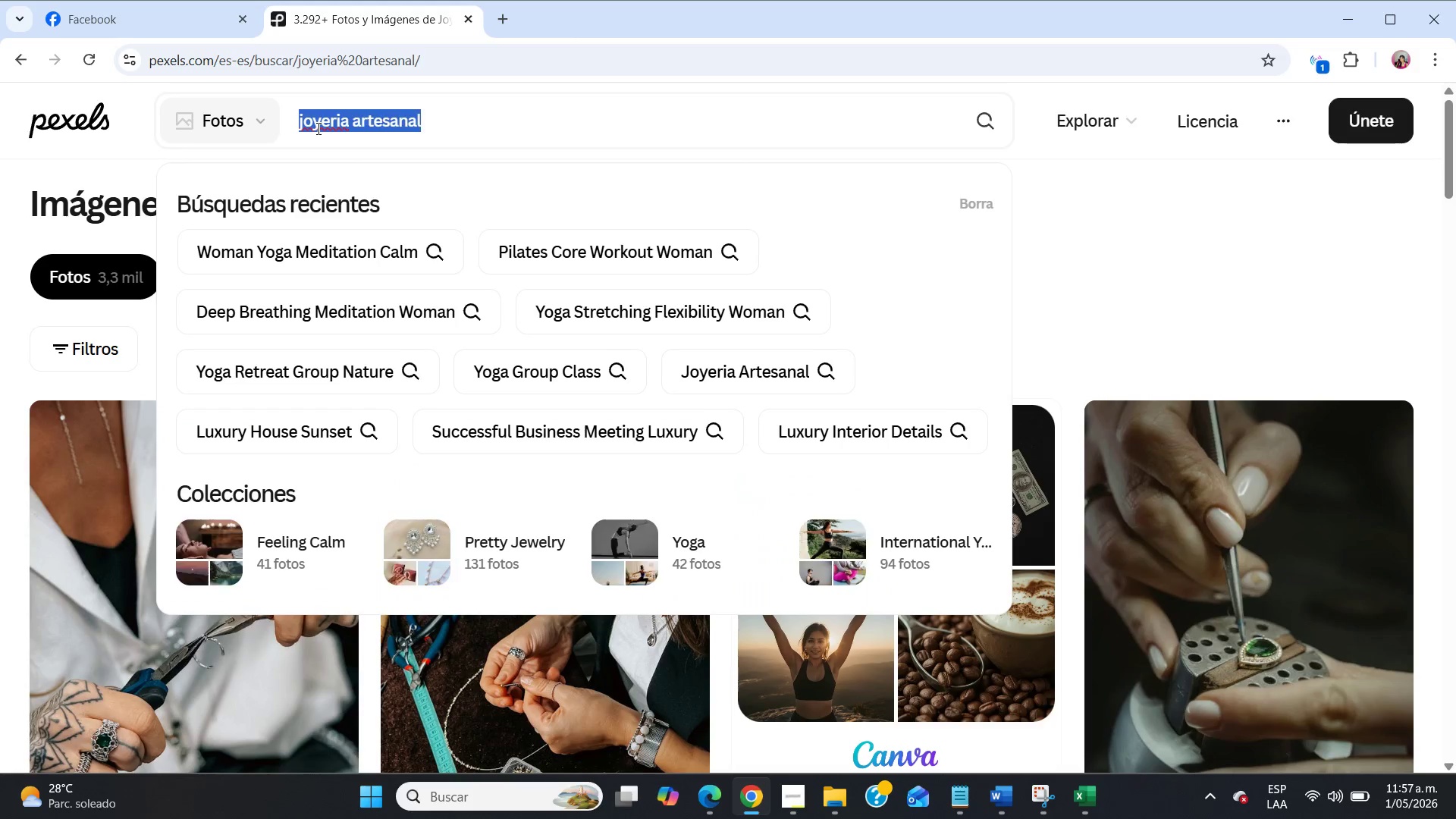 
triple_click([317, 128])
 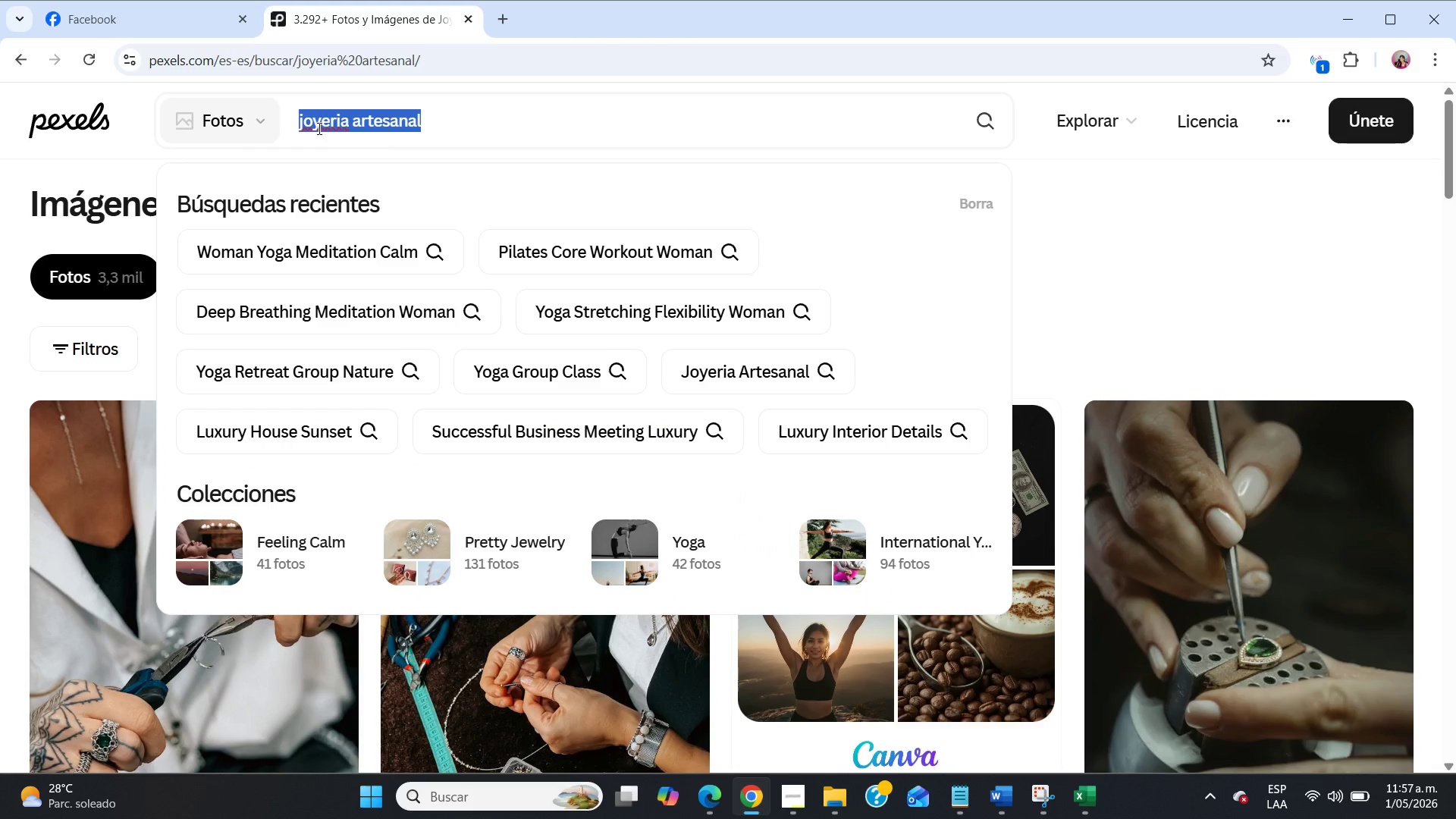 
key(Backspace)
type(coffee farm colombia)
 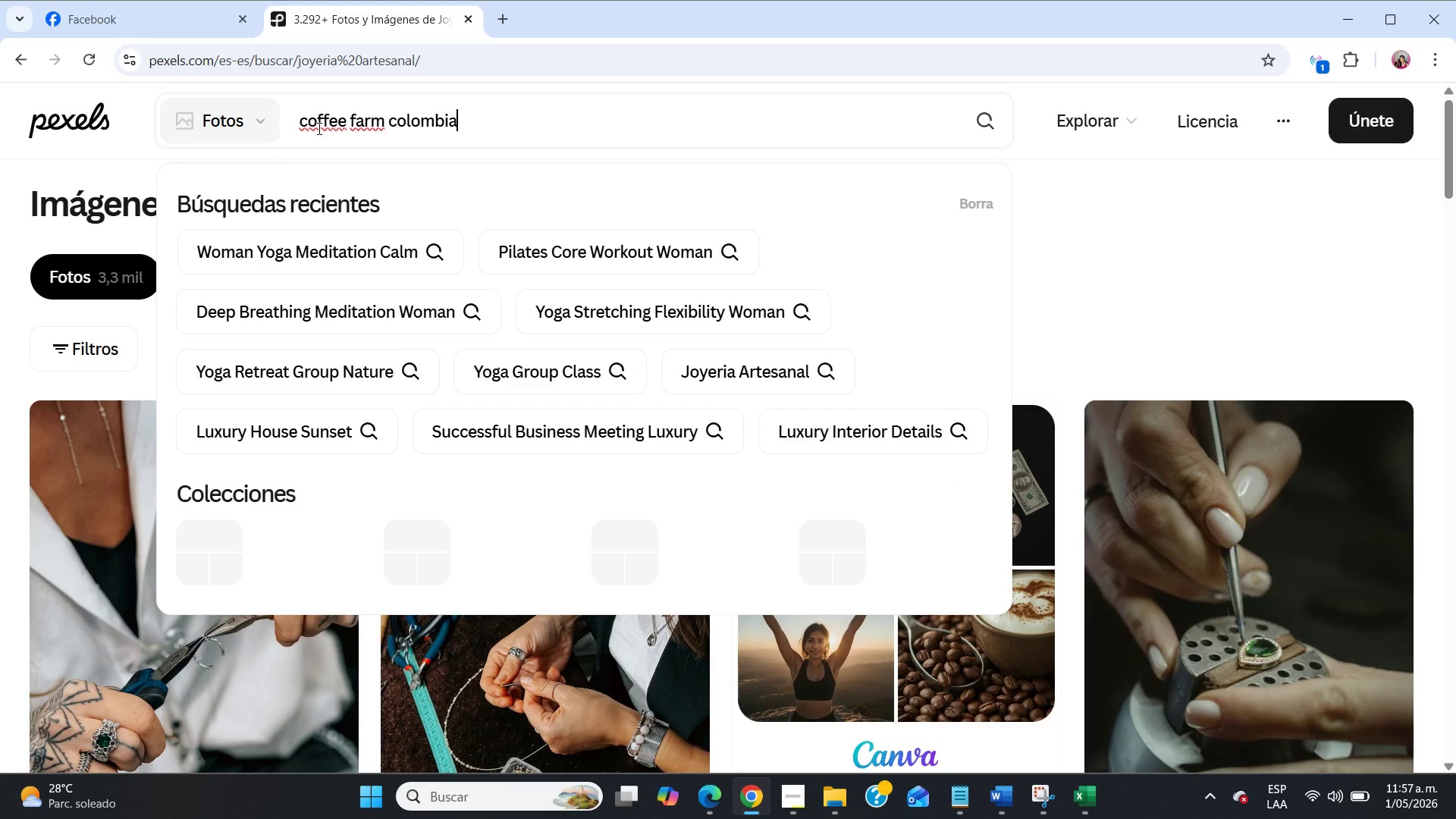 
key(Enter)
 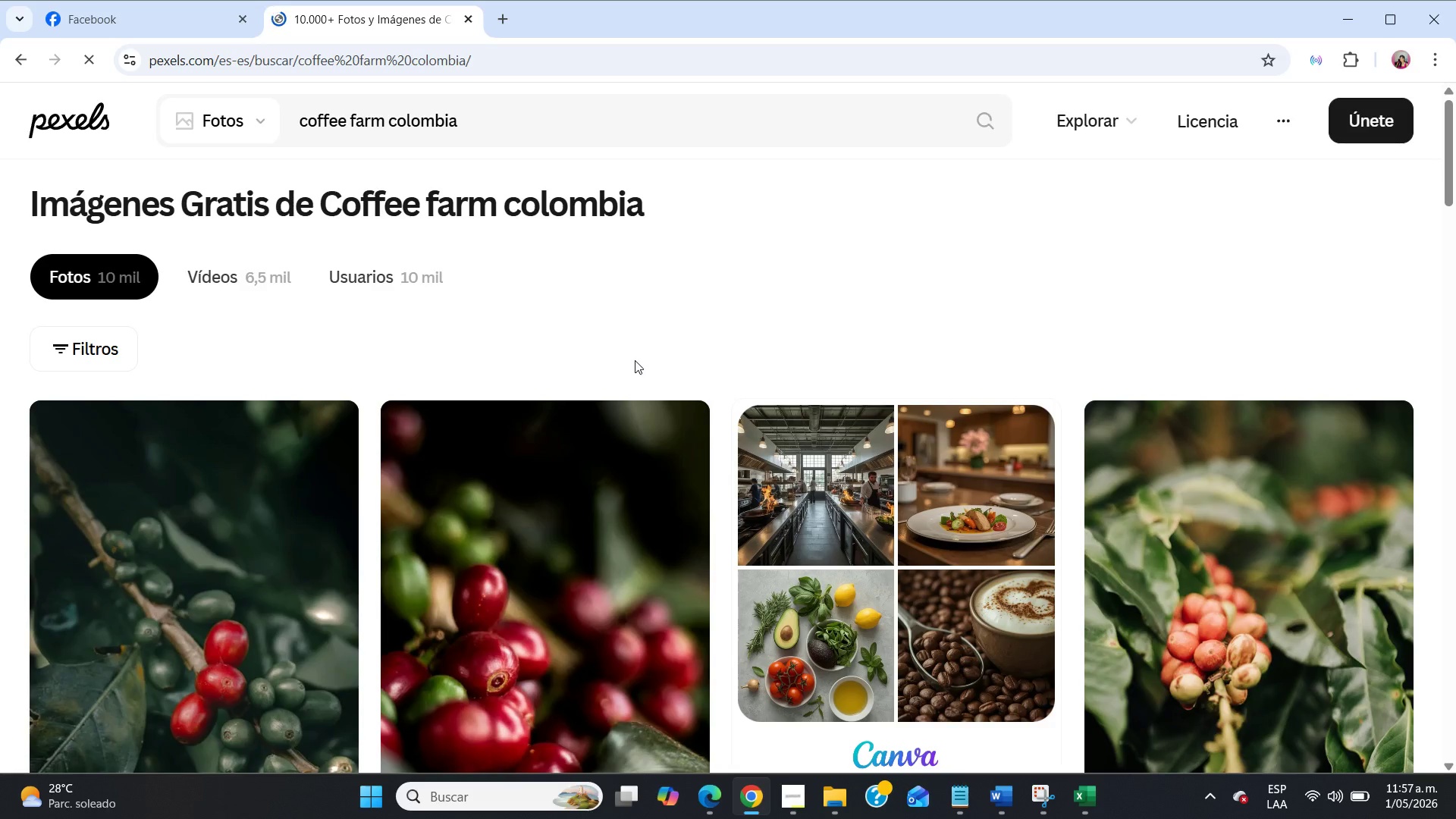 
scroll: coordinate [635, 358], scroll_direction: down, amount: 9.0
 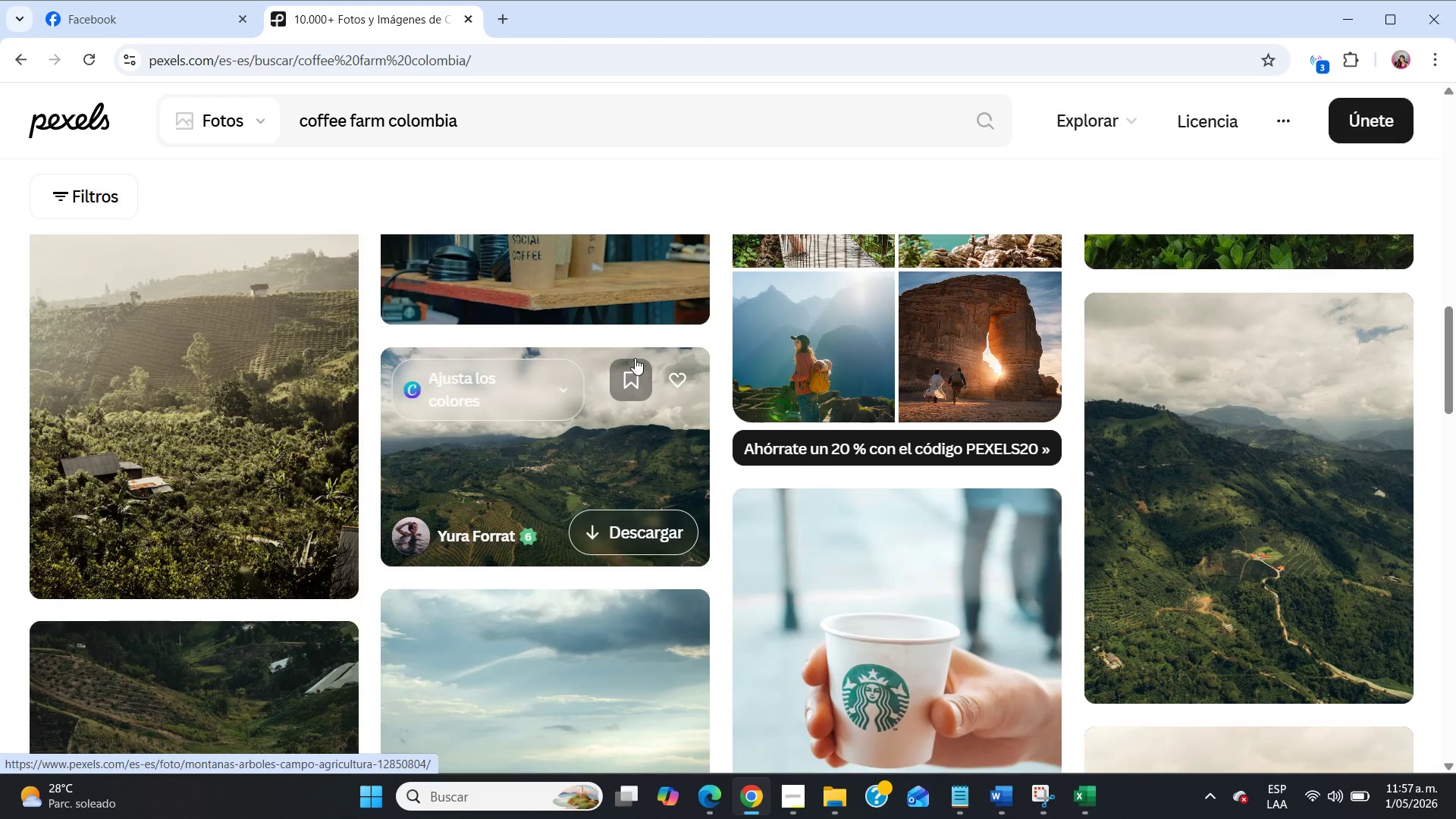 
scroll: coordinate [664, 388], scroll_direction: up, amount: 14.0
 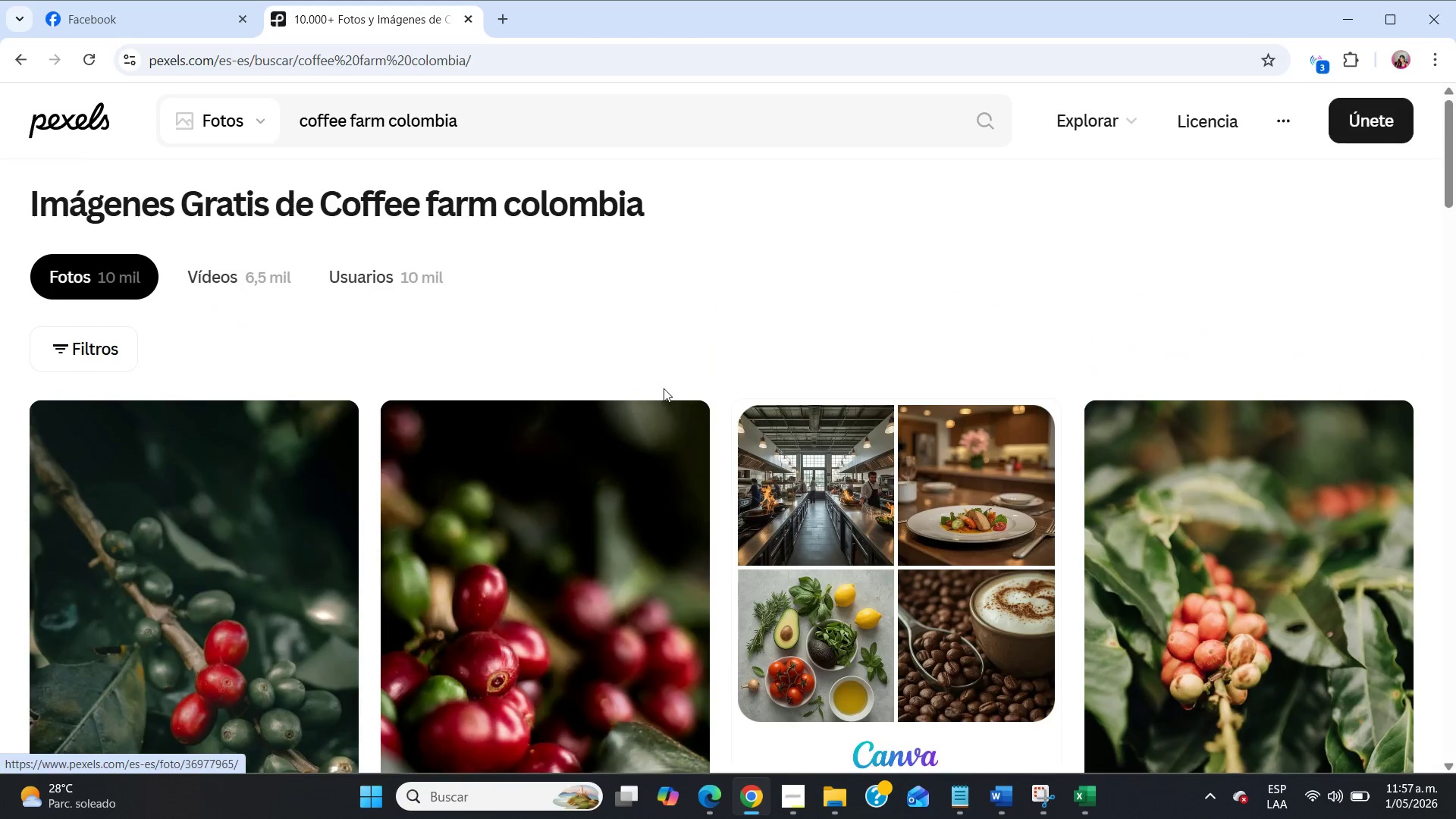 
scroll: coordinate [611, 510], scroll_direction: down, amount: 8.0
 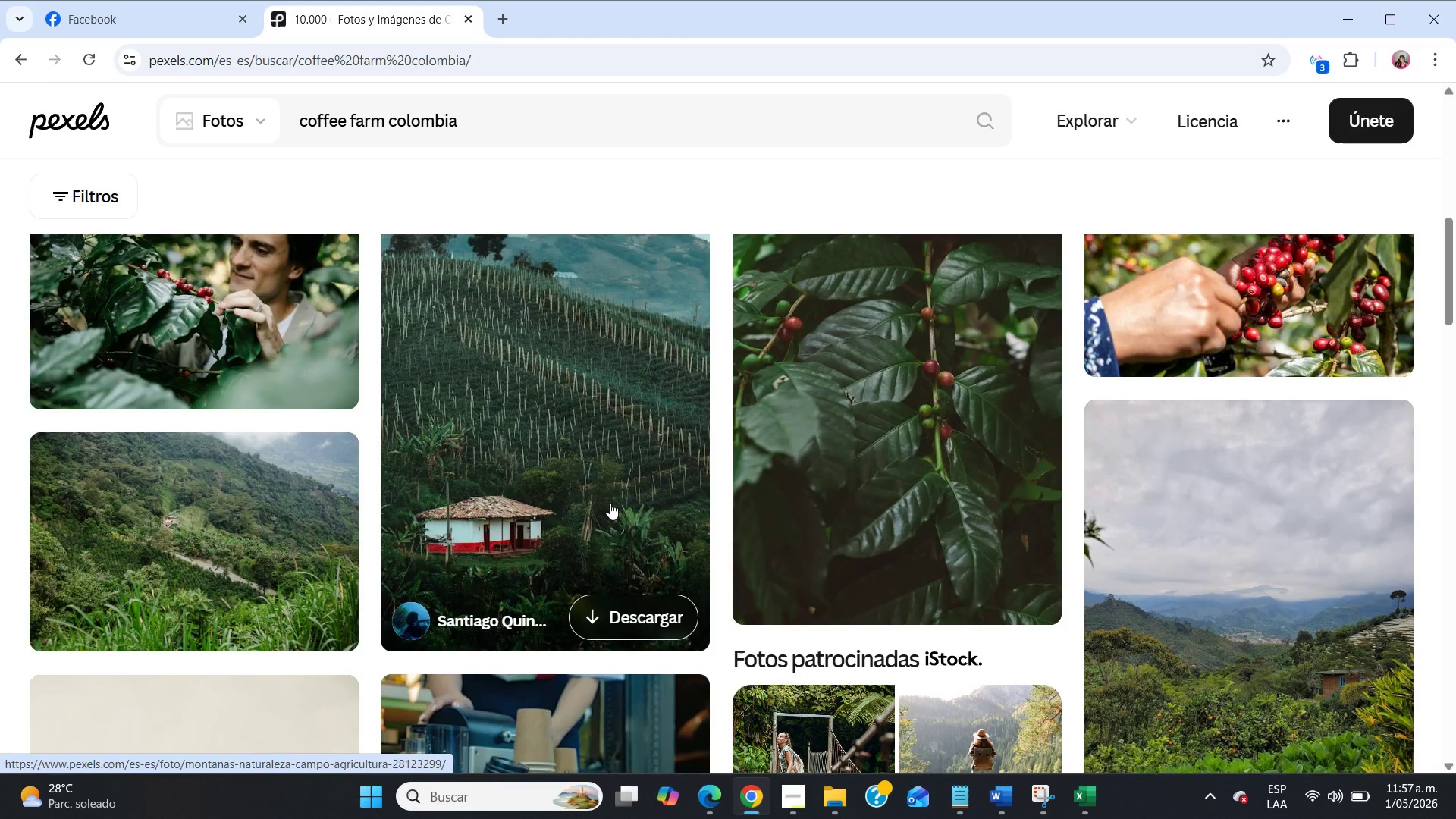 
left_click([610, 503])
 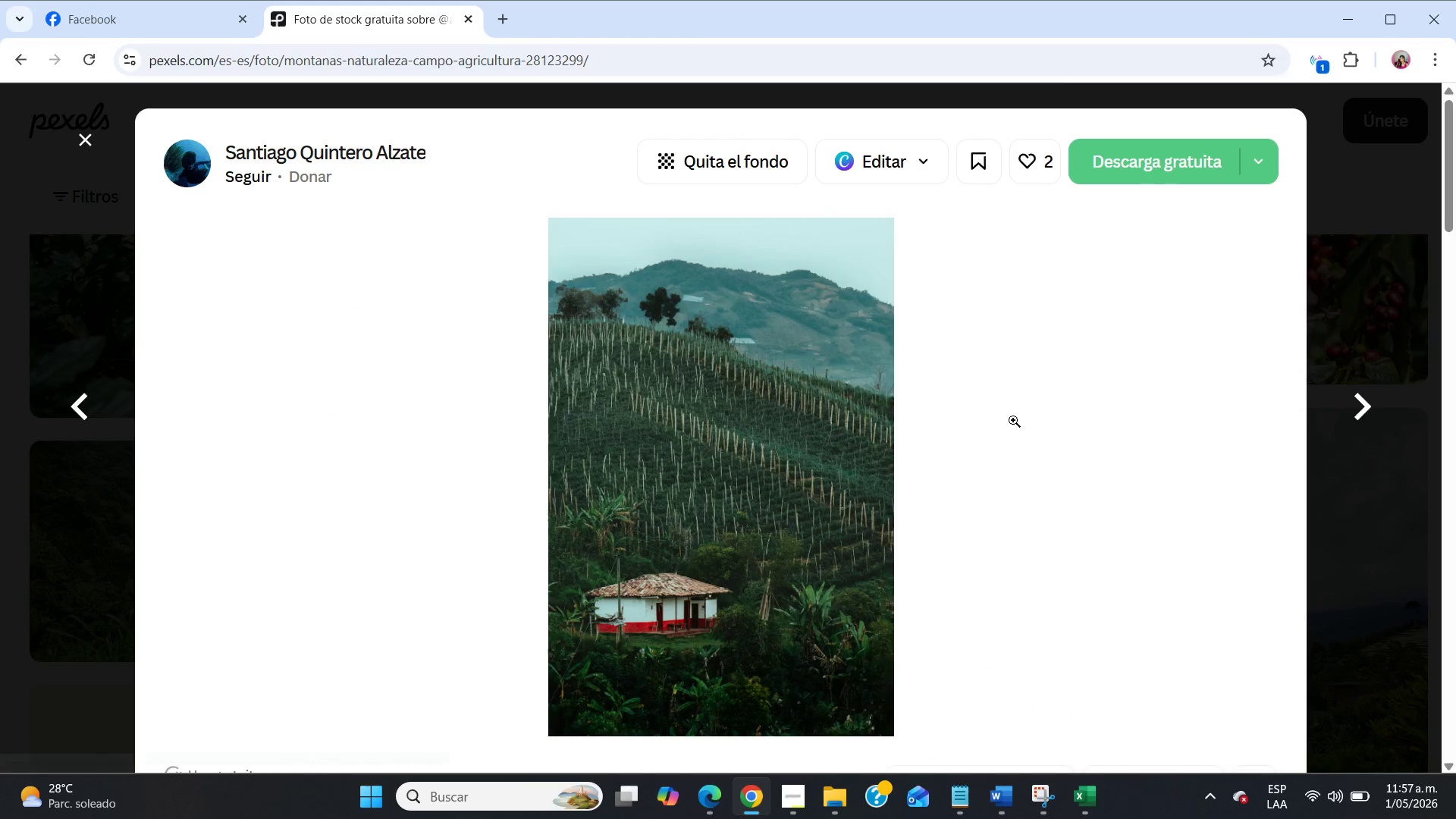 
scroll: coordinate [1052, 420], scroll_direction: down, amount: 5.0
 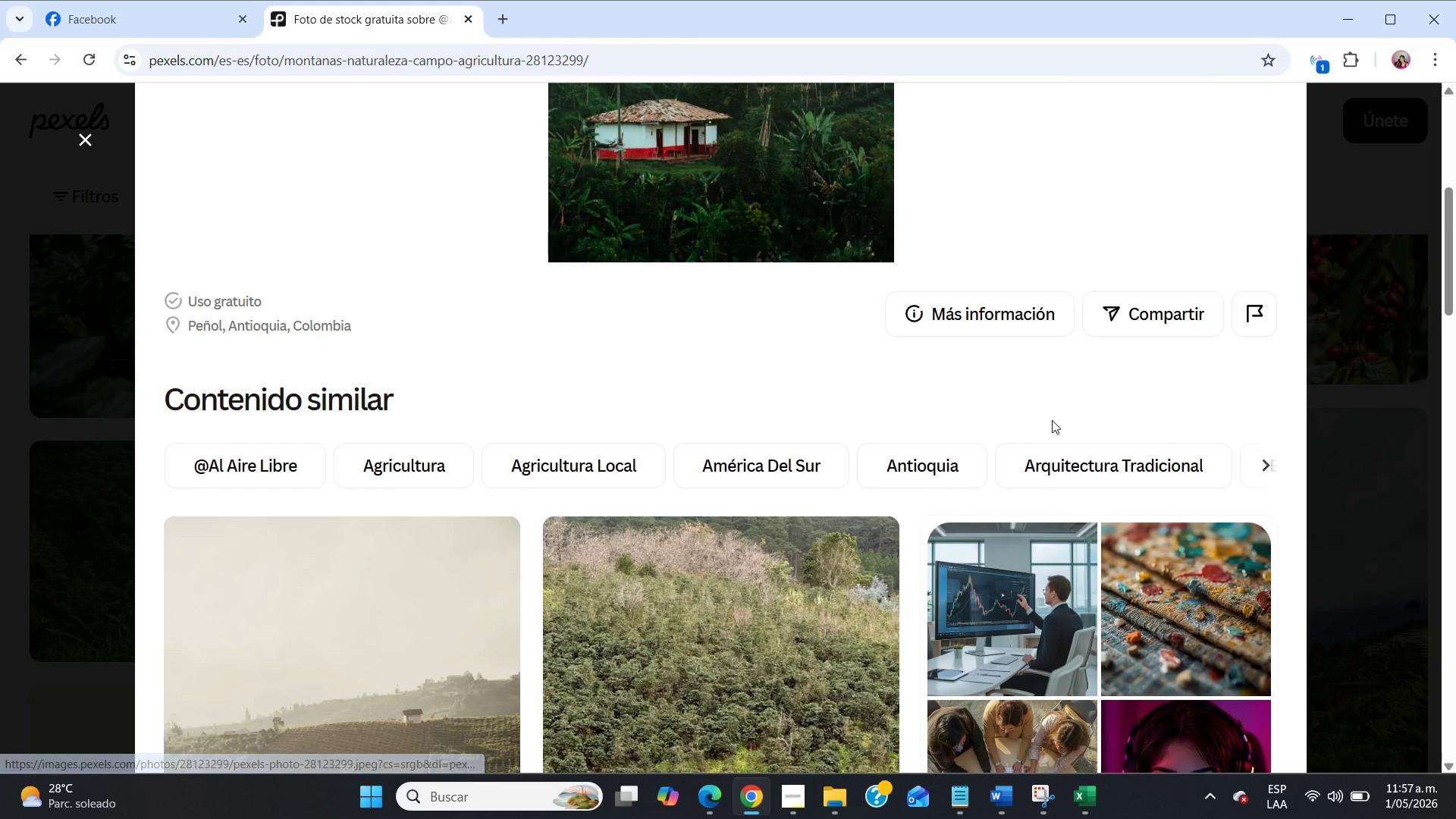 
scroll: coordinate [1052, 420], scroll_direction: up, amount: 1.0
 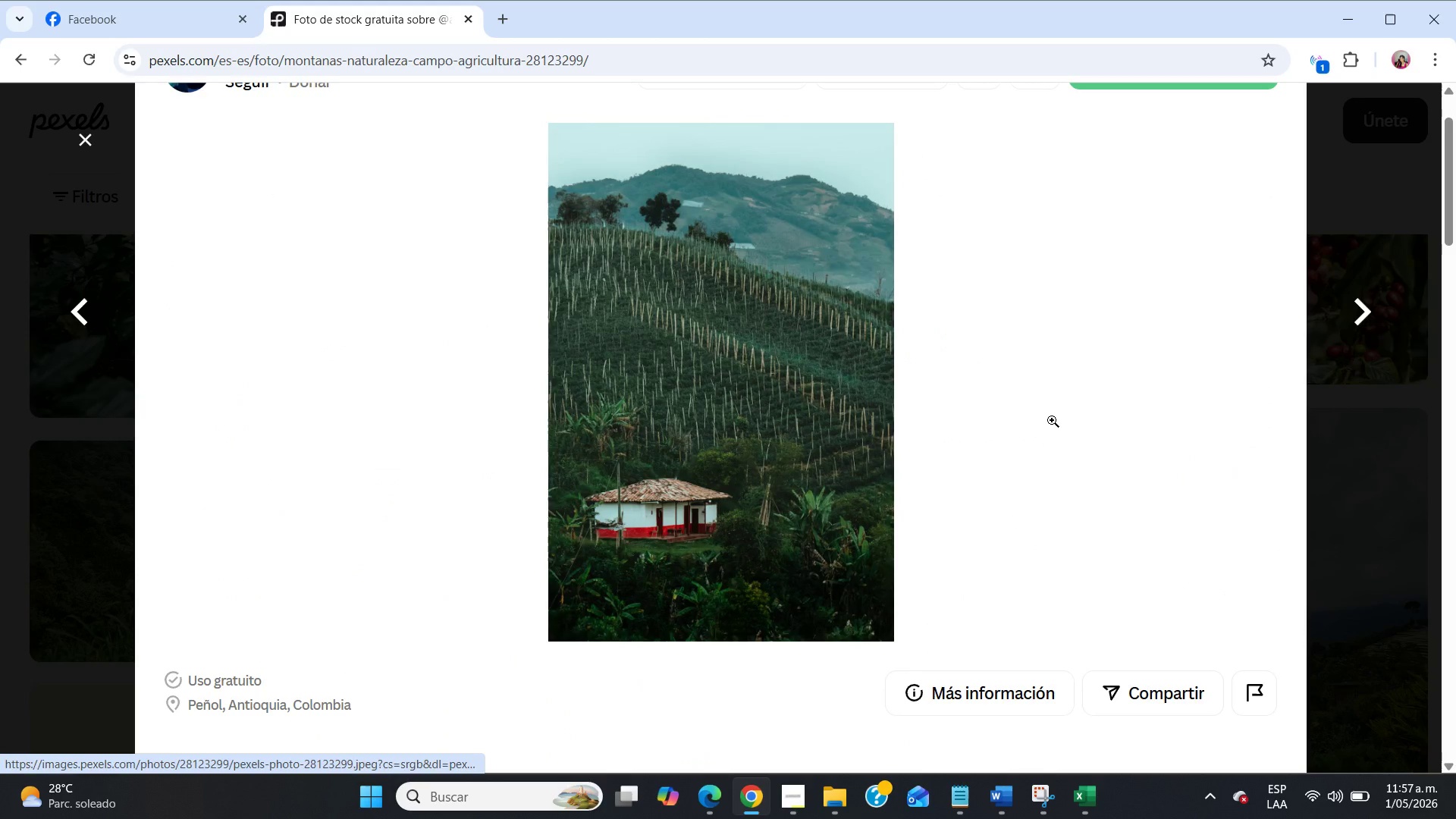 
scroll: coordinate [1052, 420], scroll_direction: down, amount: 7.0
 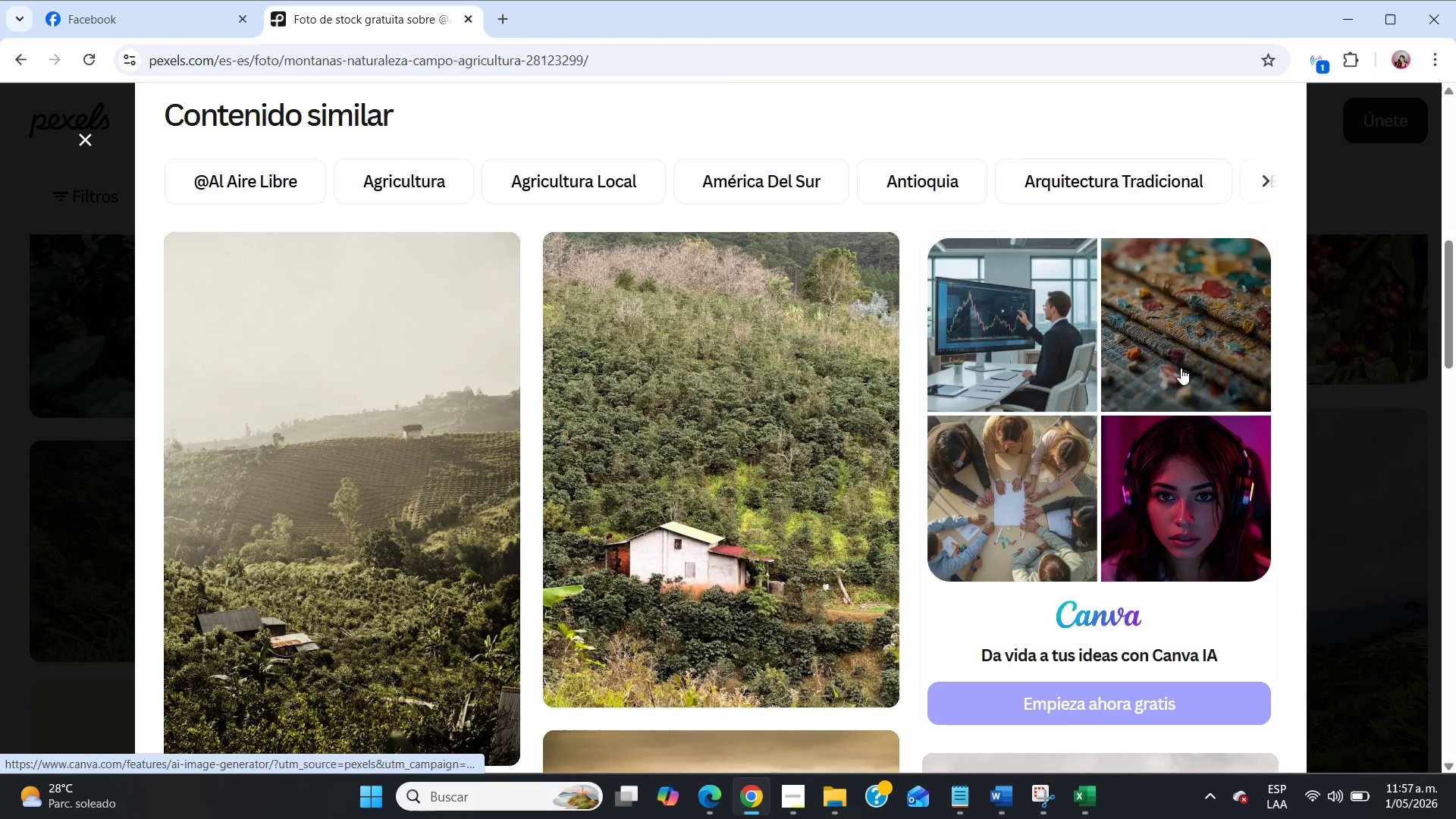 
left_click([1342, 295])
 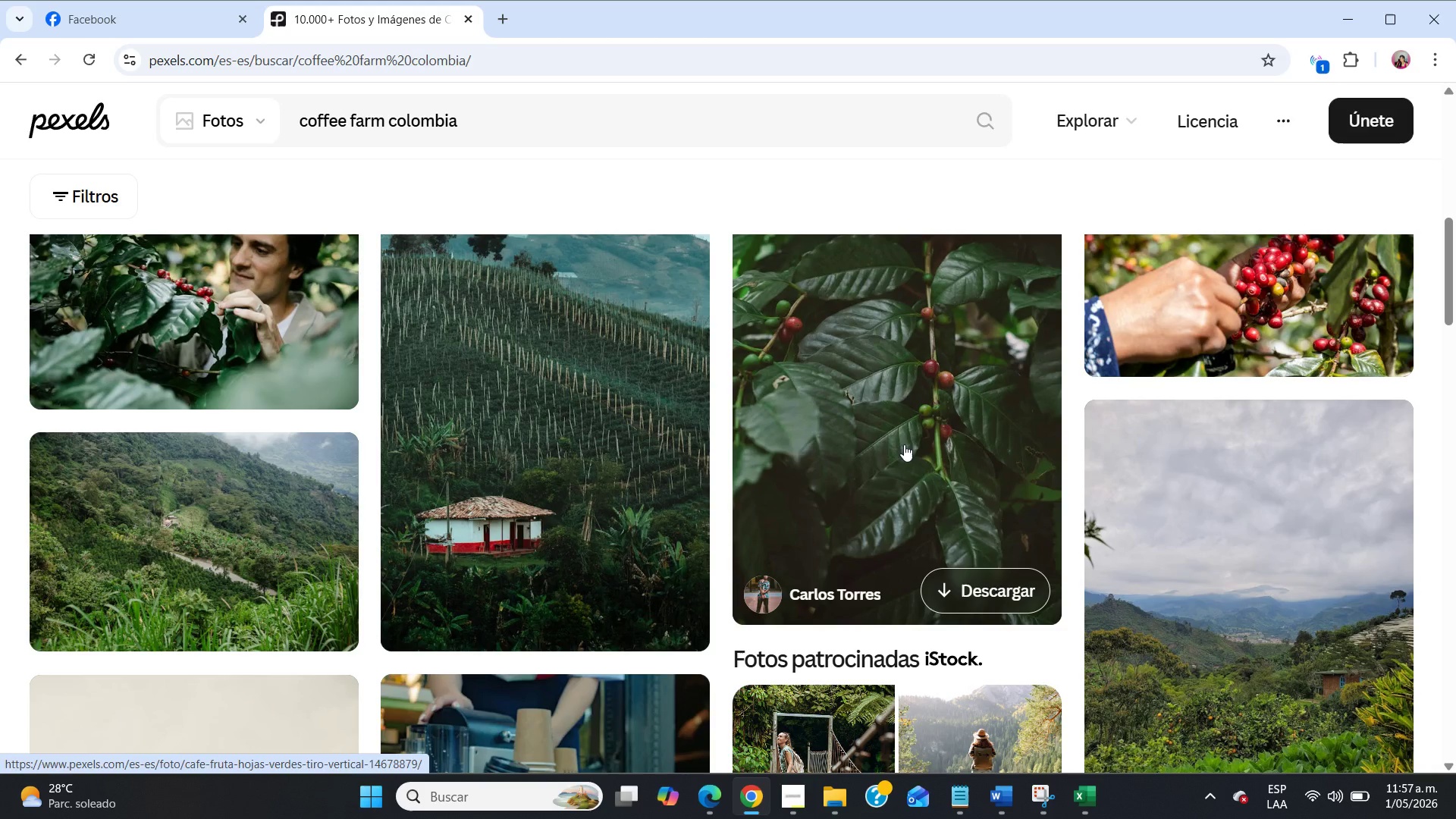 
left_click([632, 601])
 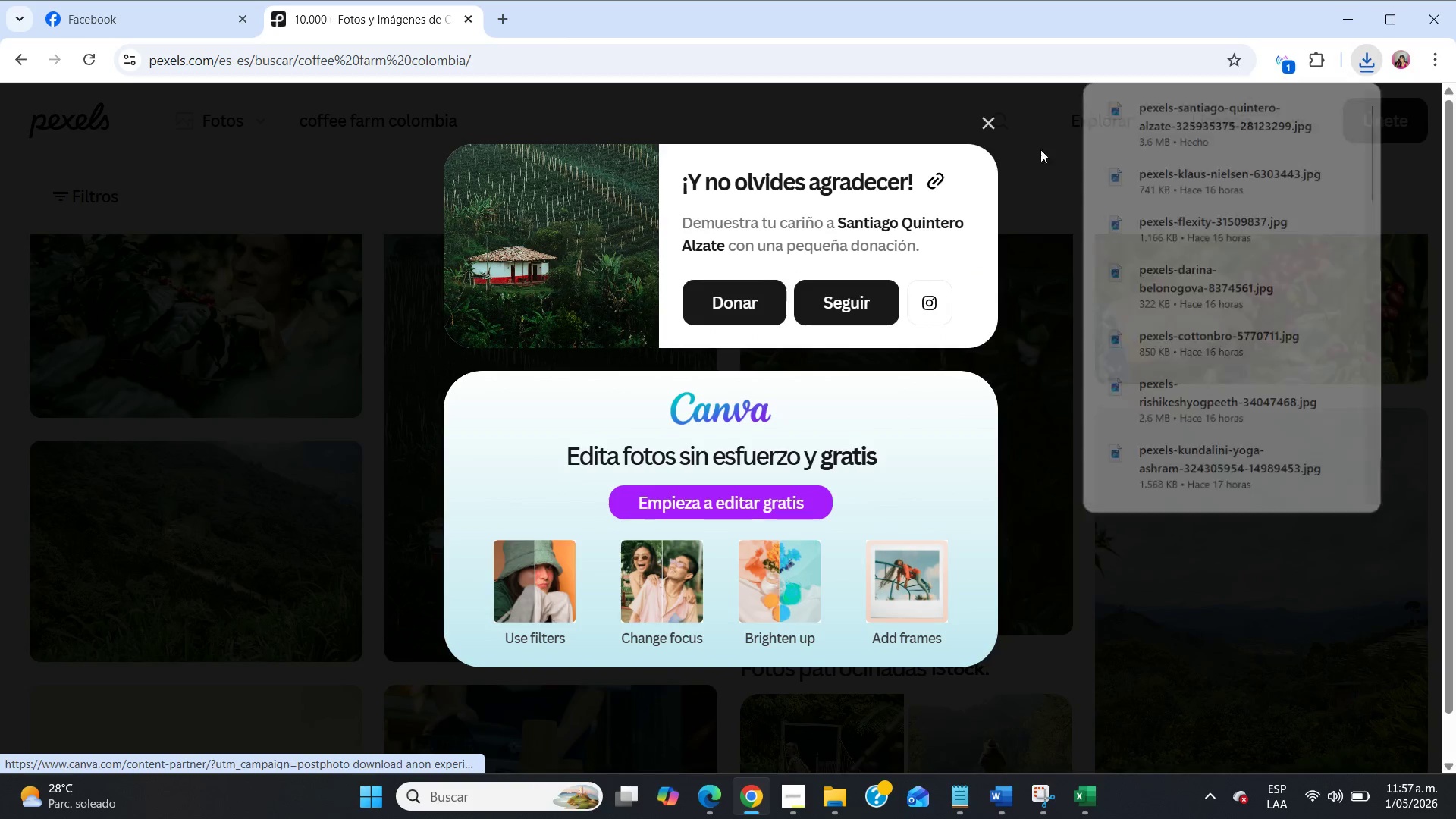 
left_click([984, 123])
 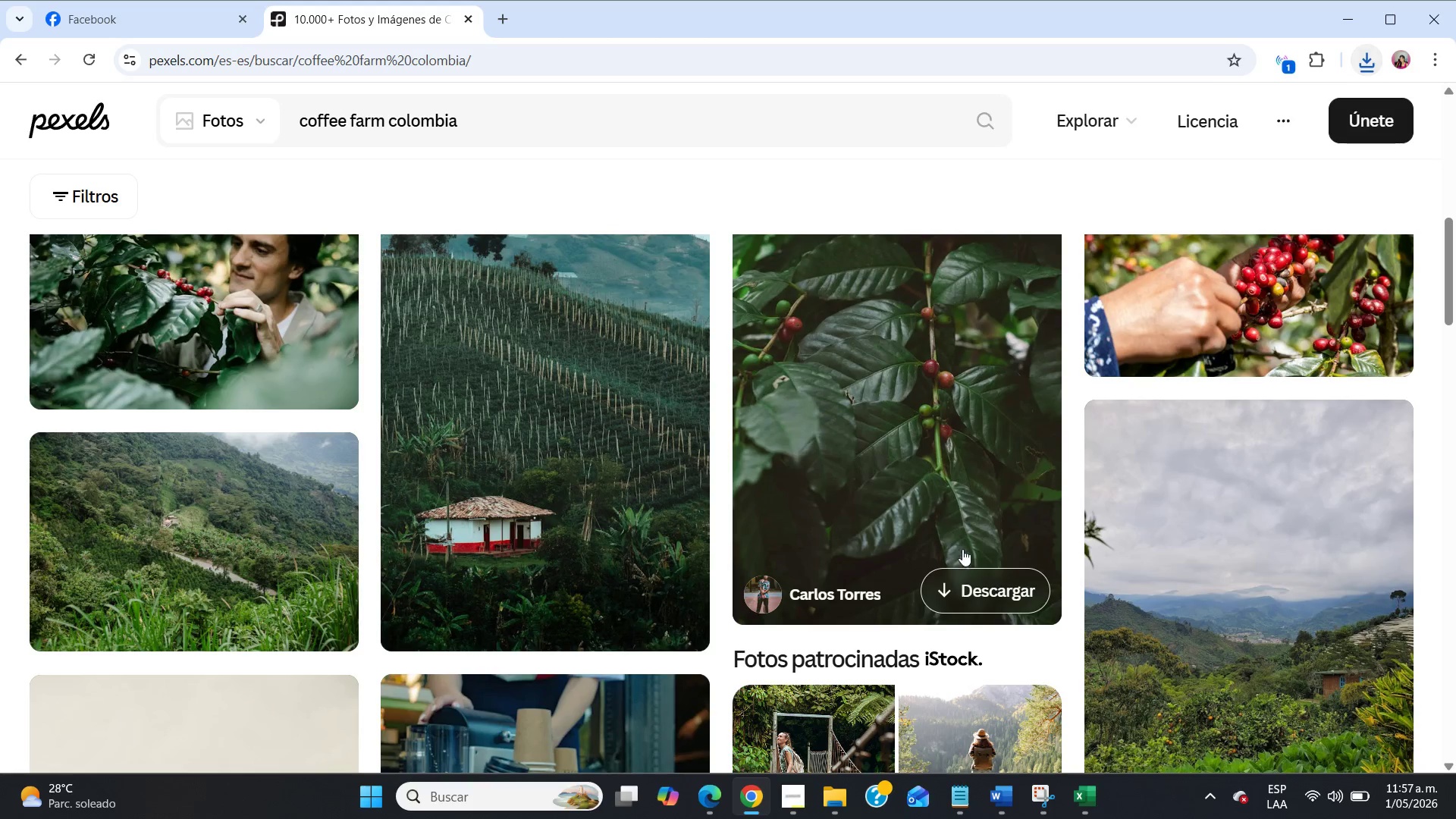 
left_click([989, 573])
 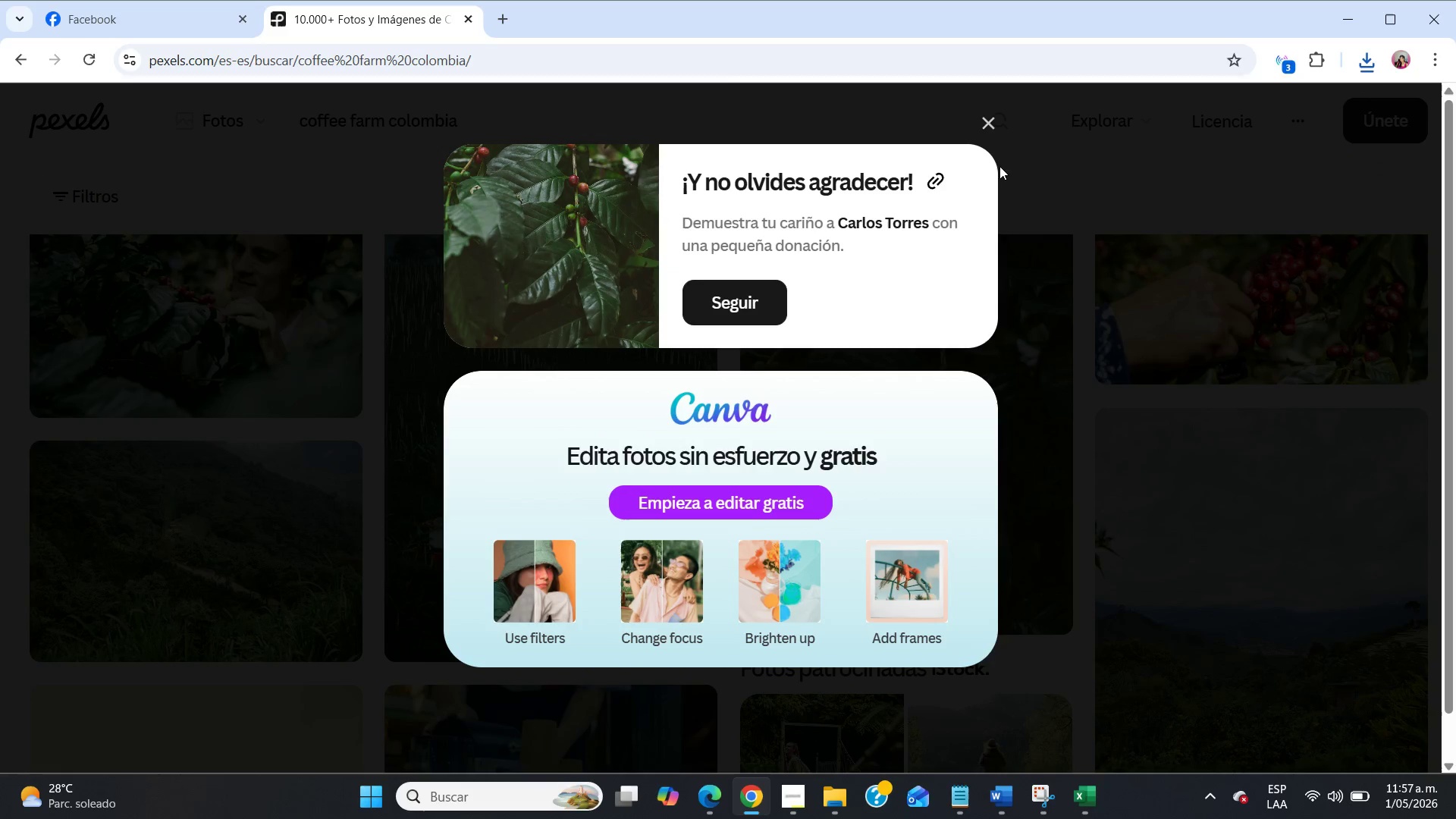 
left_click([982, 117])
 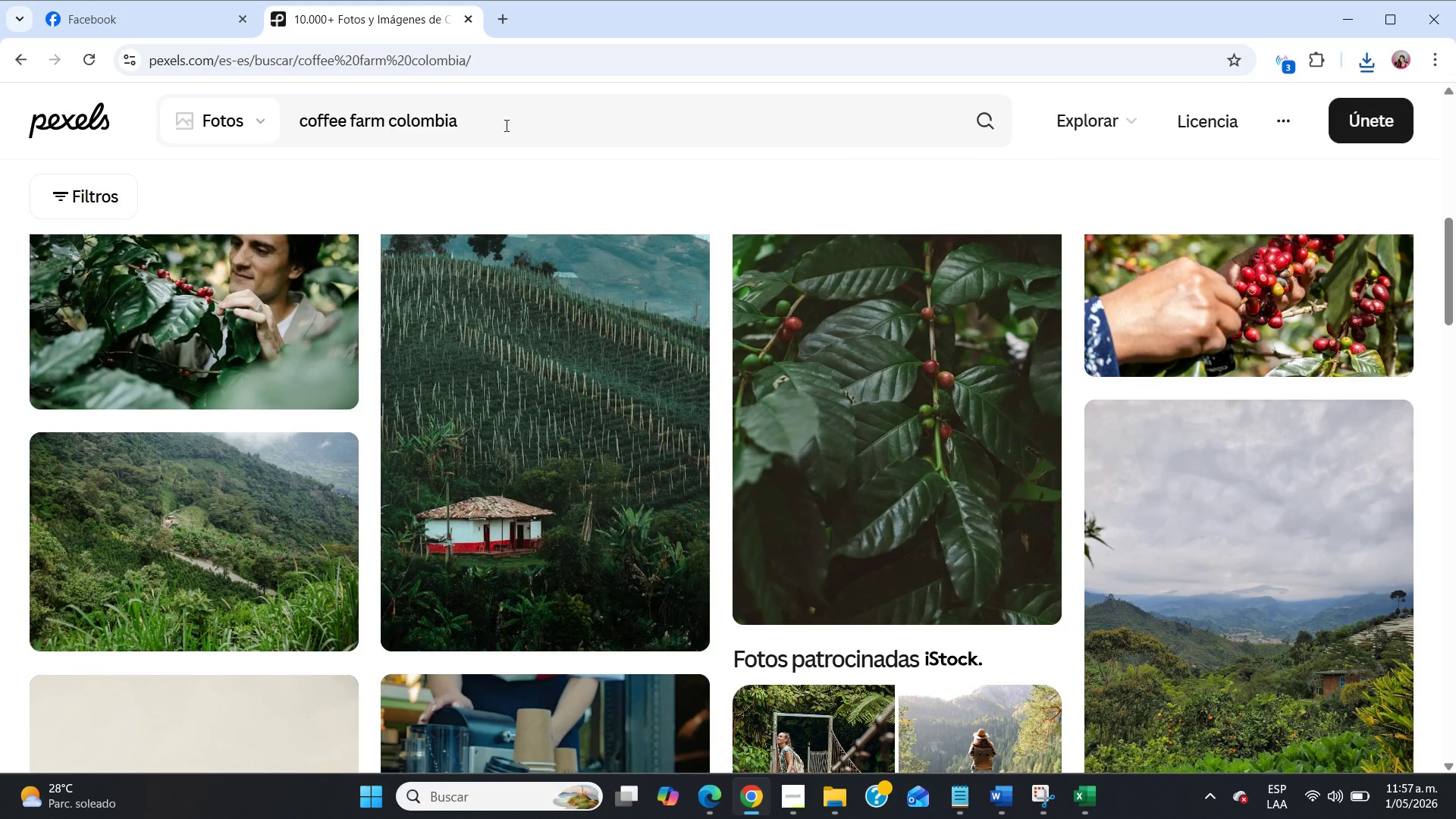 
left_click([533, 120])
 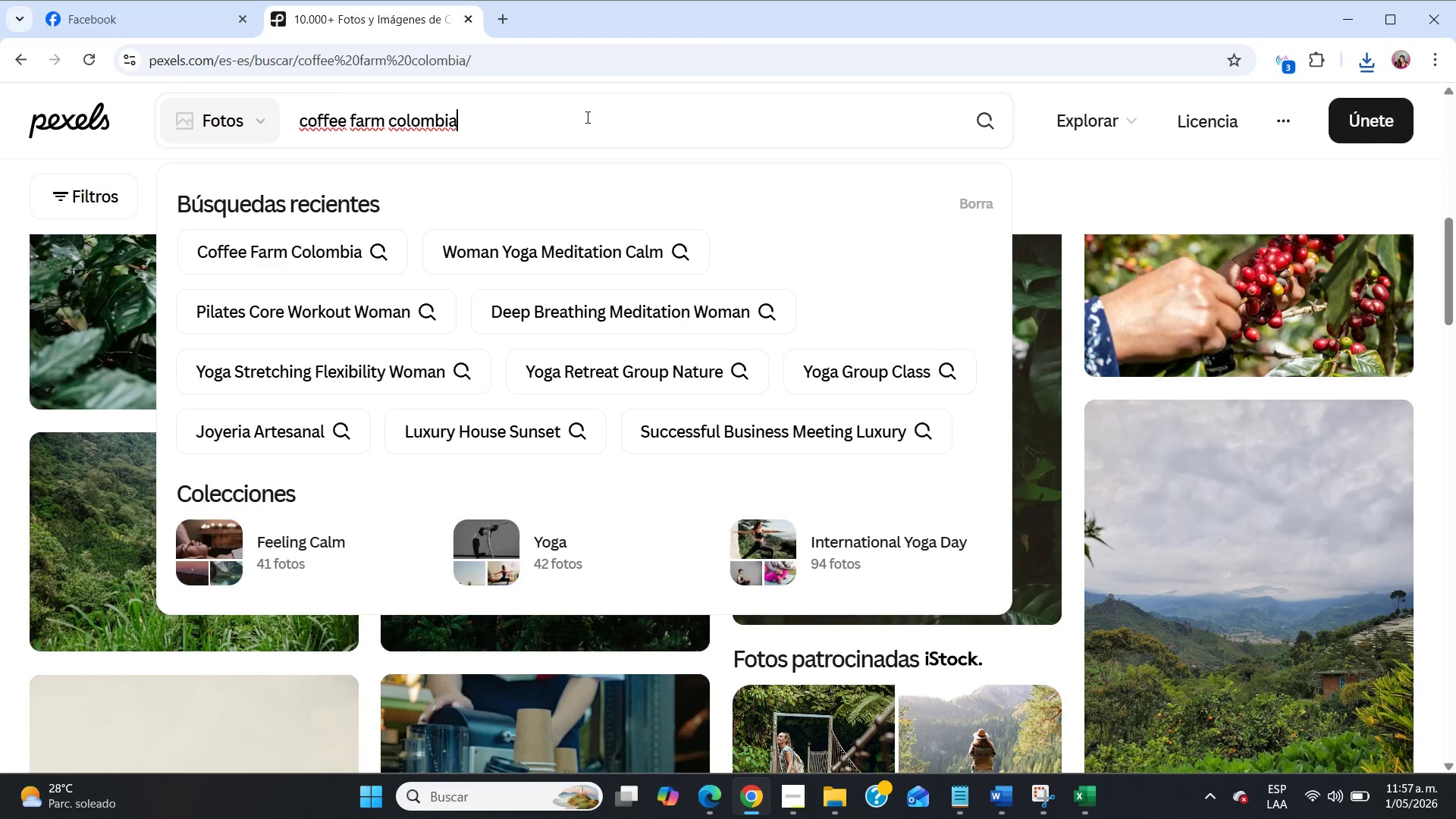 
left_click_drag(start_coordinate=[587, 117], to_coordinate=[448, 105])
 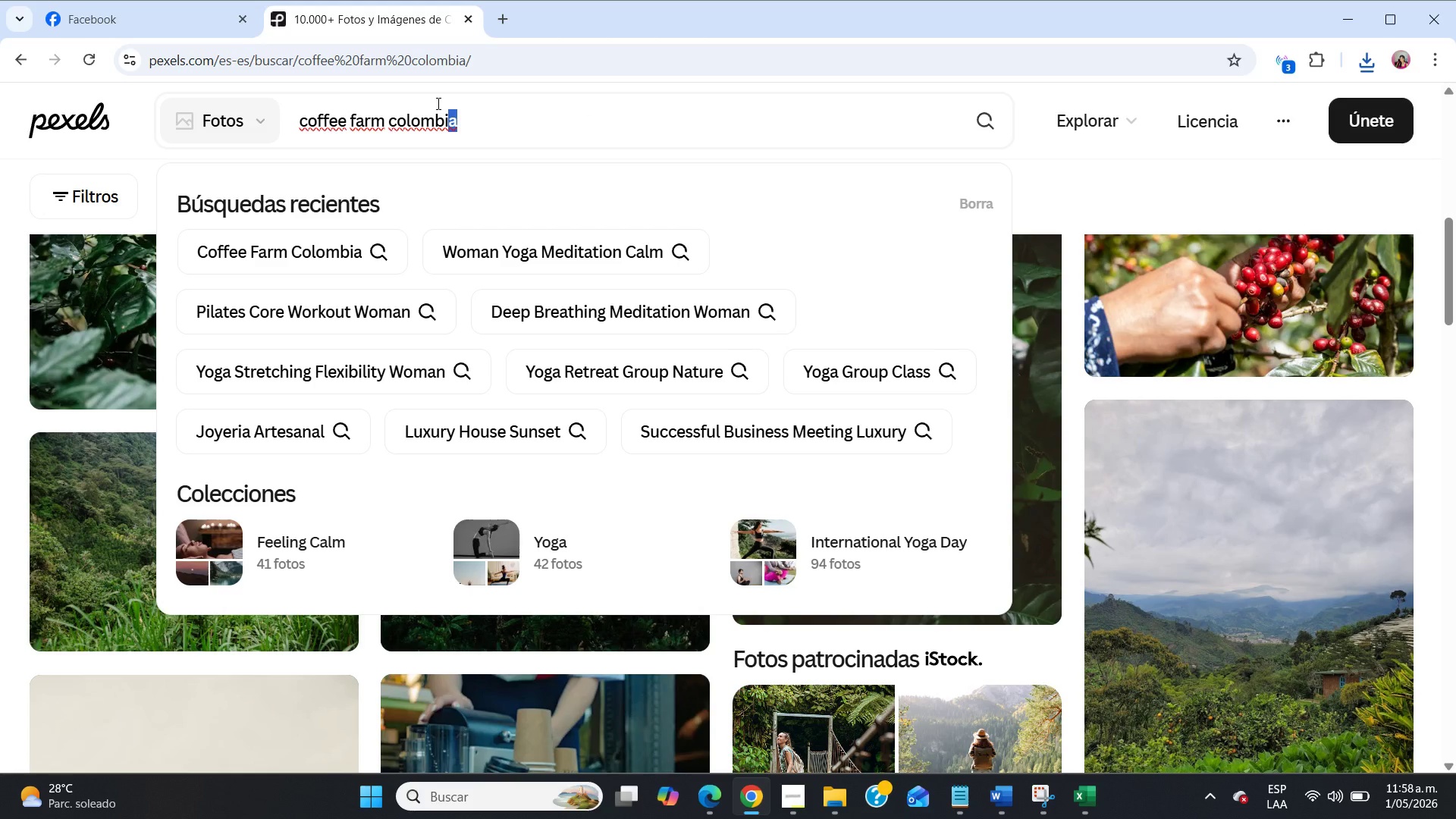 
hold_key(key=Backspace, duration=0.8)
 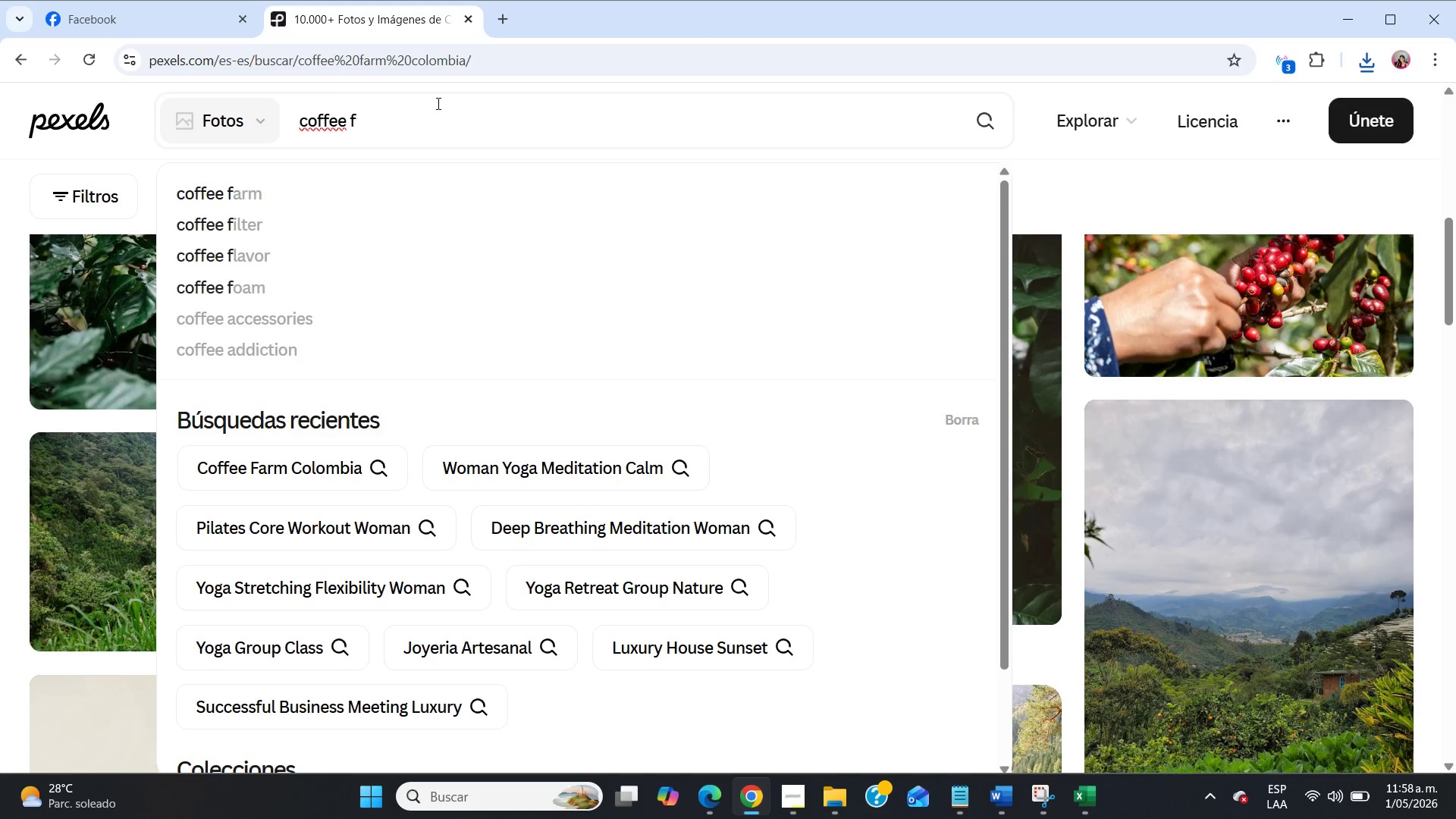 
key(Backspace)
key(Backspace)
type(beans close up)
 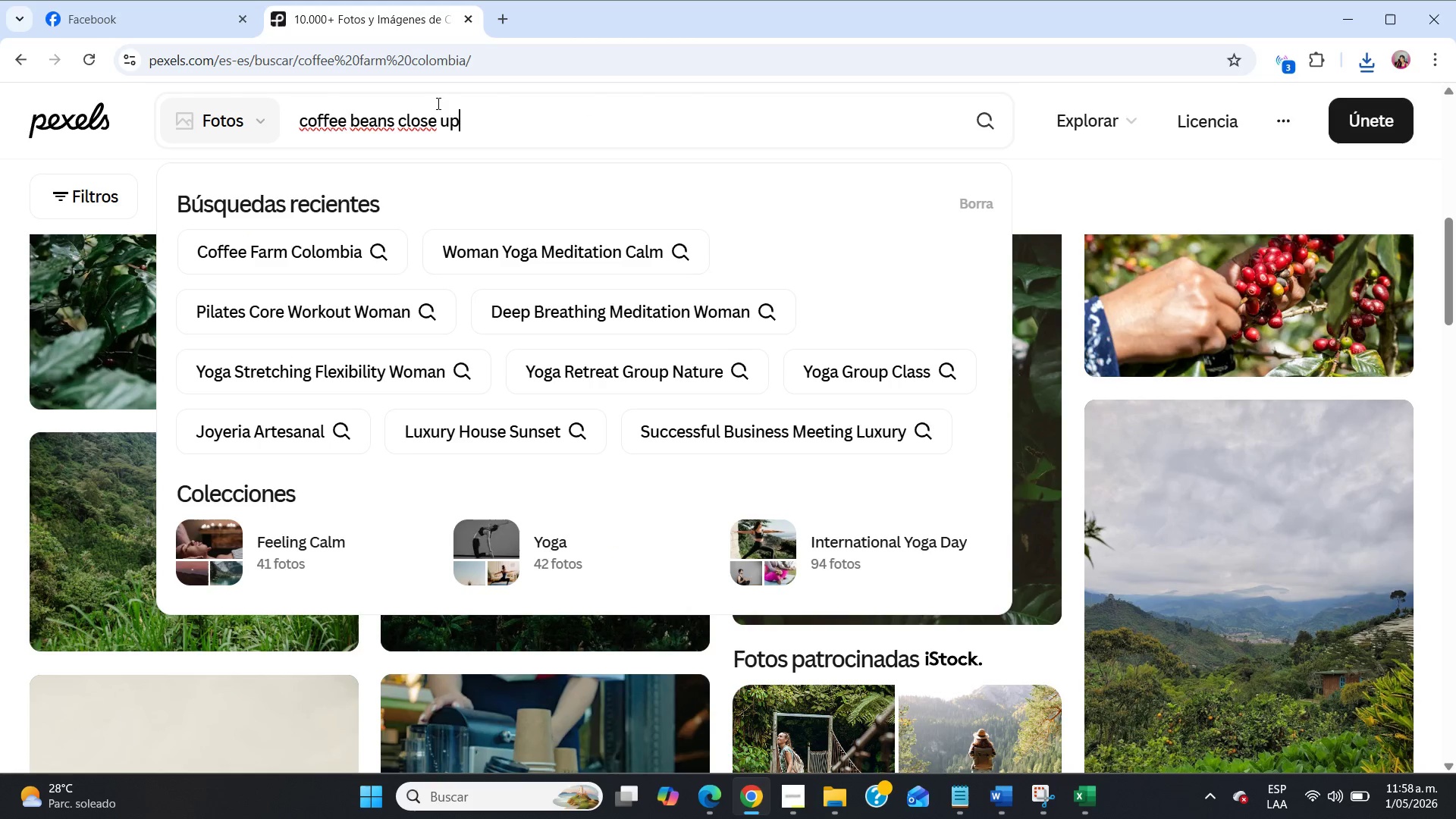 
key(Enter)
 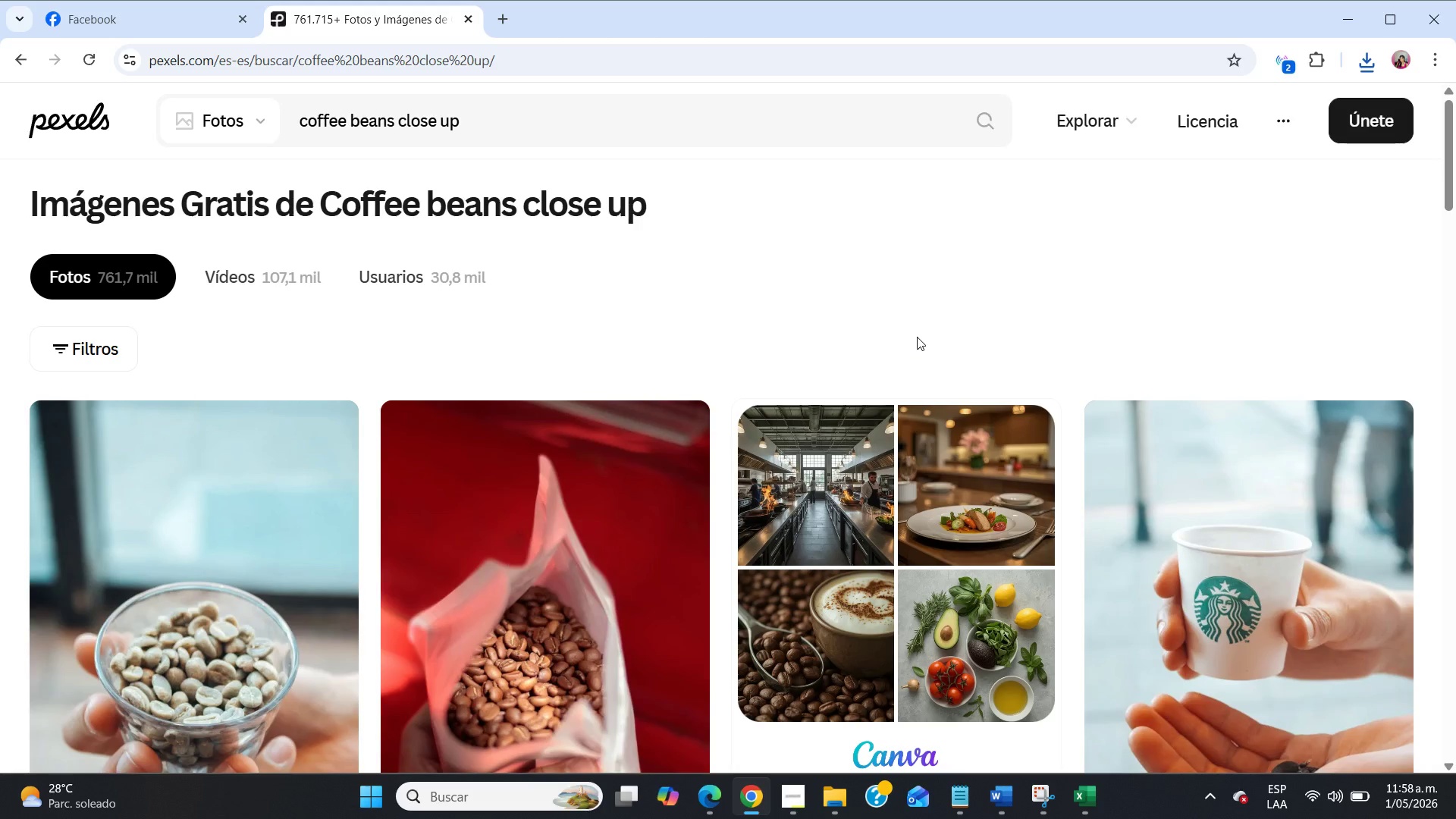 
scroll: coordinate [524, 387], scroll_direction: down, amount: 4.0
 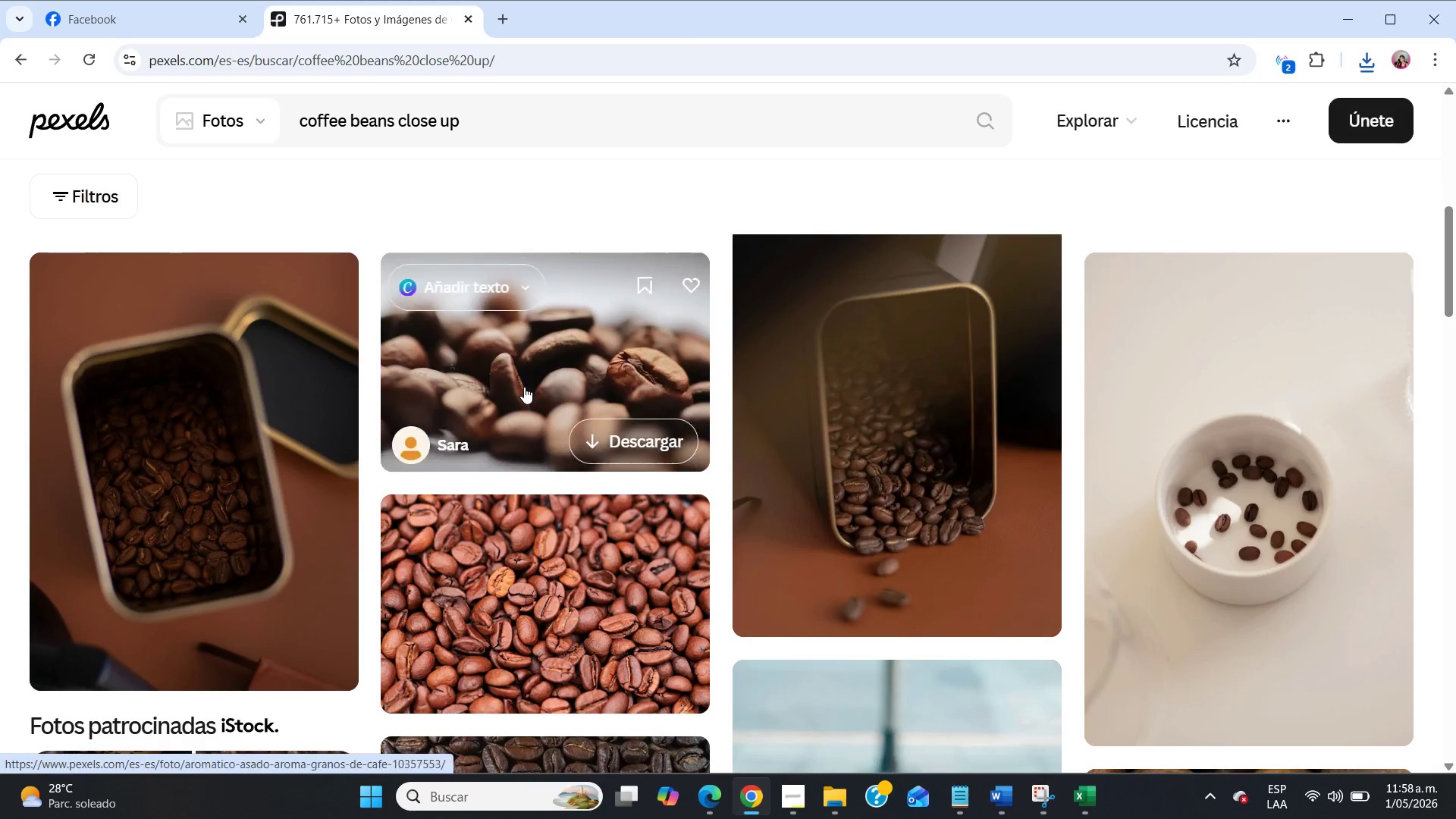 
scroll: coordinate [523, 388], scroll_direction: up, amount: 3.0
 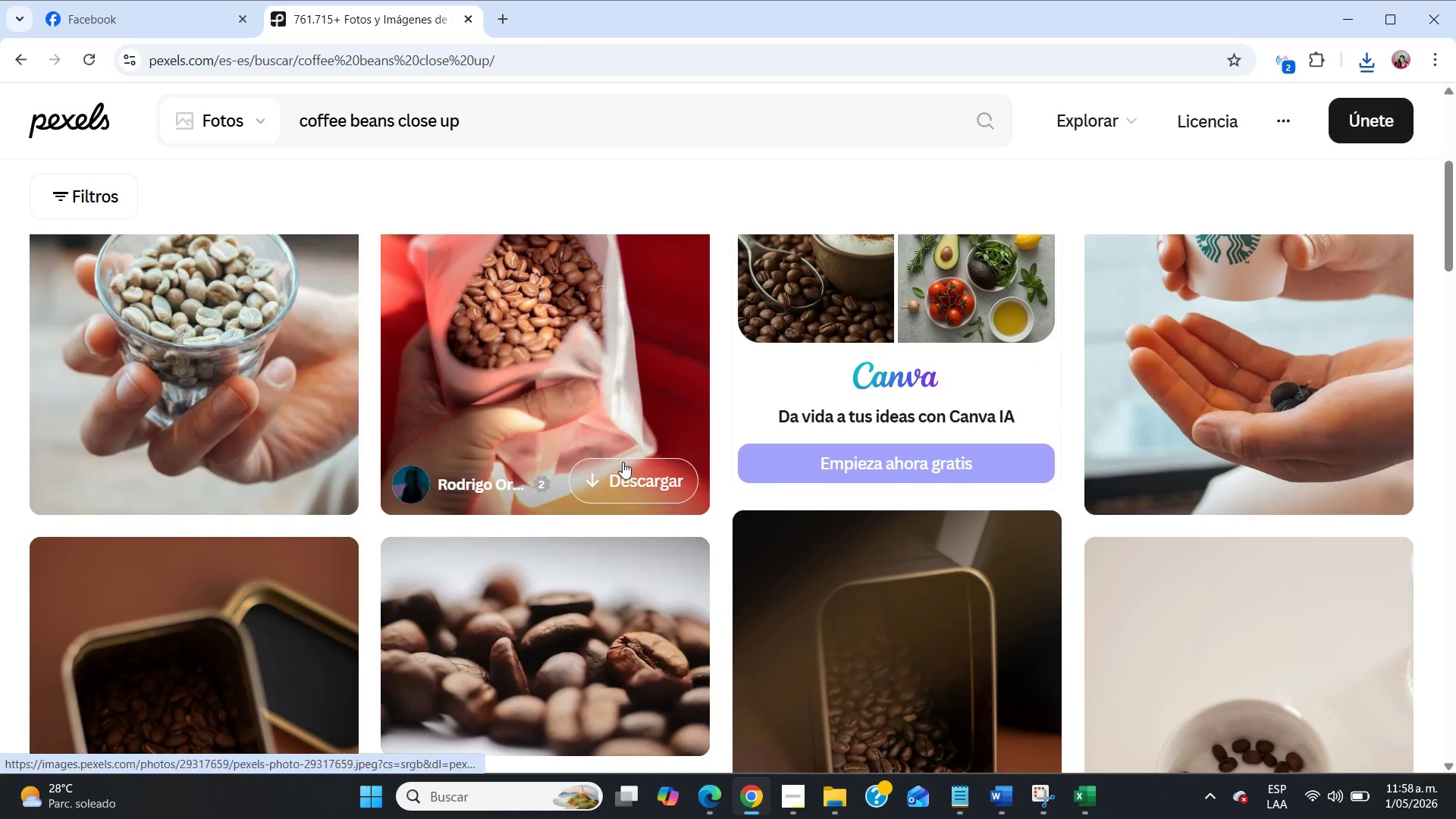 
left_click([623, 462])
 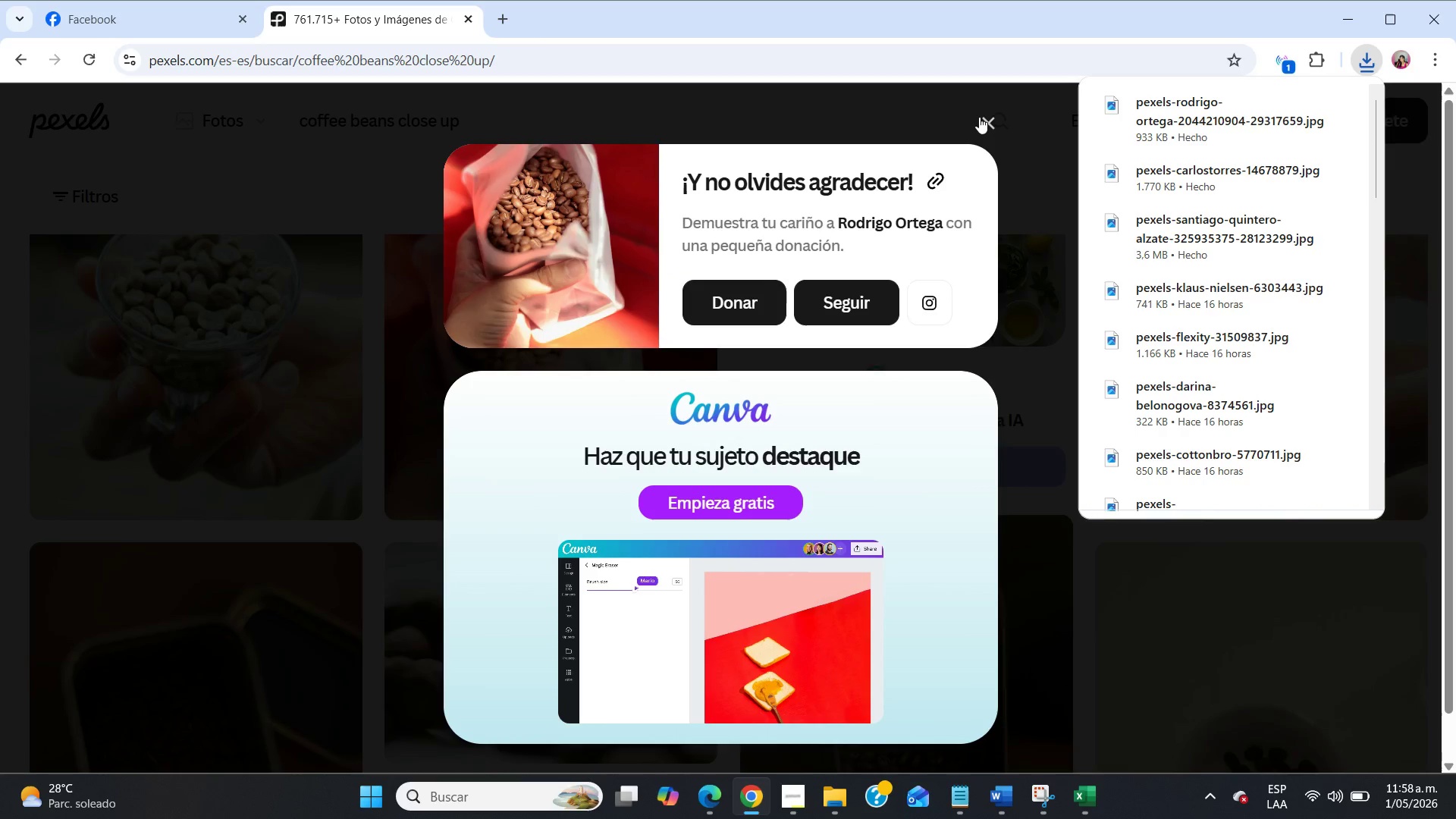 
left_click([979, 117])
 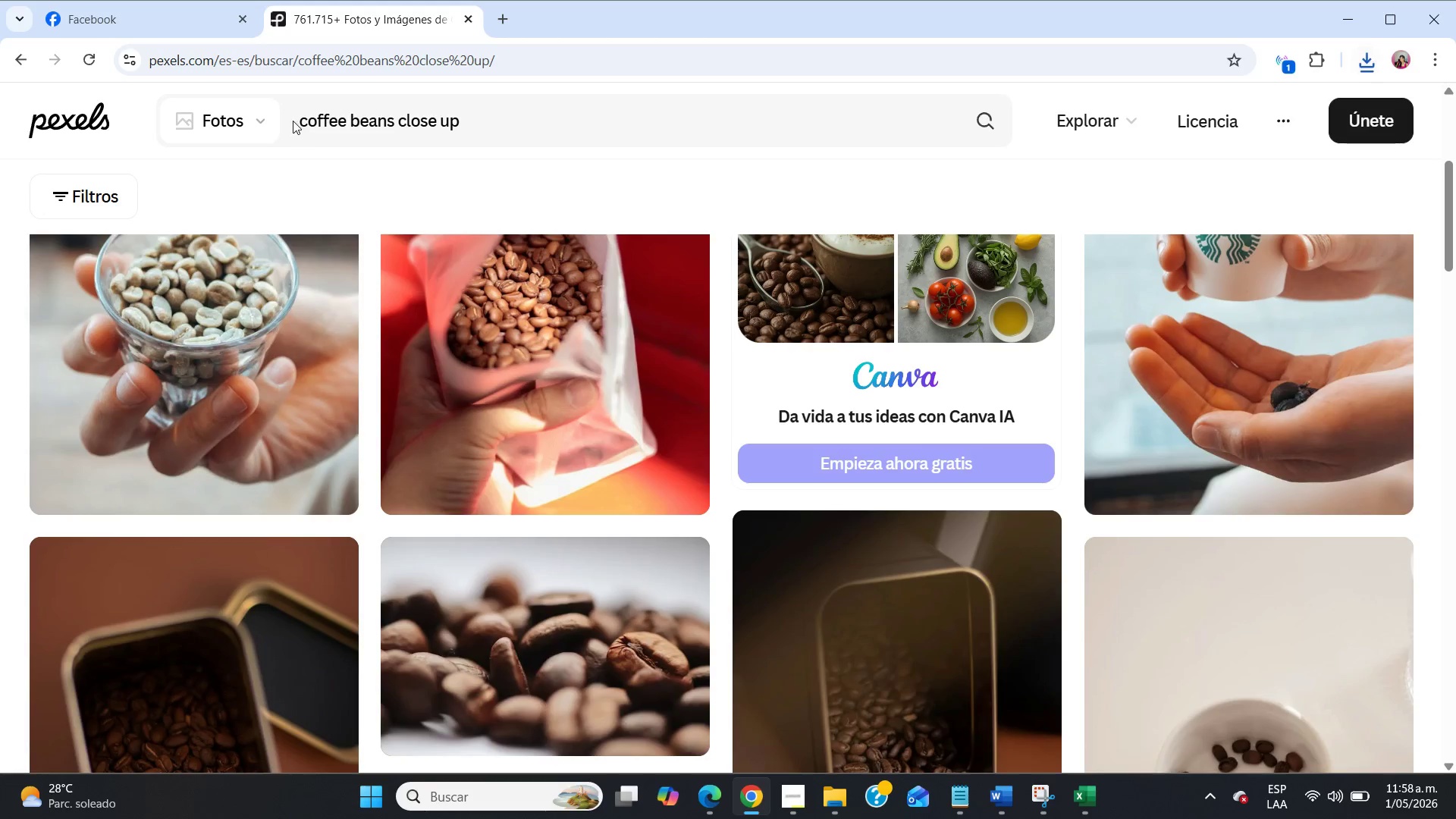 
double_click([293, 121])
 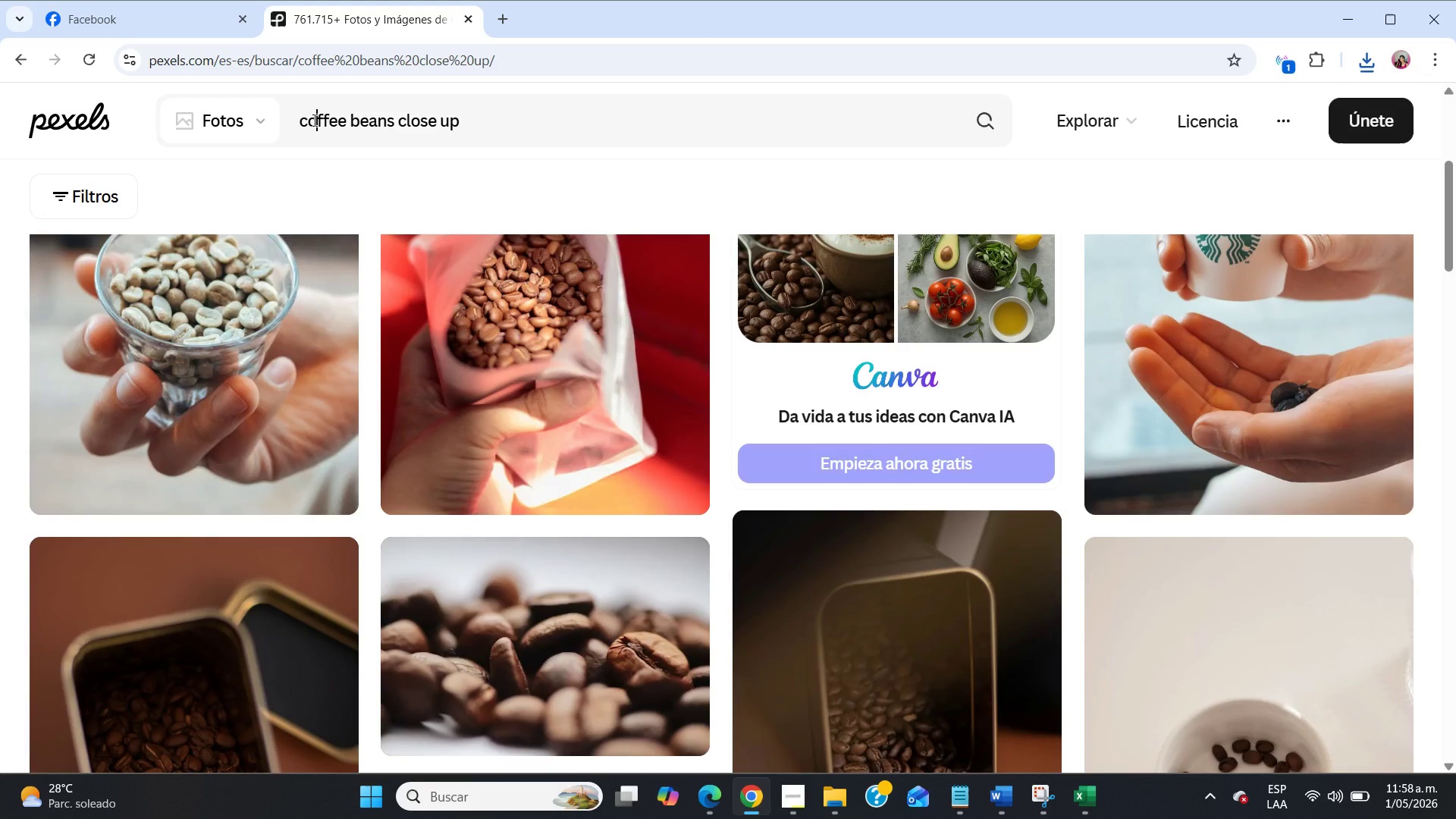 
triple_click([313, 120])
 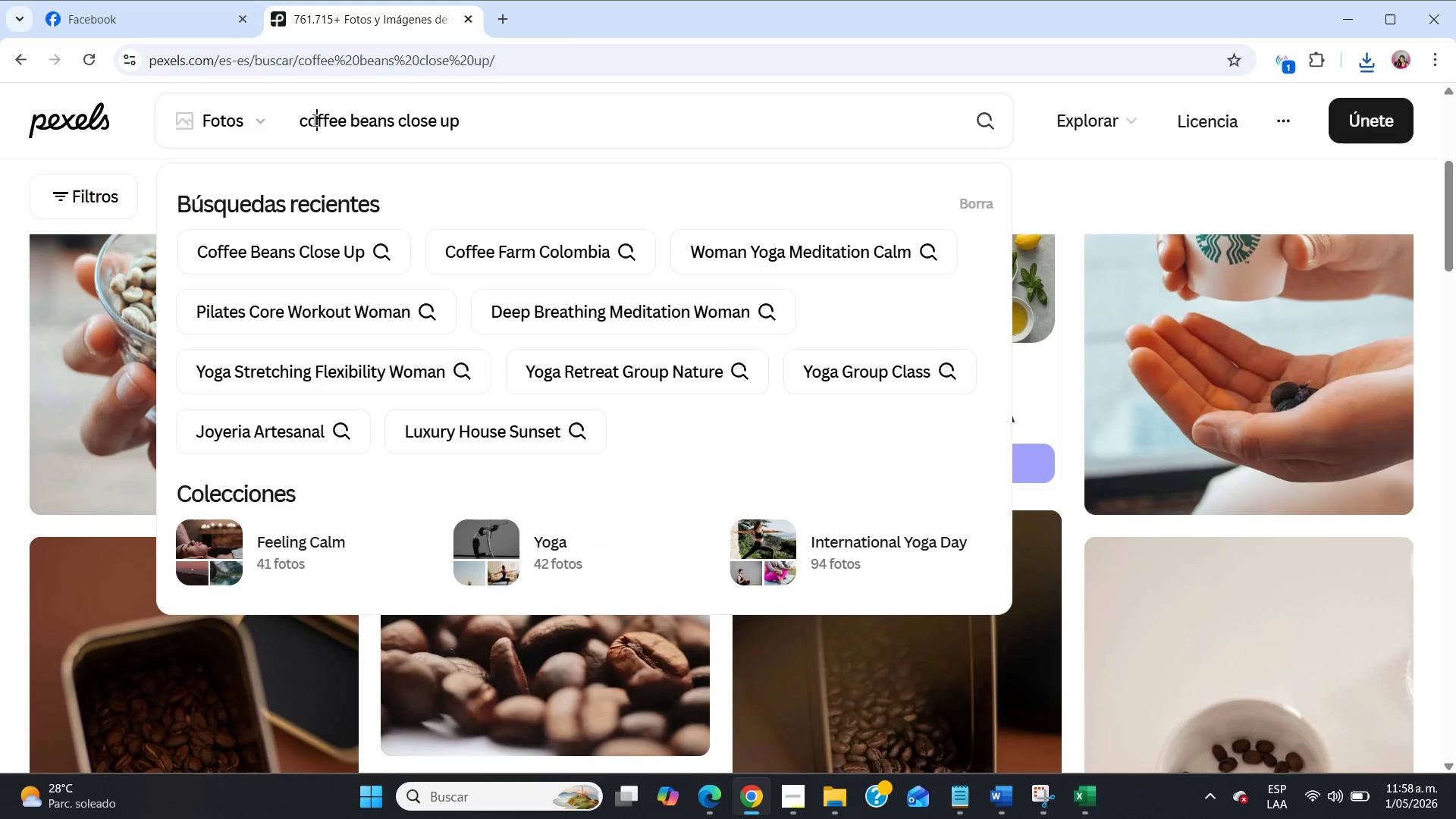 
triple_click([313, 120])
 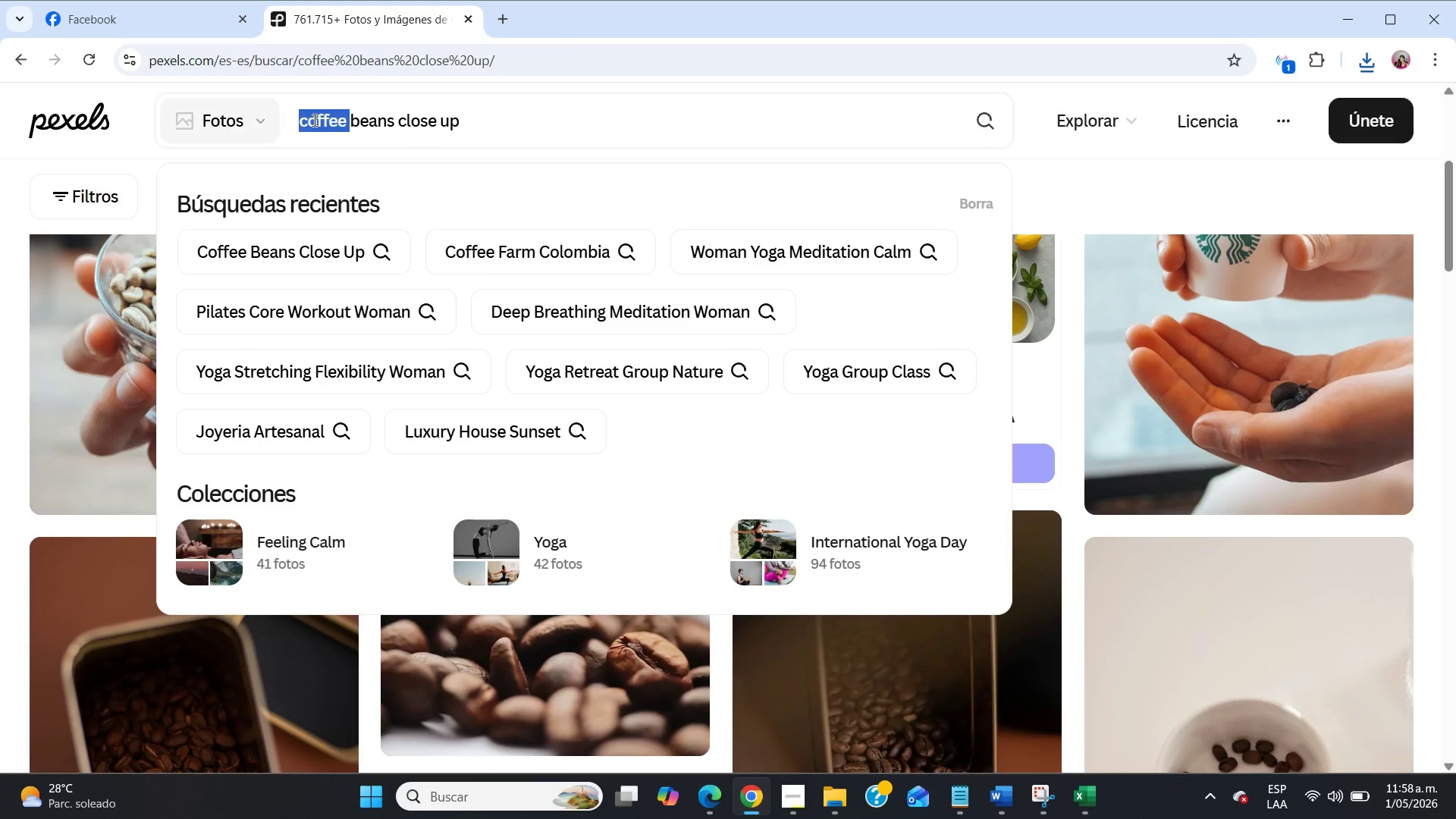 
triple_click([313, 120])
 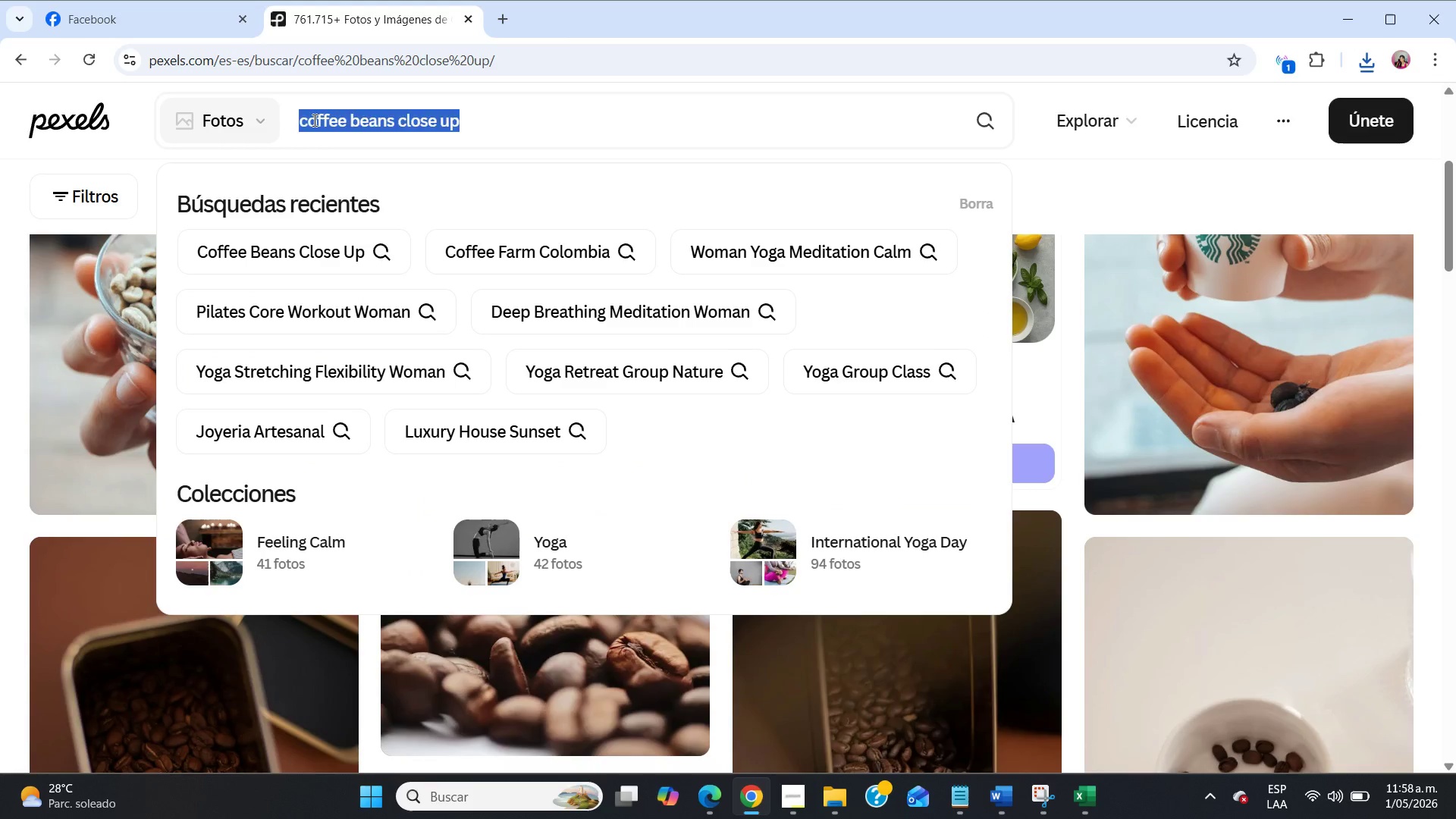 
type(barista espresso)
 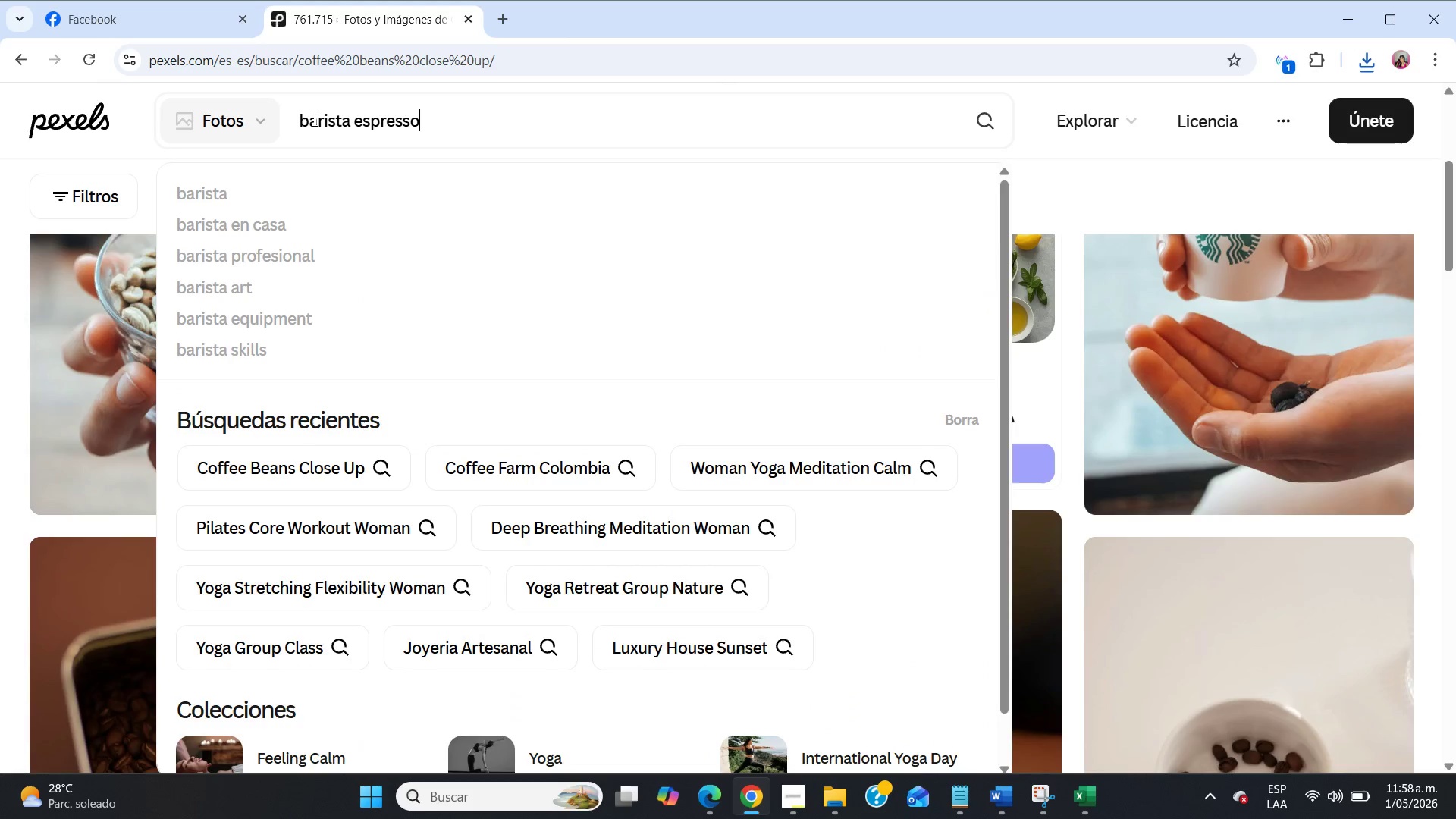 
key(Enter)
 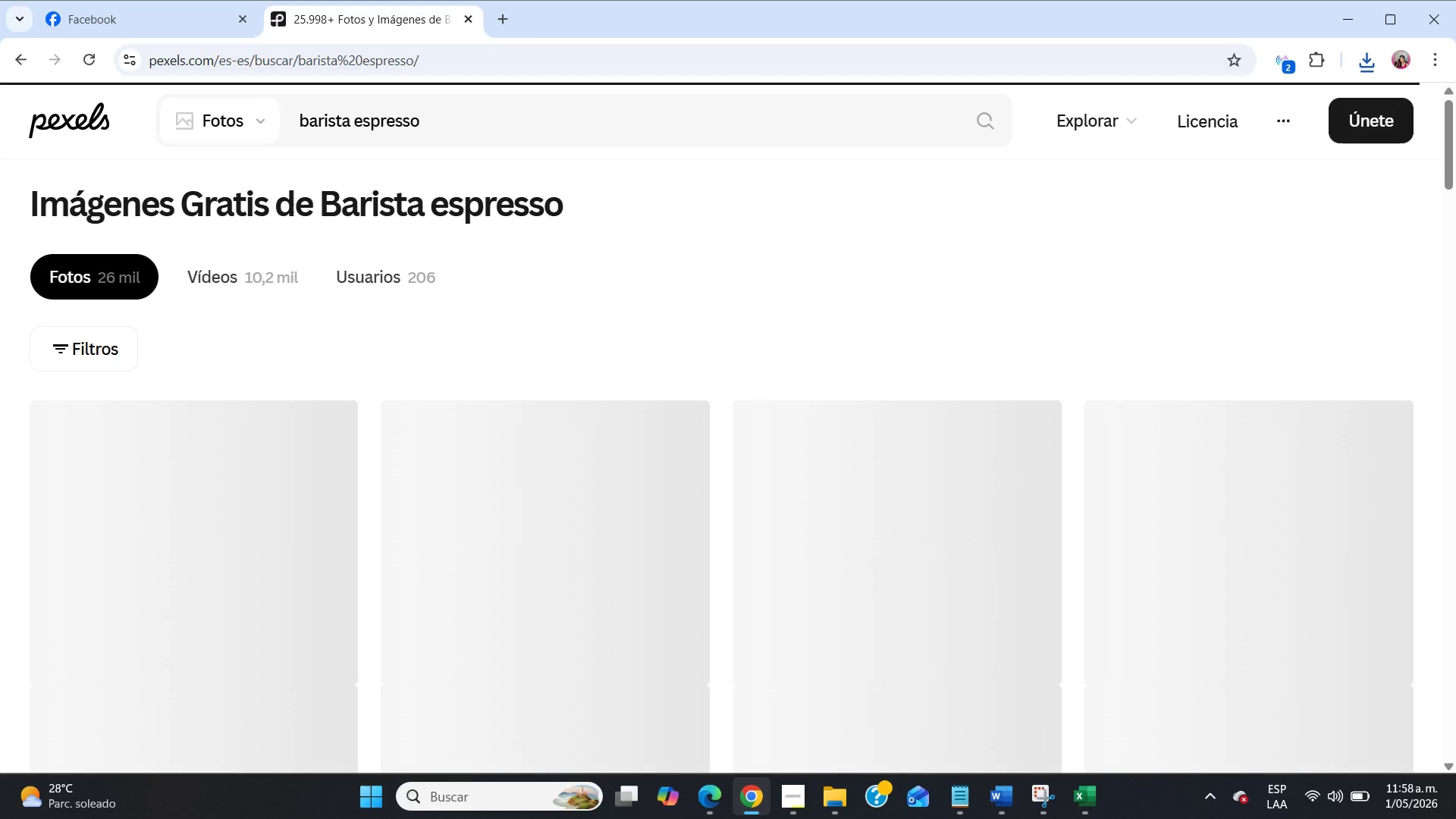 
left_click([774, 816])